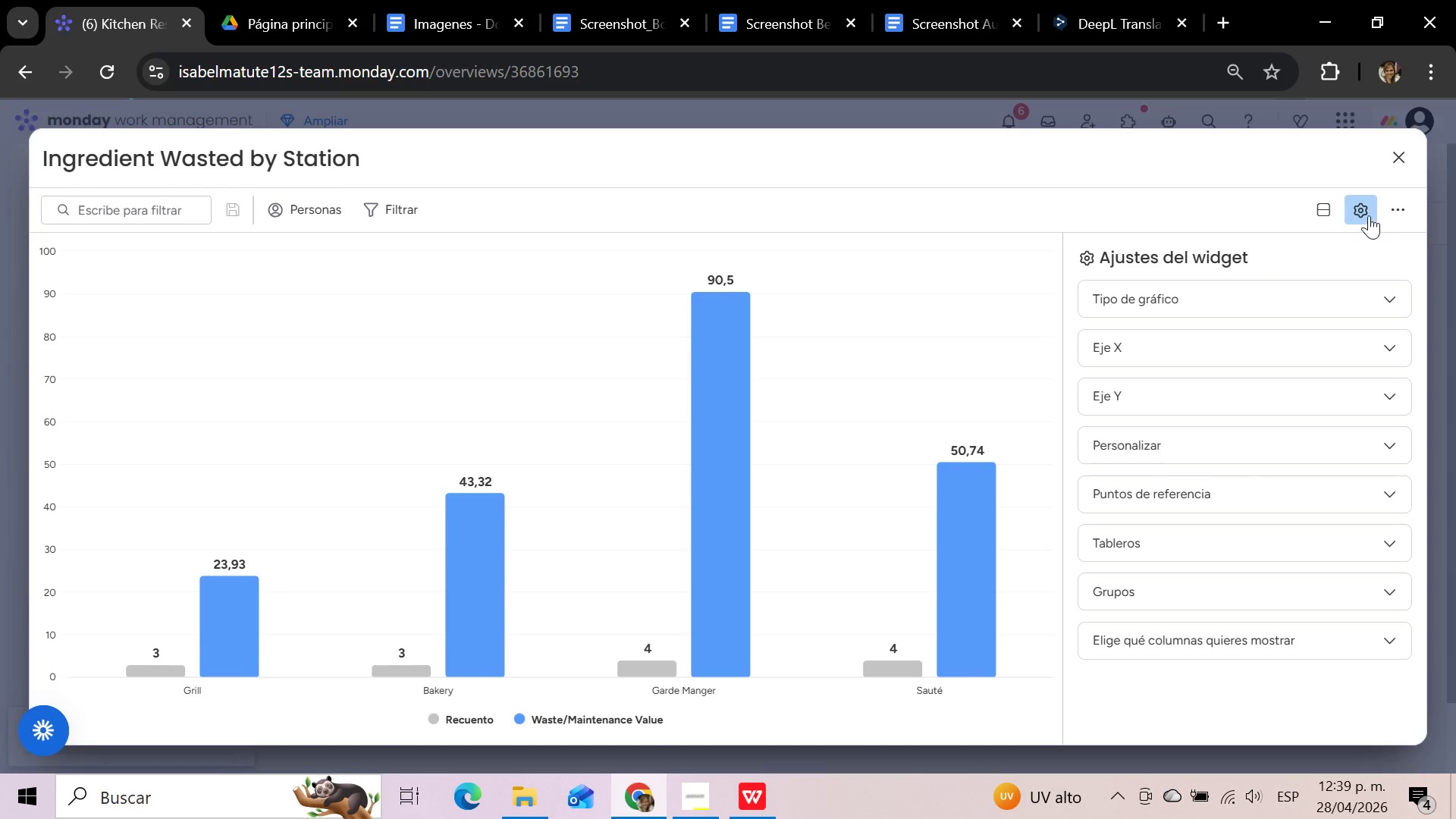 
left_click([1364, 213])
 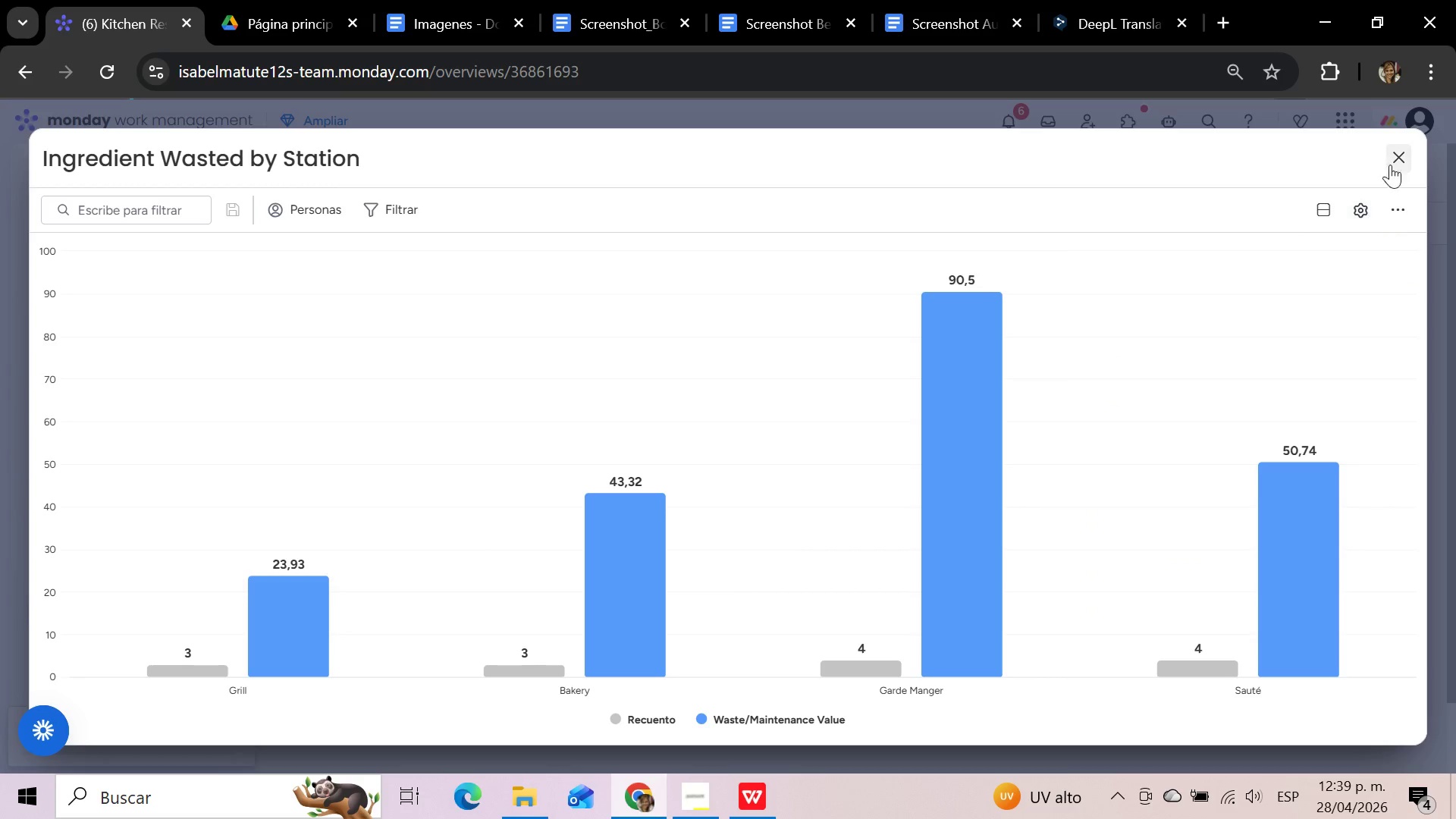 
left_click([1398, 144])
 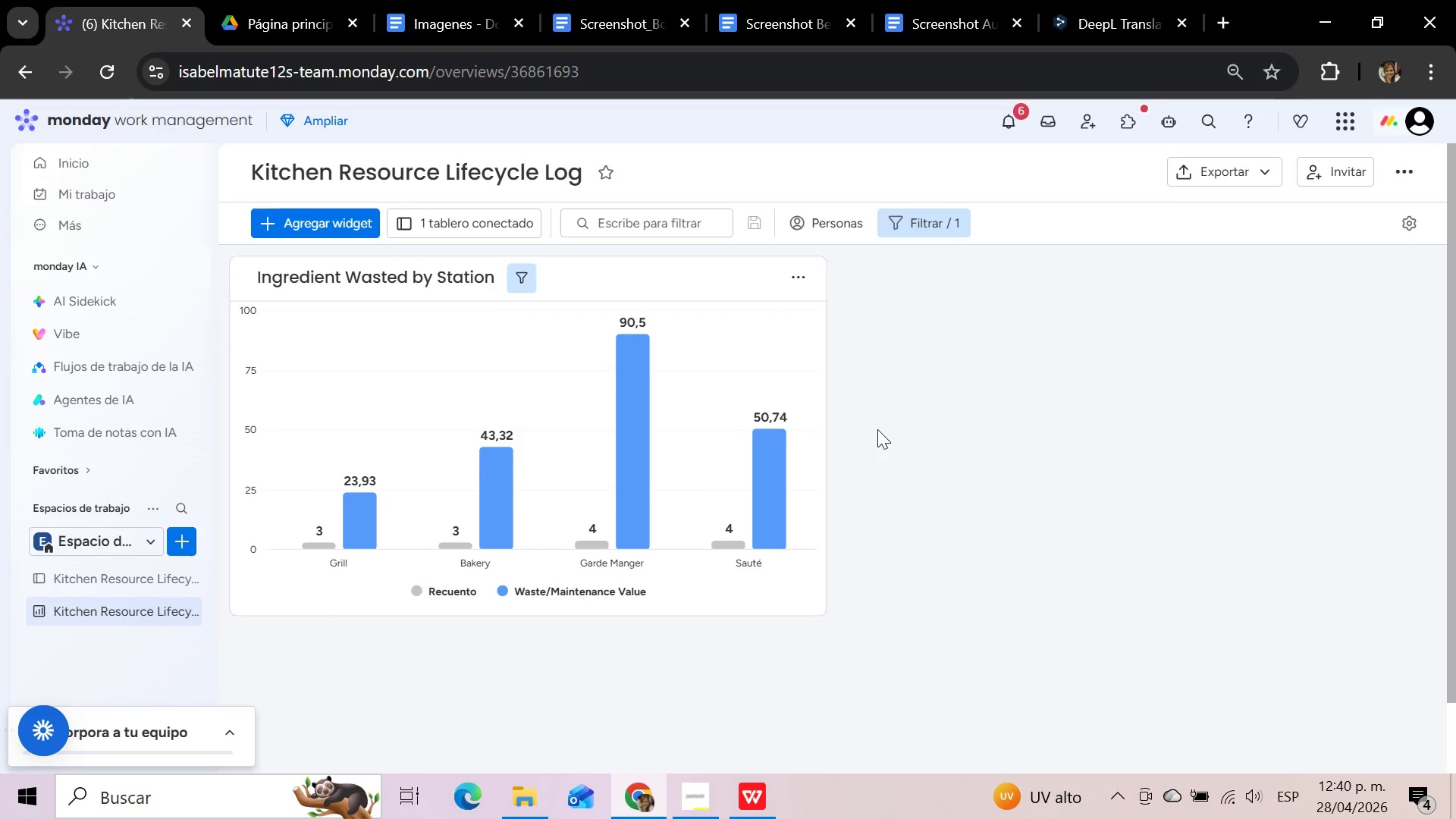 
wait(49.53)
 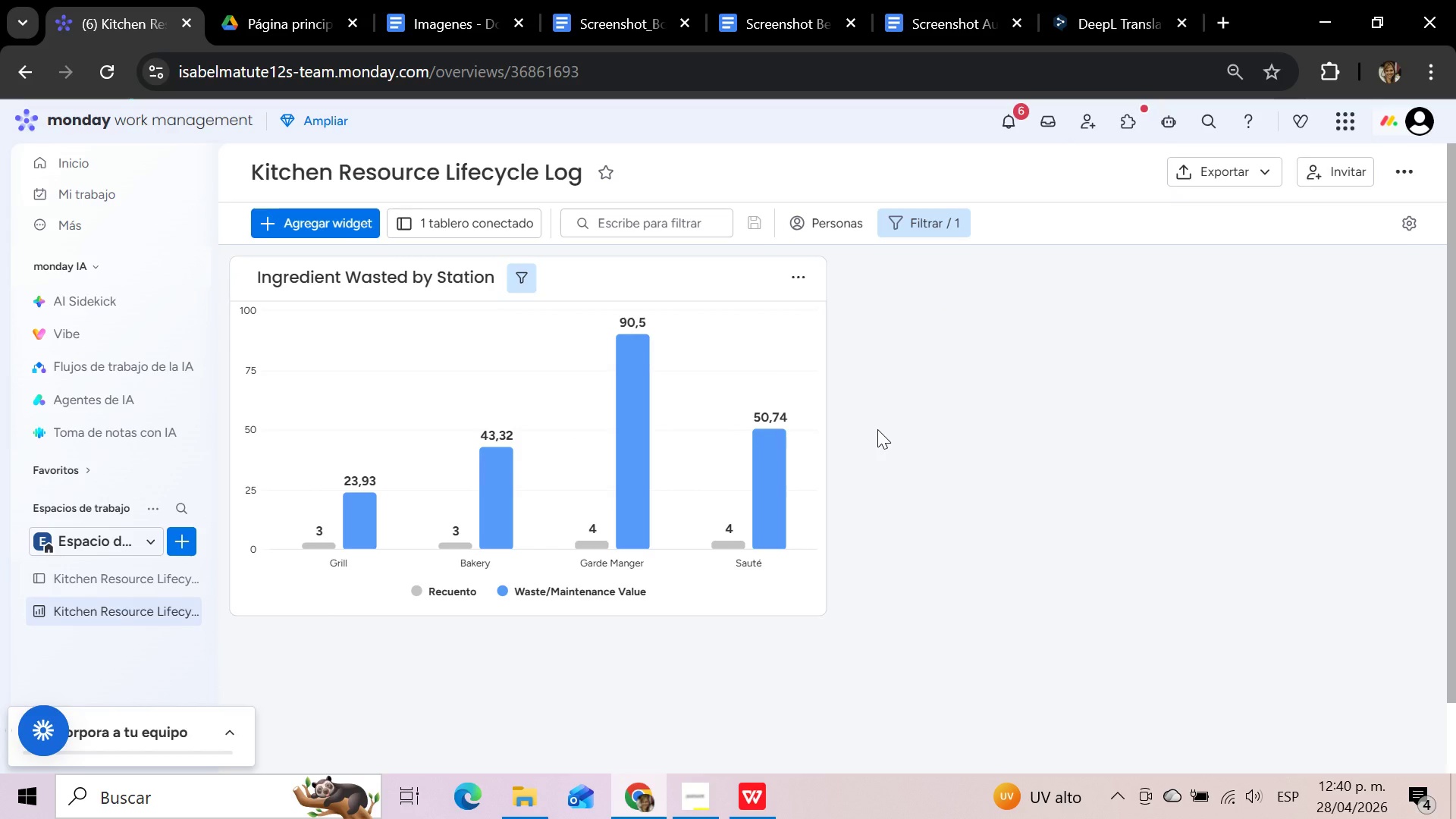 
left_click([915, 368])
 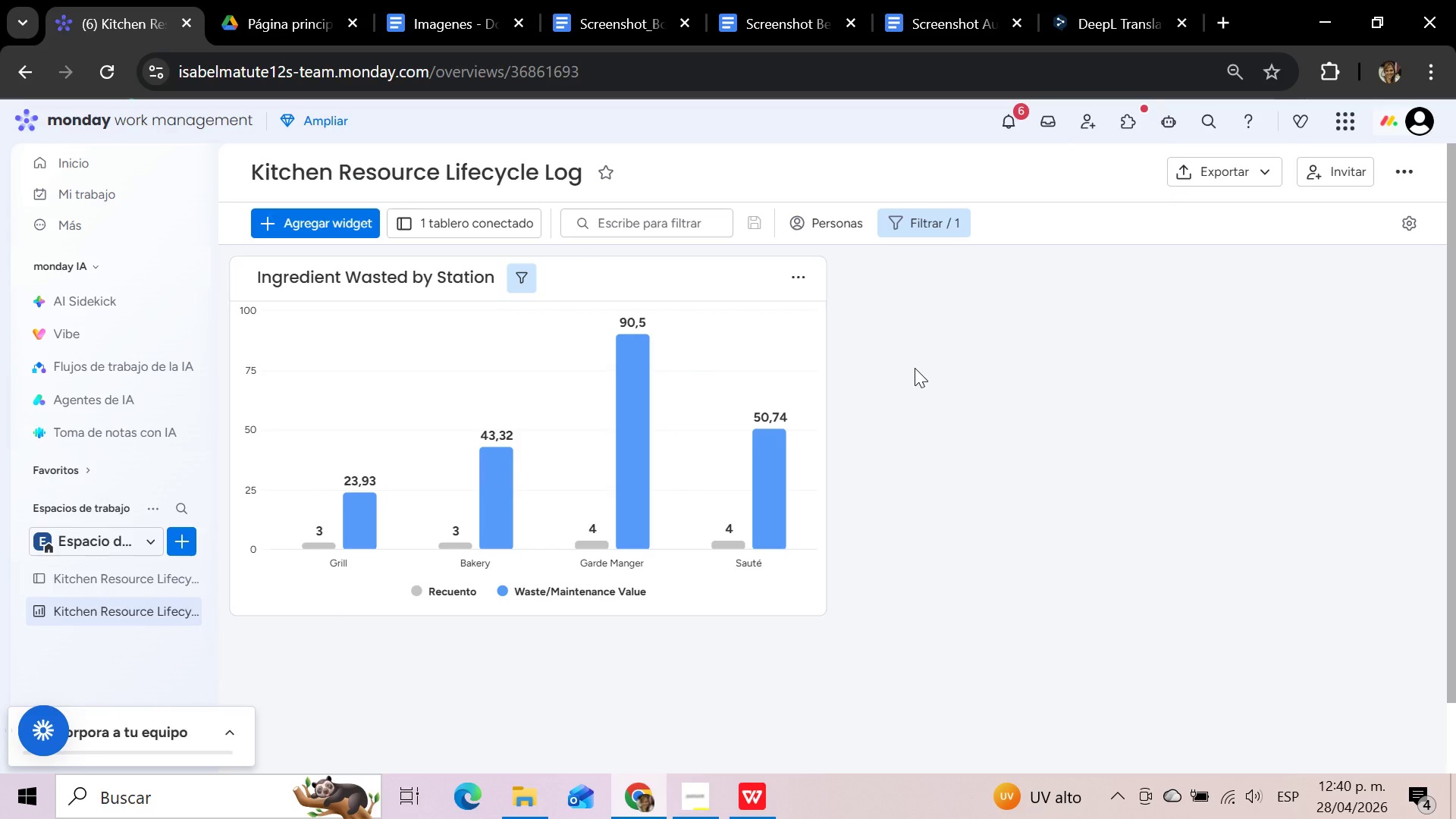 
wait(10.23)
 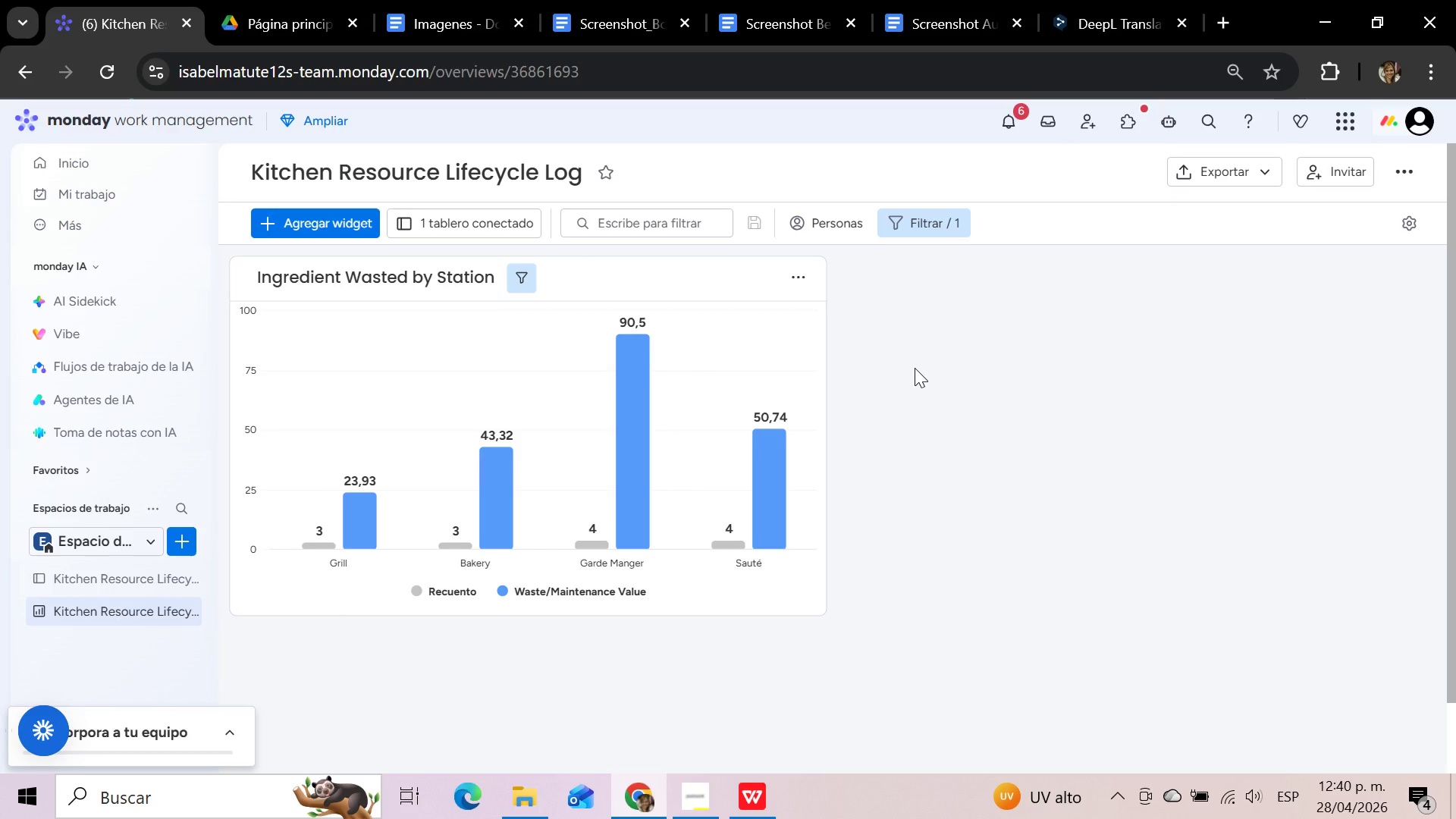 
left_click([330, 217])
 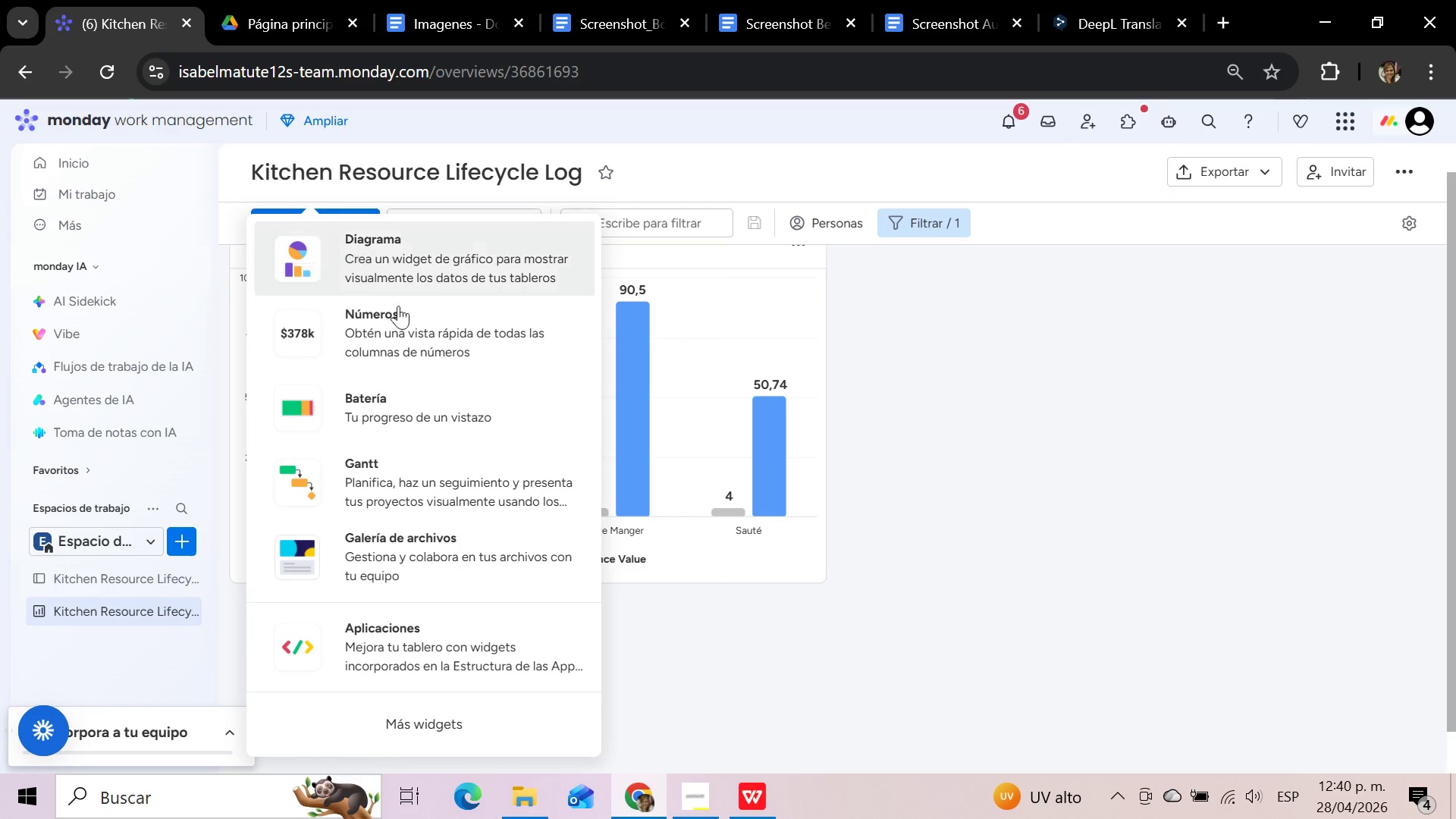 
left_click([434, 411])
 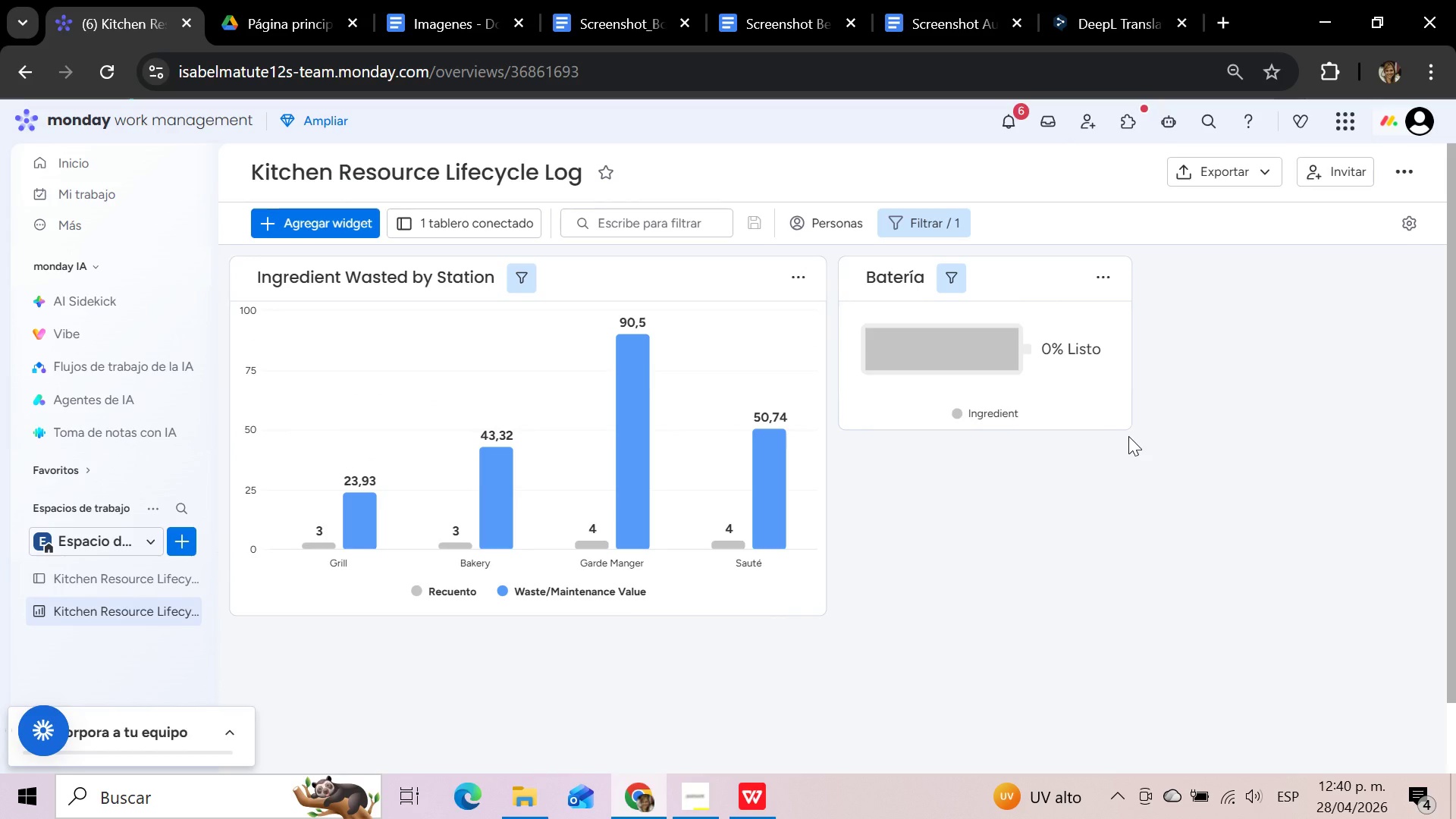 
wait(7.61)
 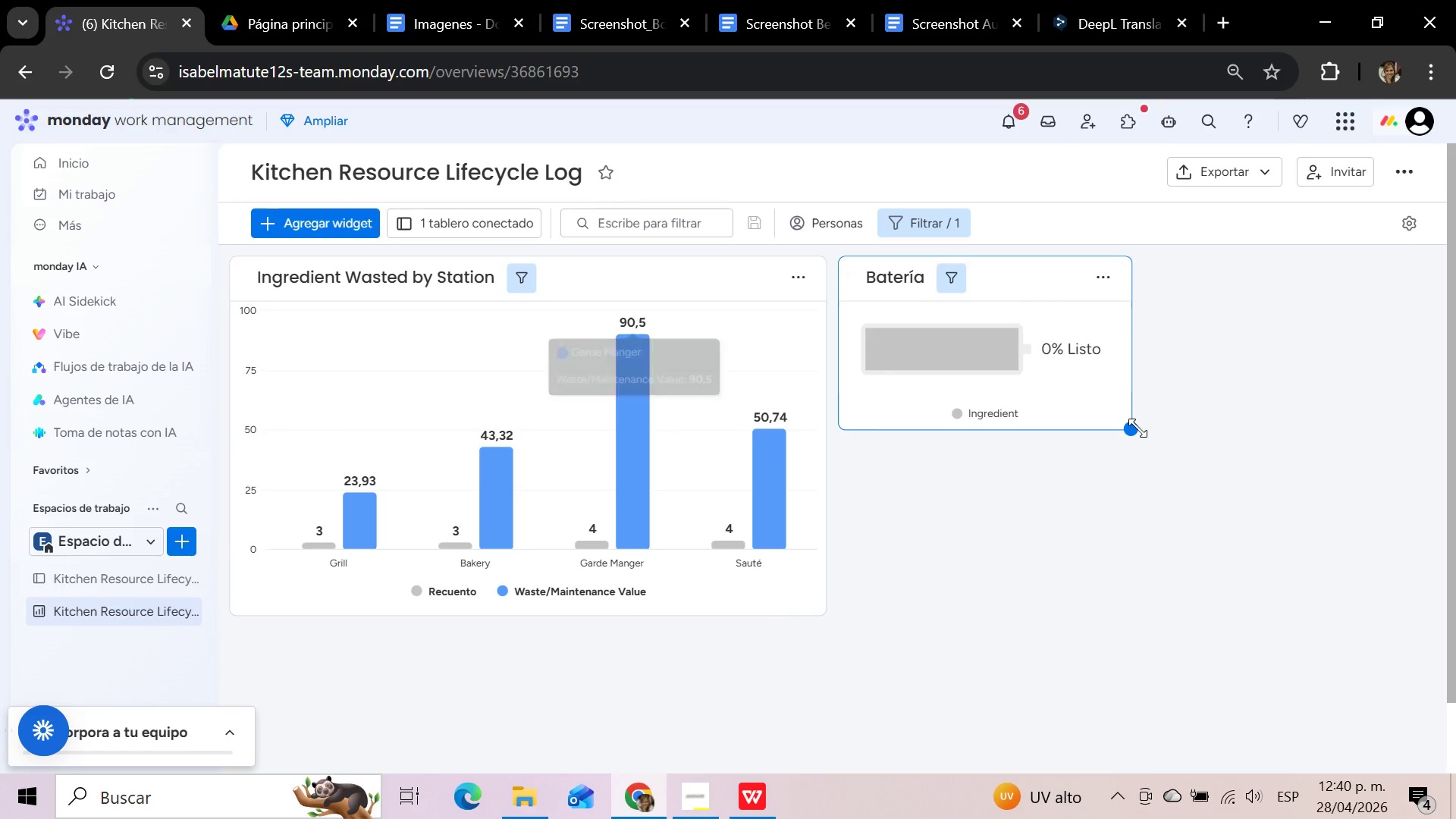 
left_click([1103, 281])
 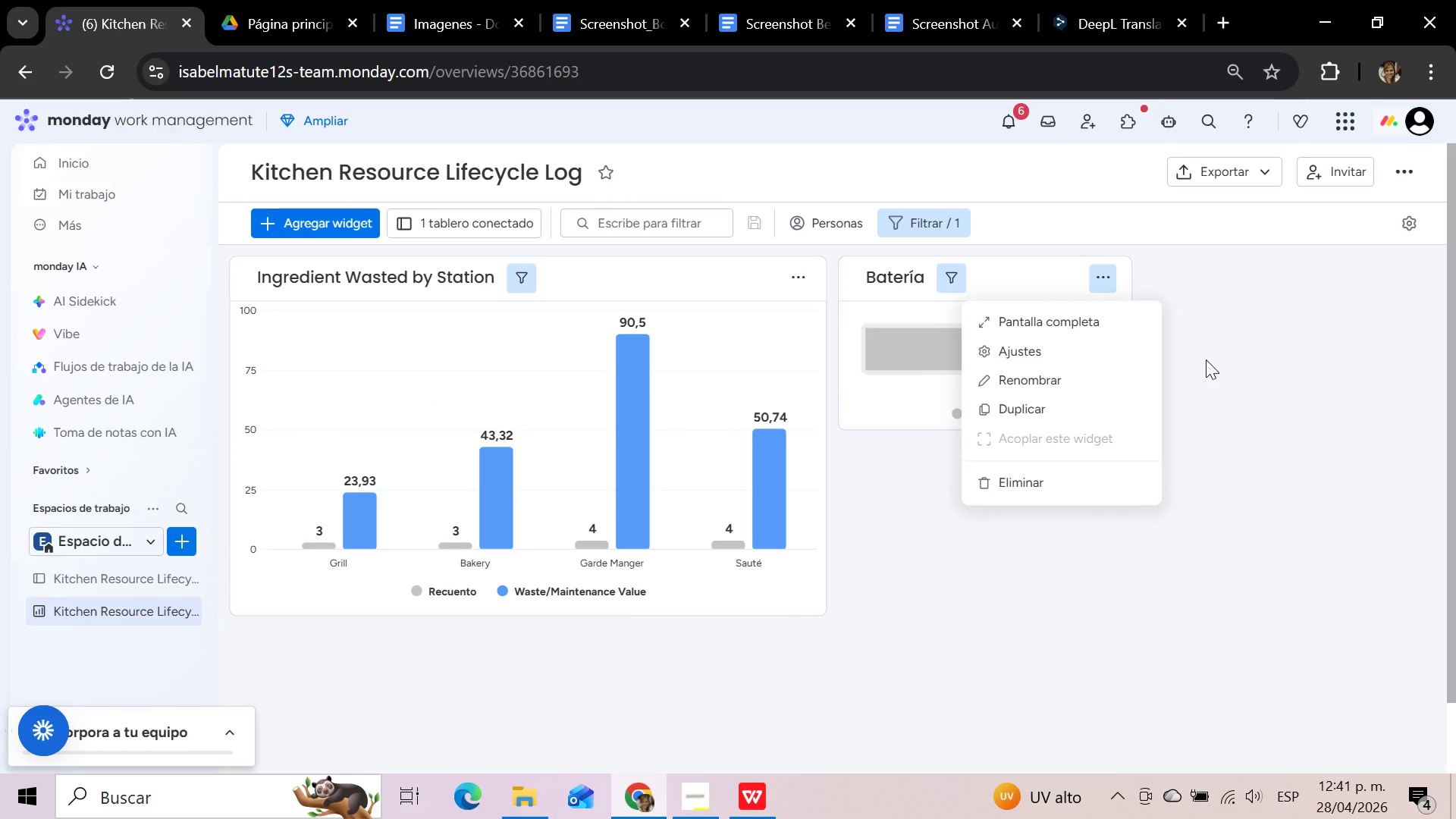 
left_click([1043, 357])
 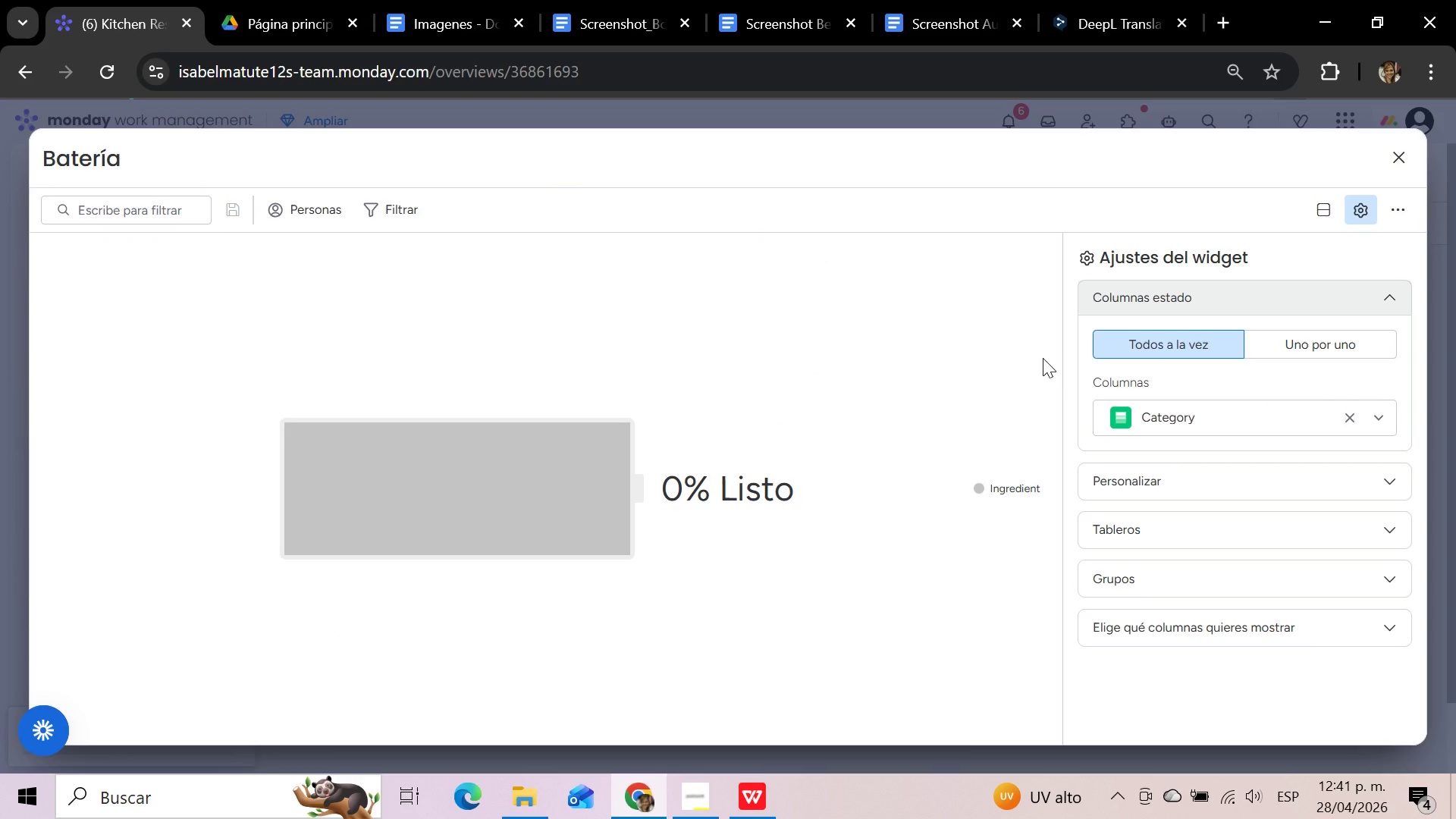 
wait(10.73)
 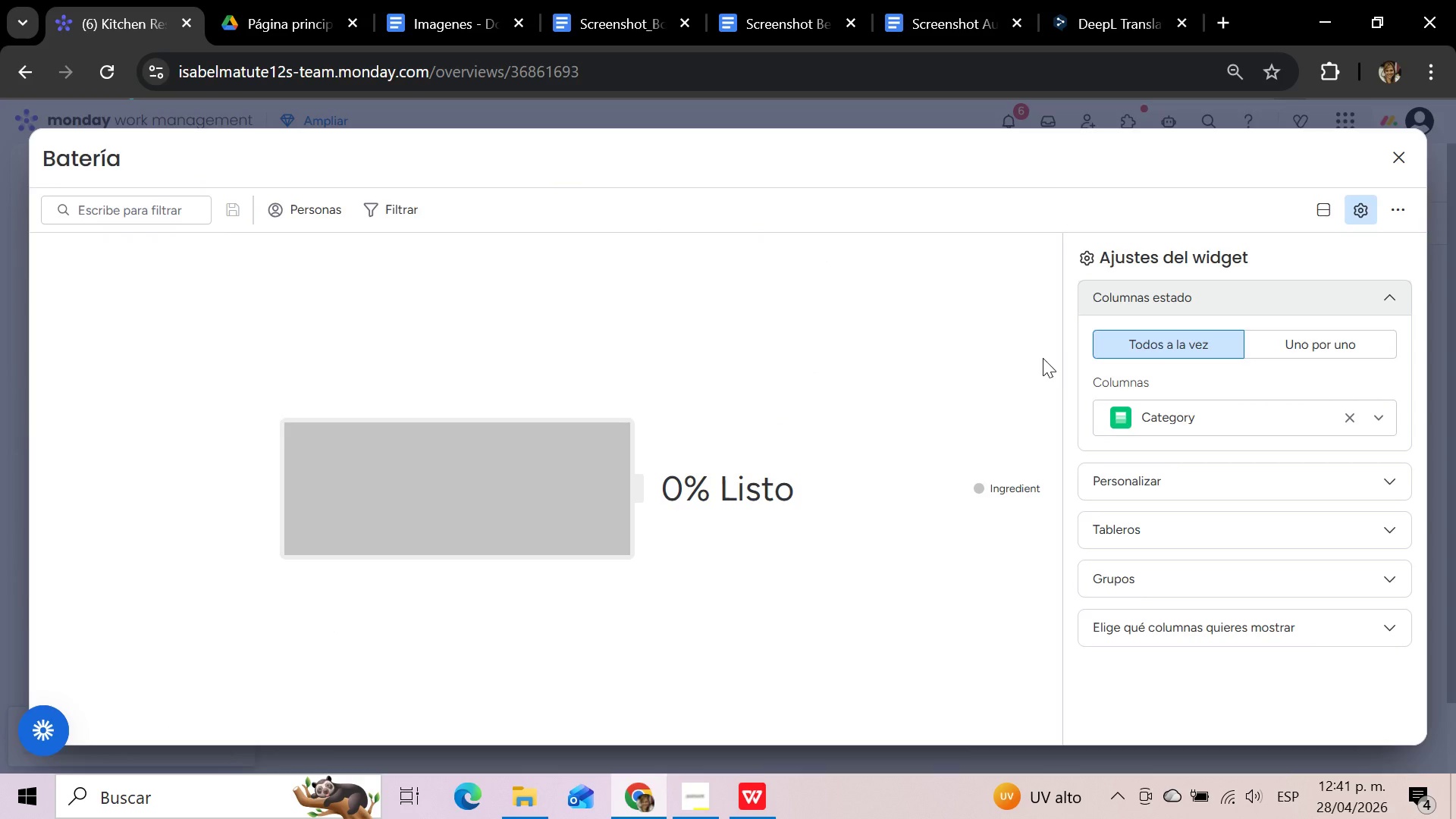 
left_click([1379, 416])
 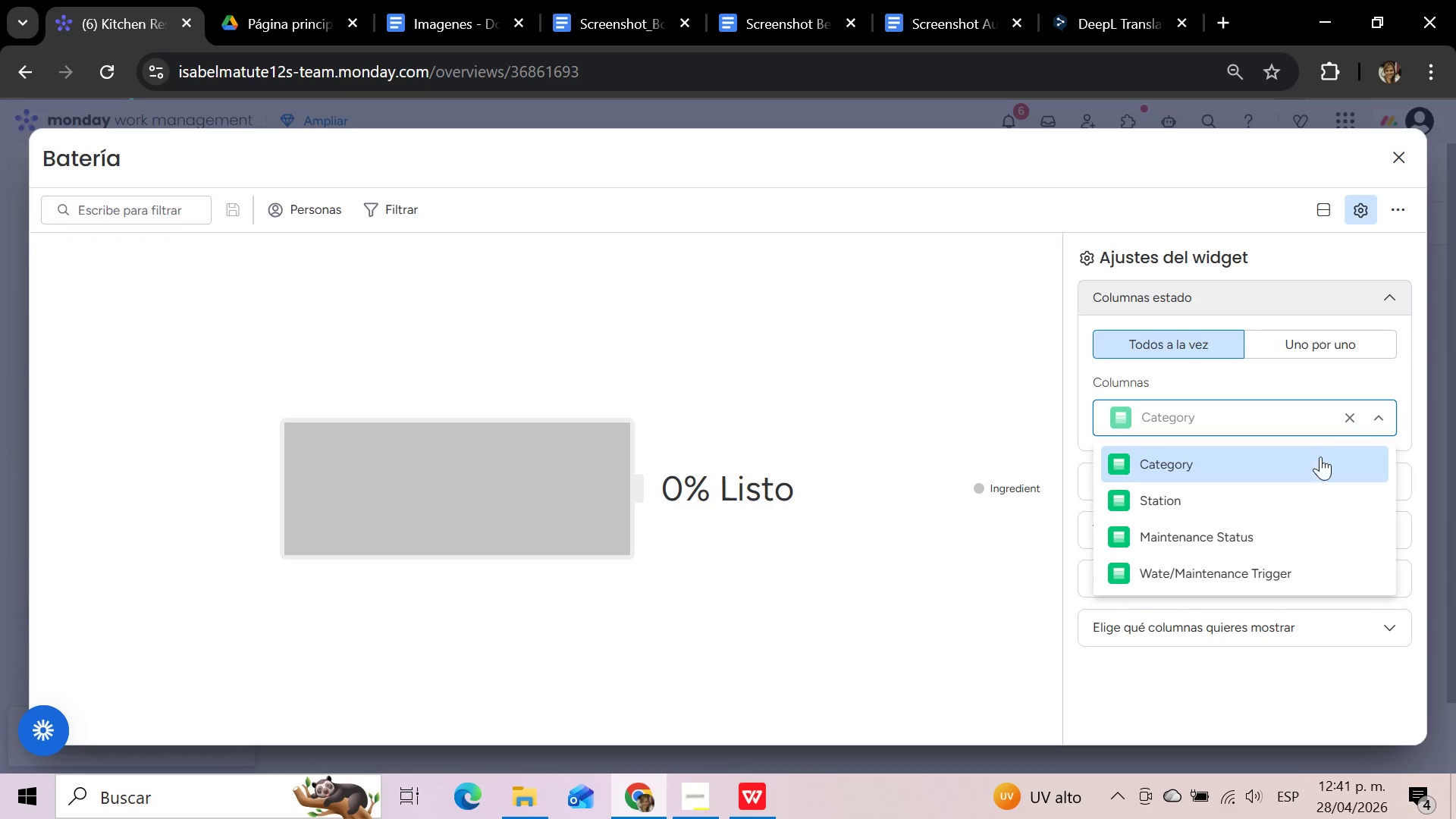 
left_click([1269, 531])
 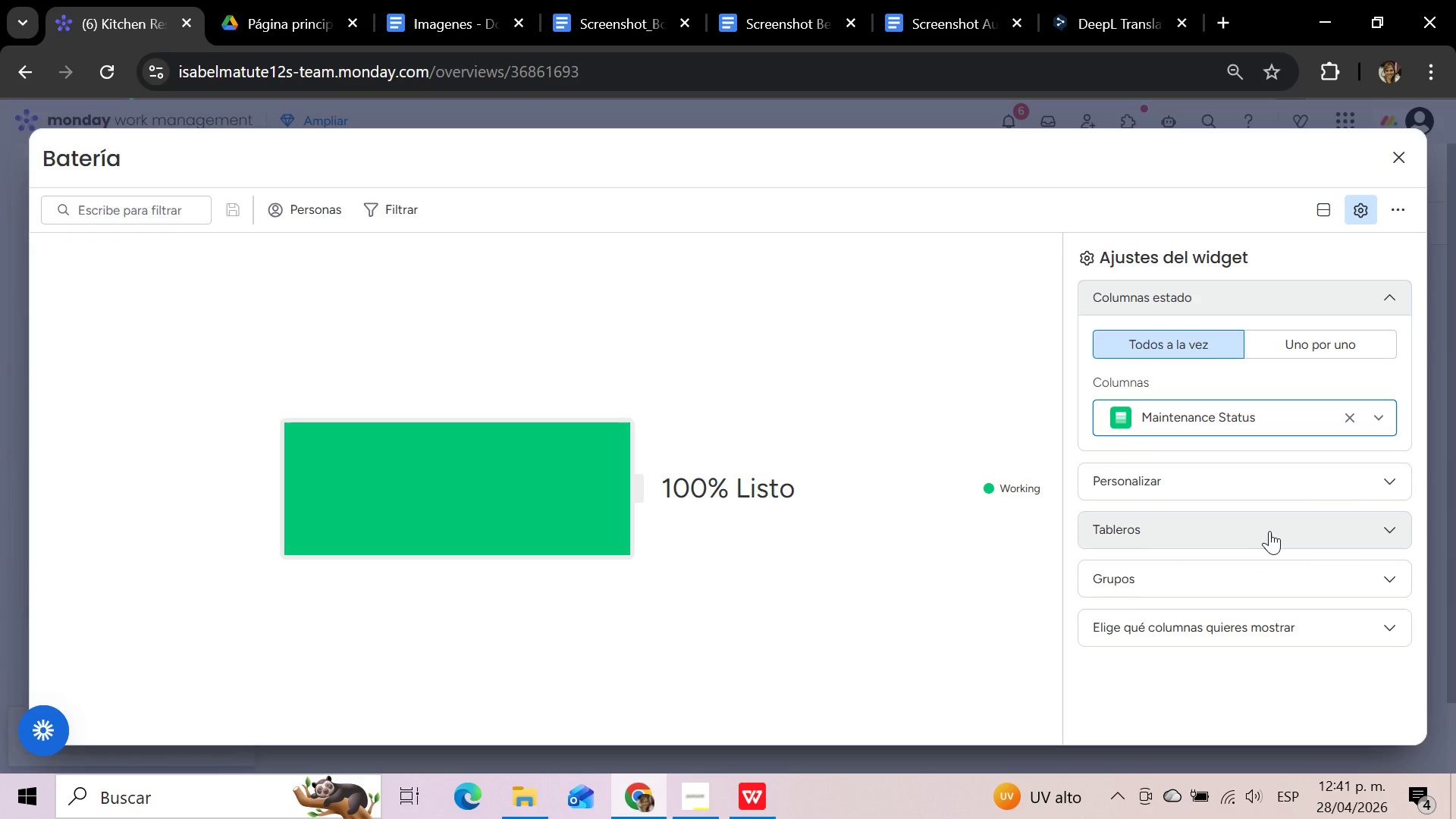 
wait(8.78)
 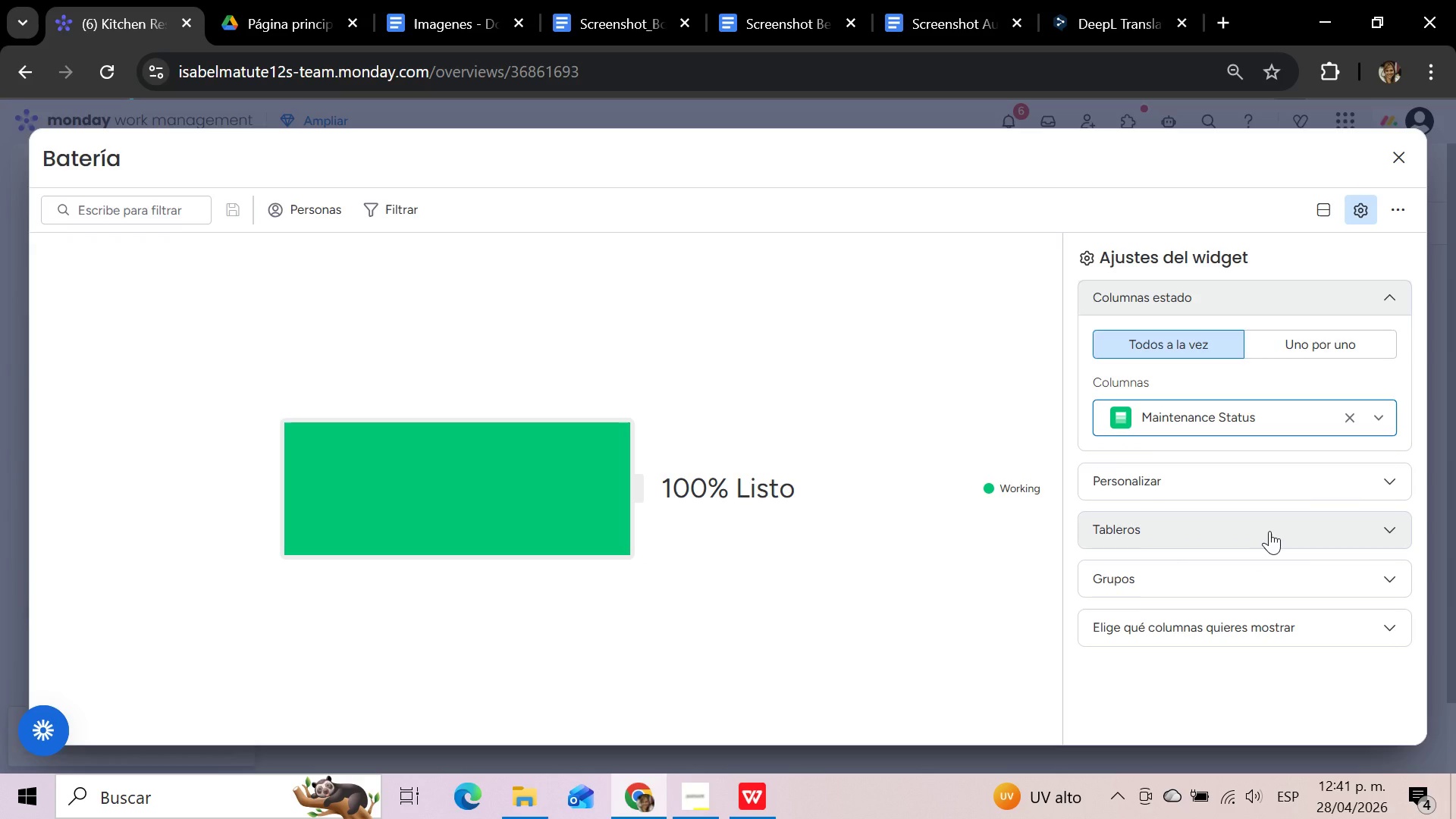 
mouse_move([1365, 453])
 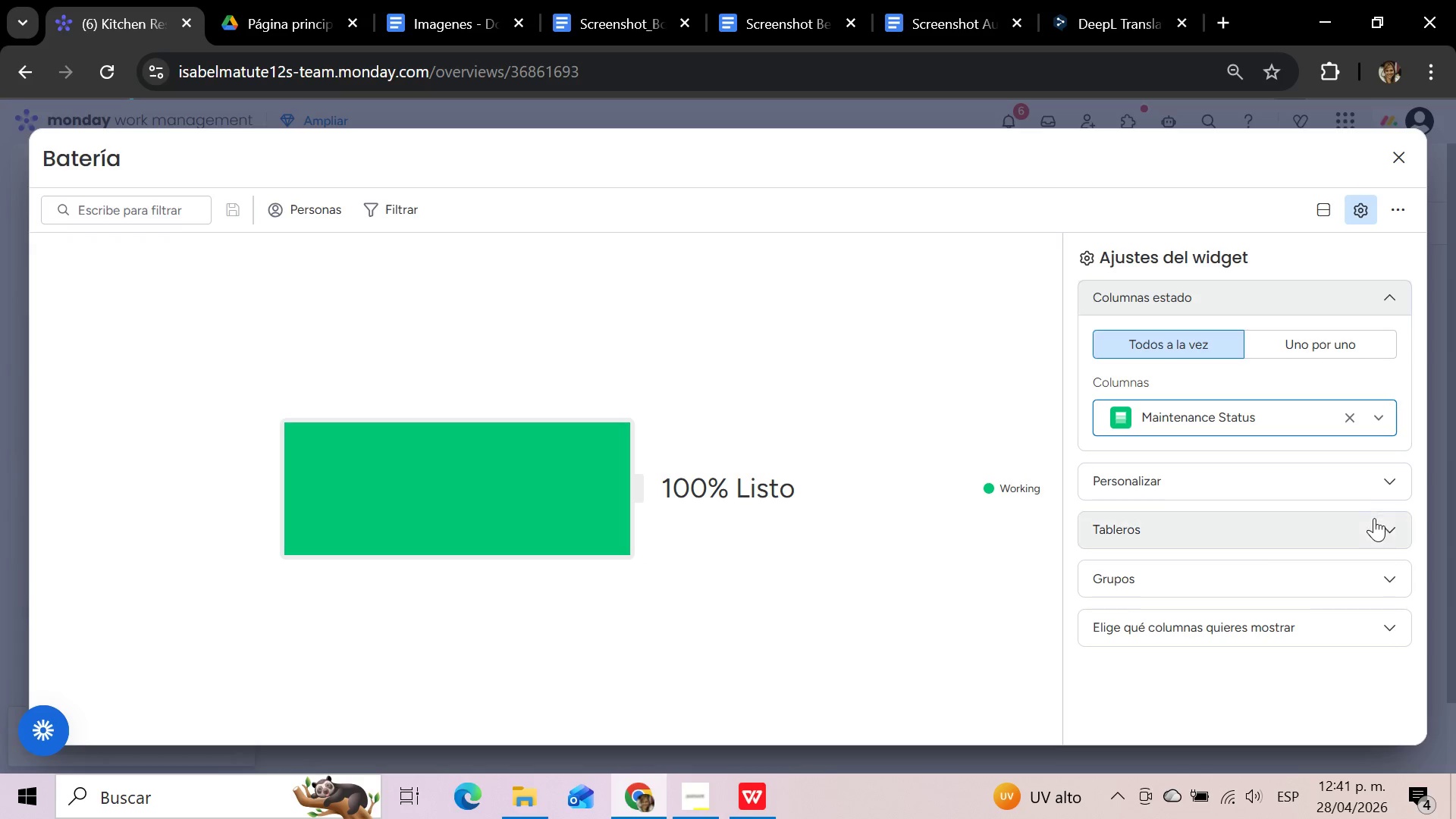 
left_click([1368, 533])
 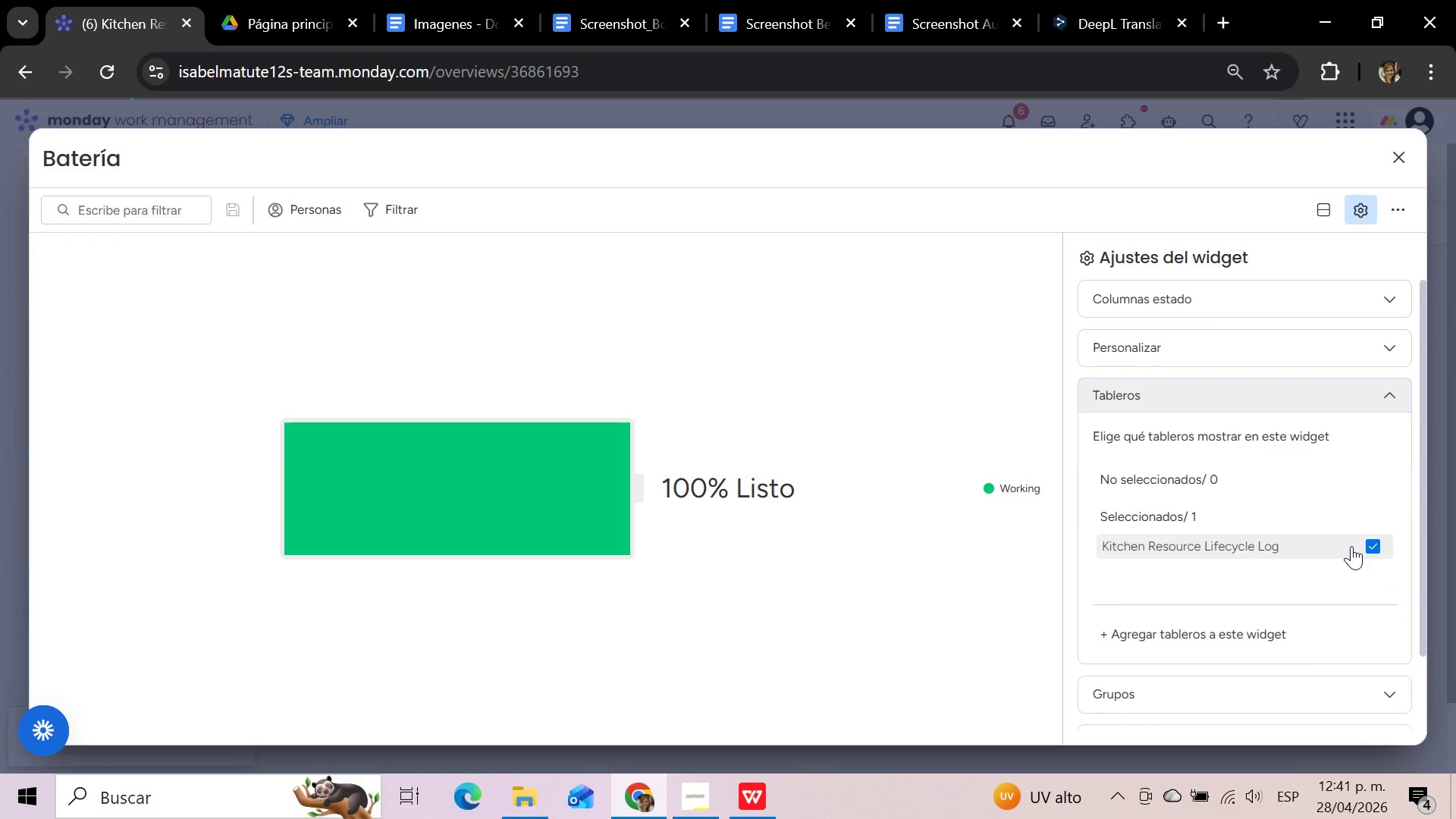 
left_click([1393, 399])
 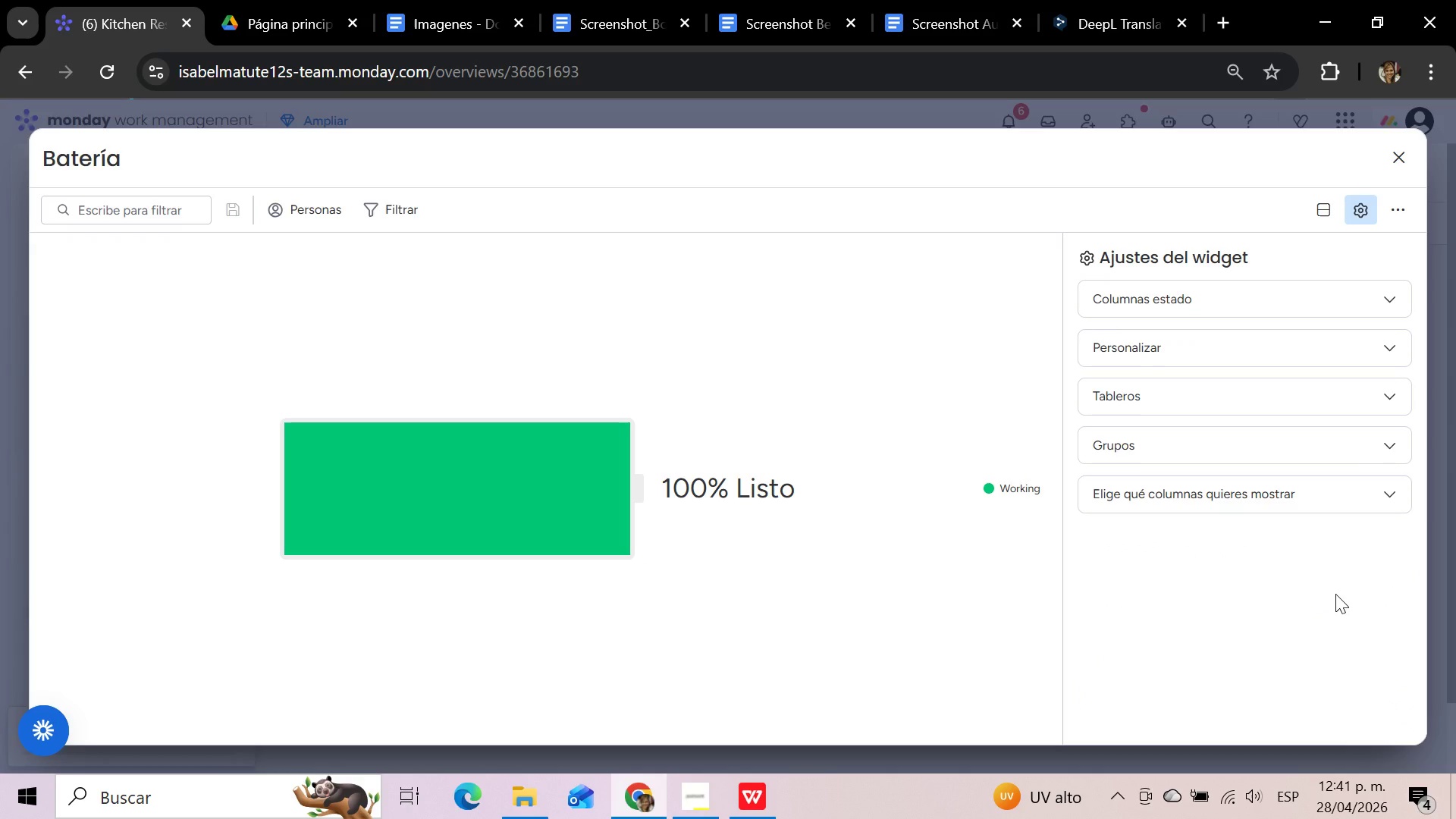 
left_click([1357, 497])
 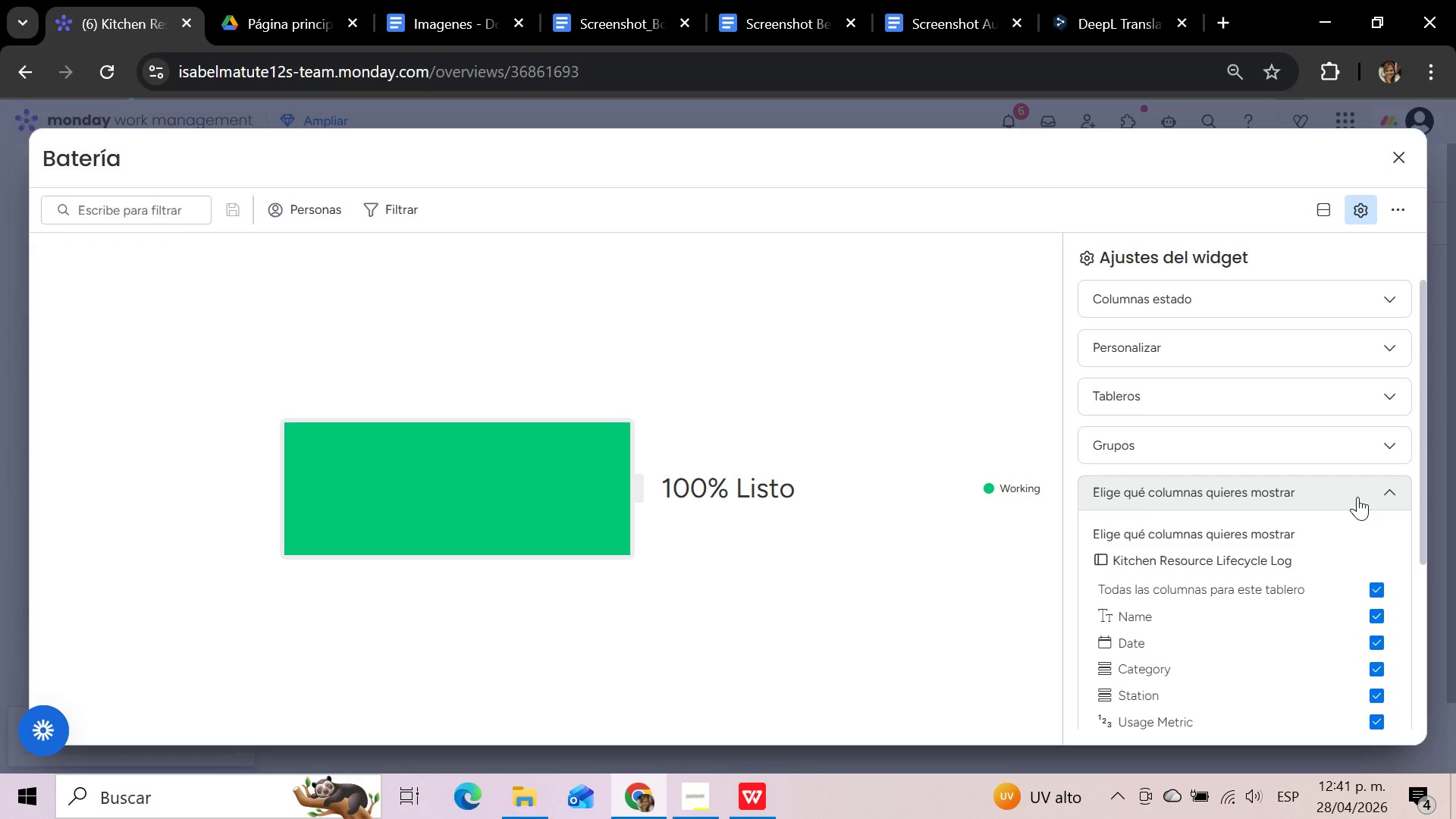 
wait(5.55)
 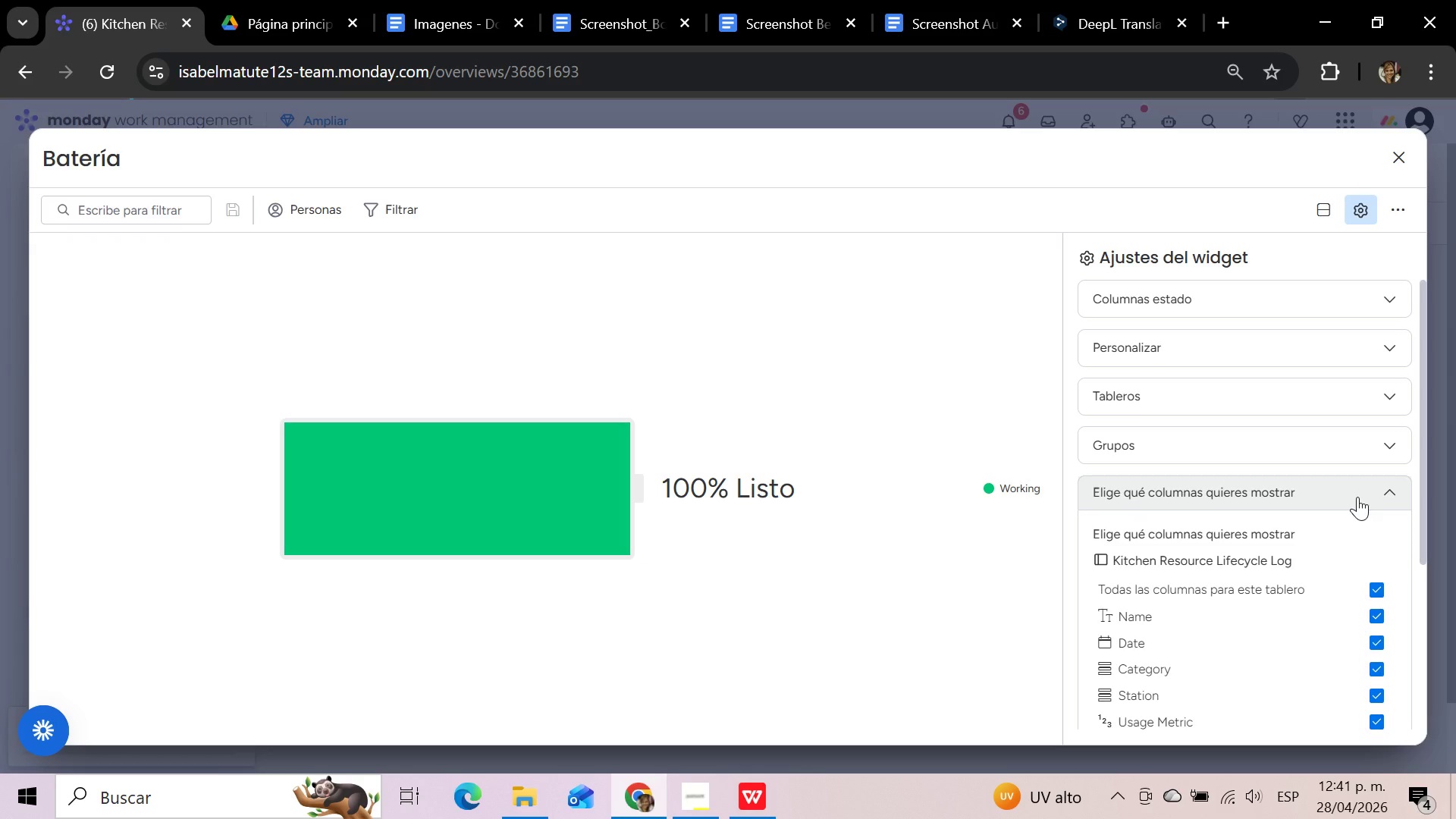 
left_click([1382, 592])
 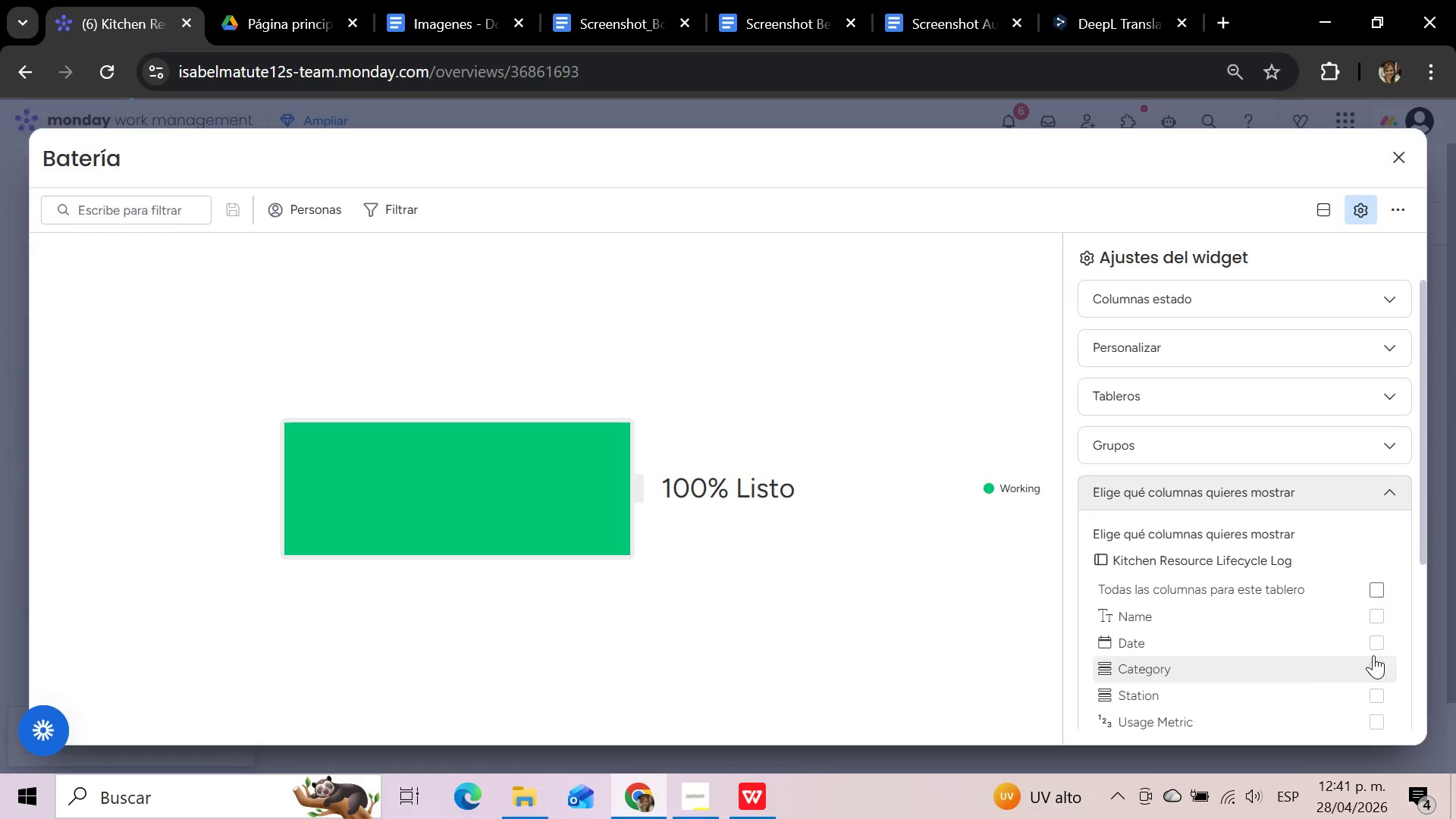 
left_click([1379, 589])
 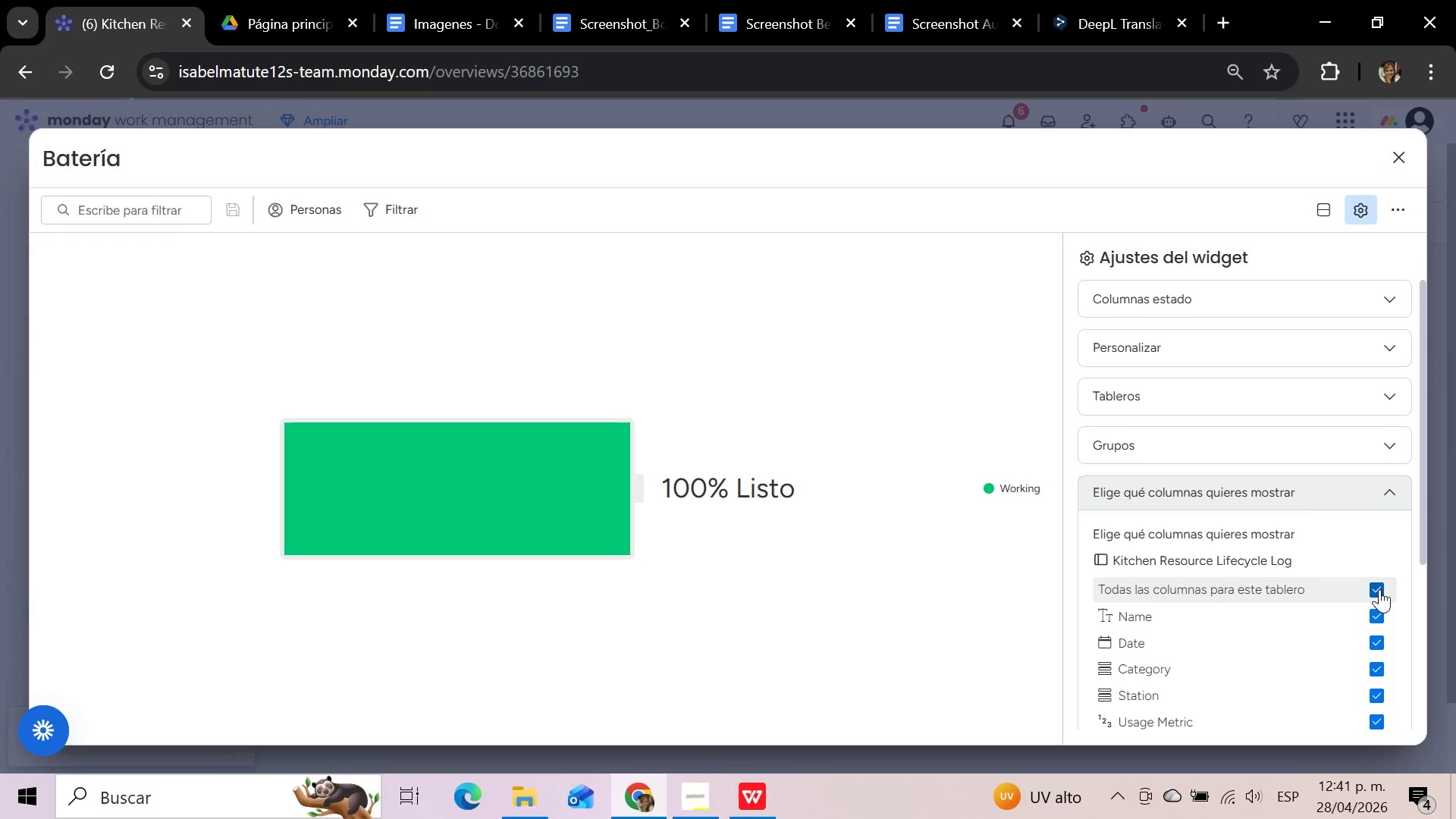 
scroll: coordinate [1379, 589], scroll_direction: down, amount: 3.0
 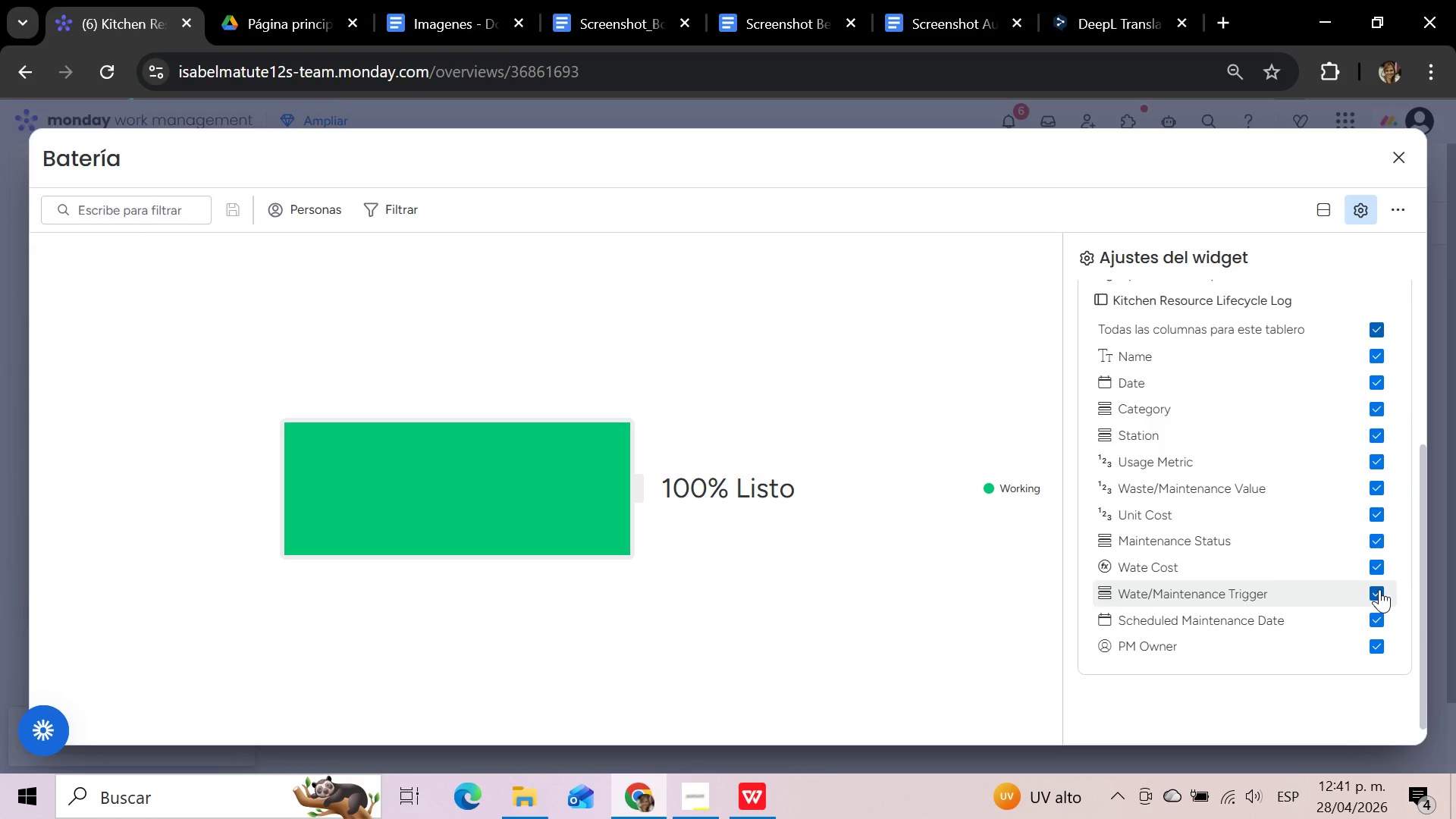 
scroll: coordinate [1379, 589], scroll_direction: up, amount: 4.0
 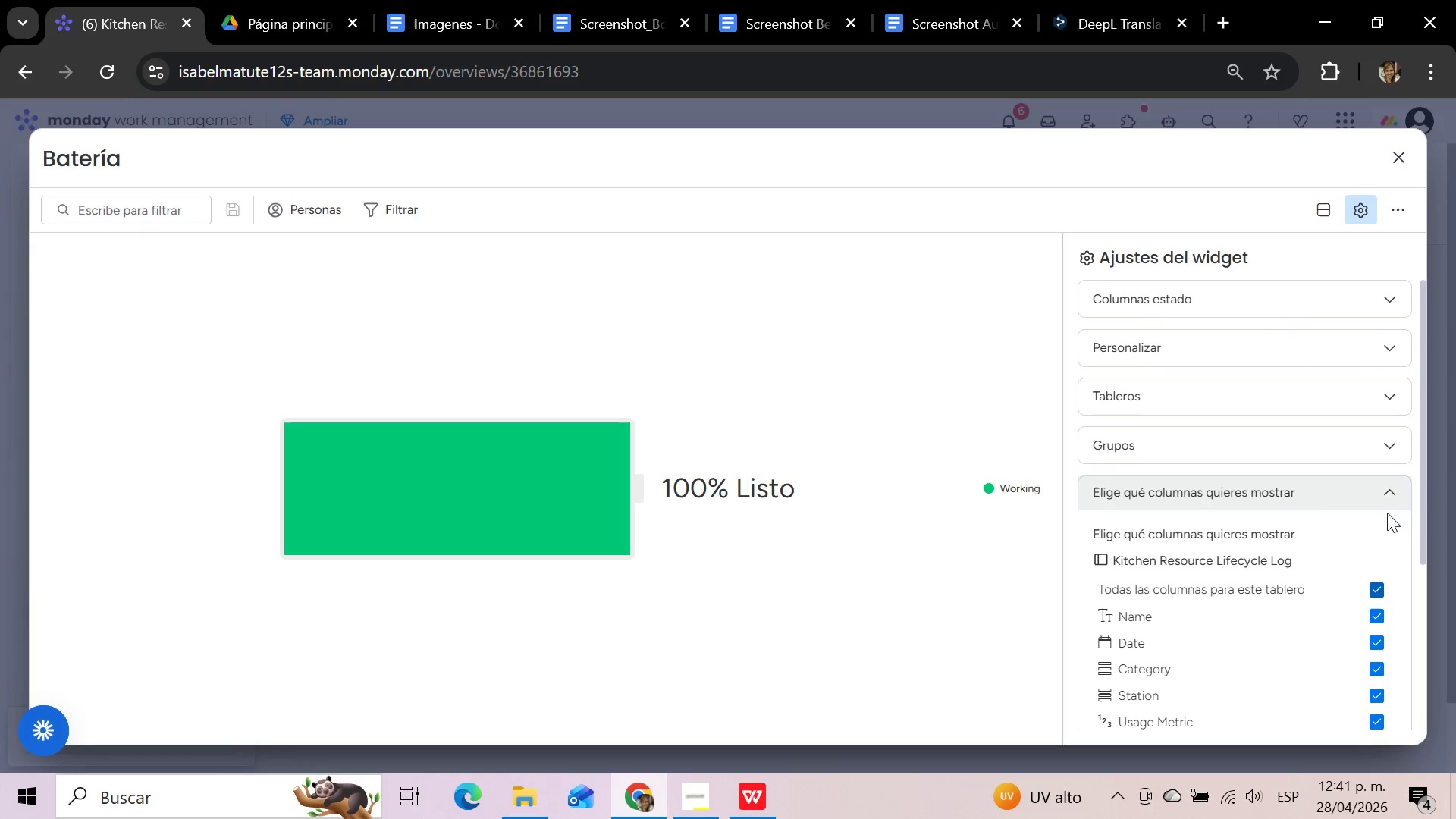 
left_click([1382, 497])
 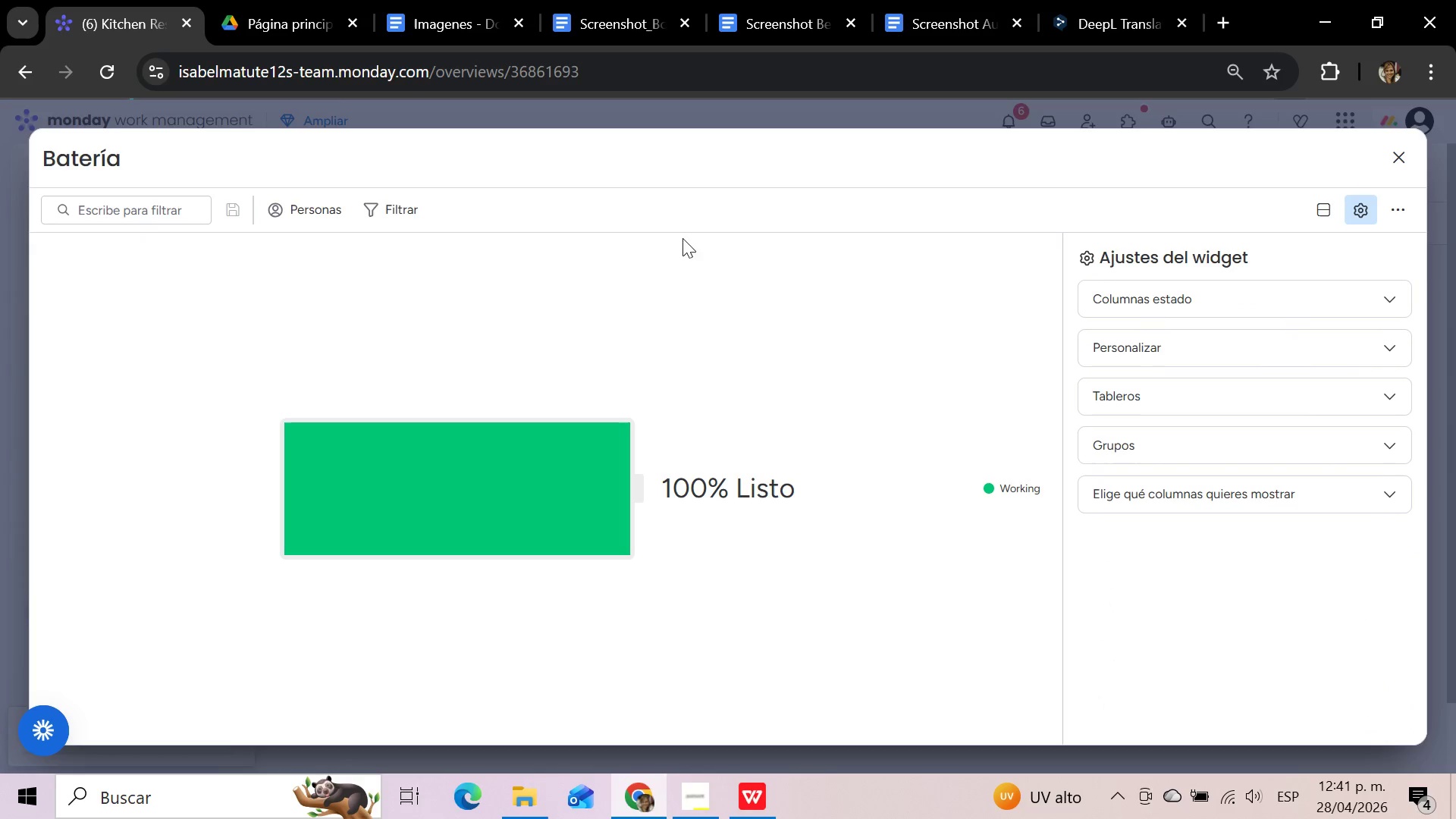 
left_click([410, 209])
 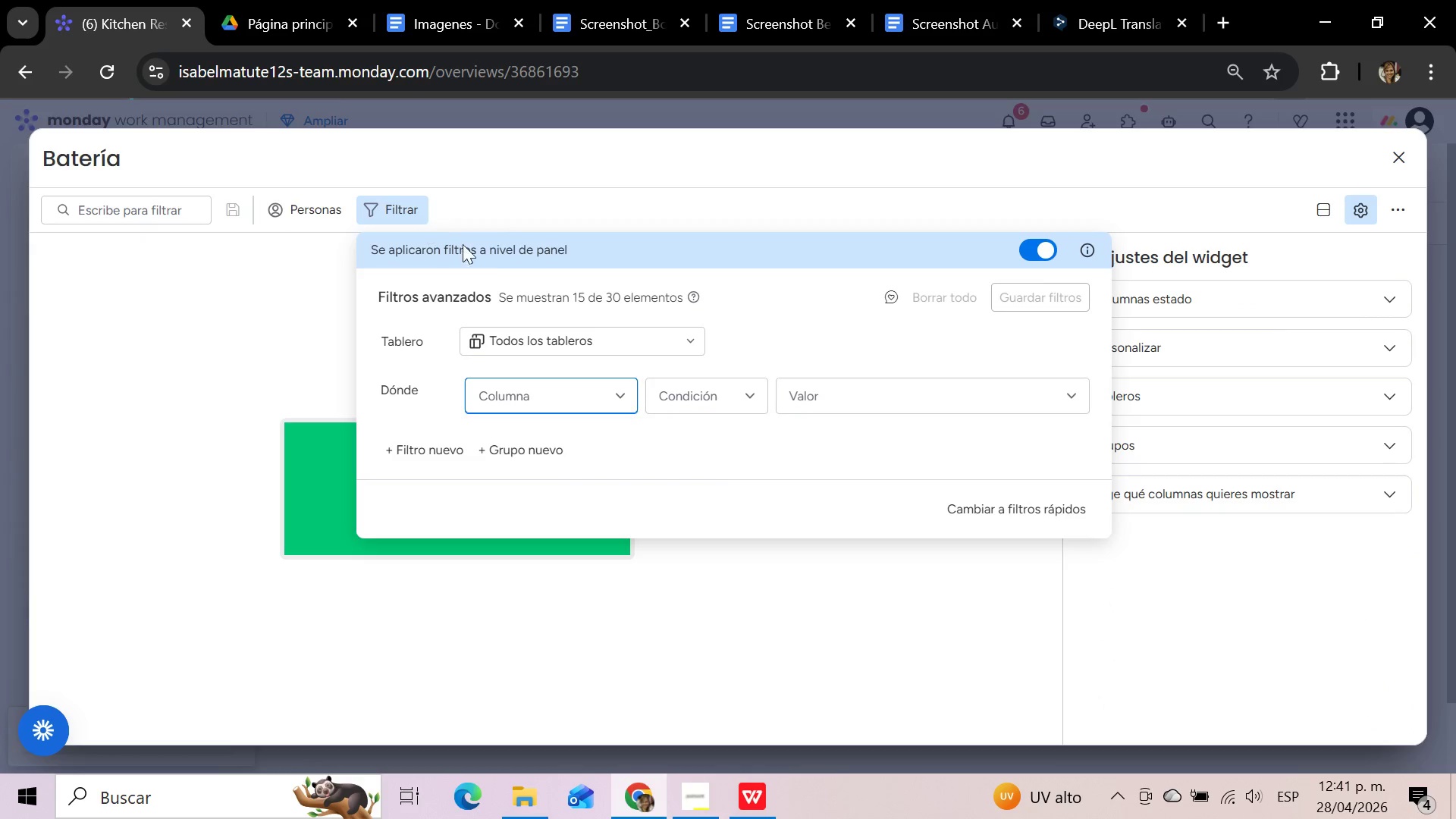 
left_click([610, 406])
 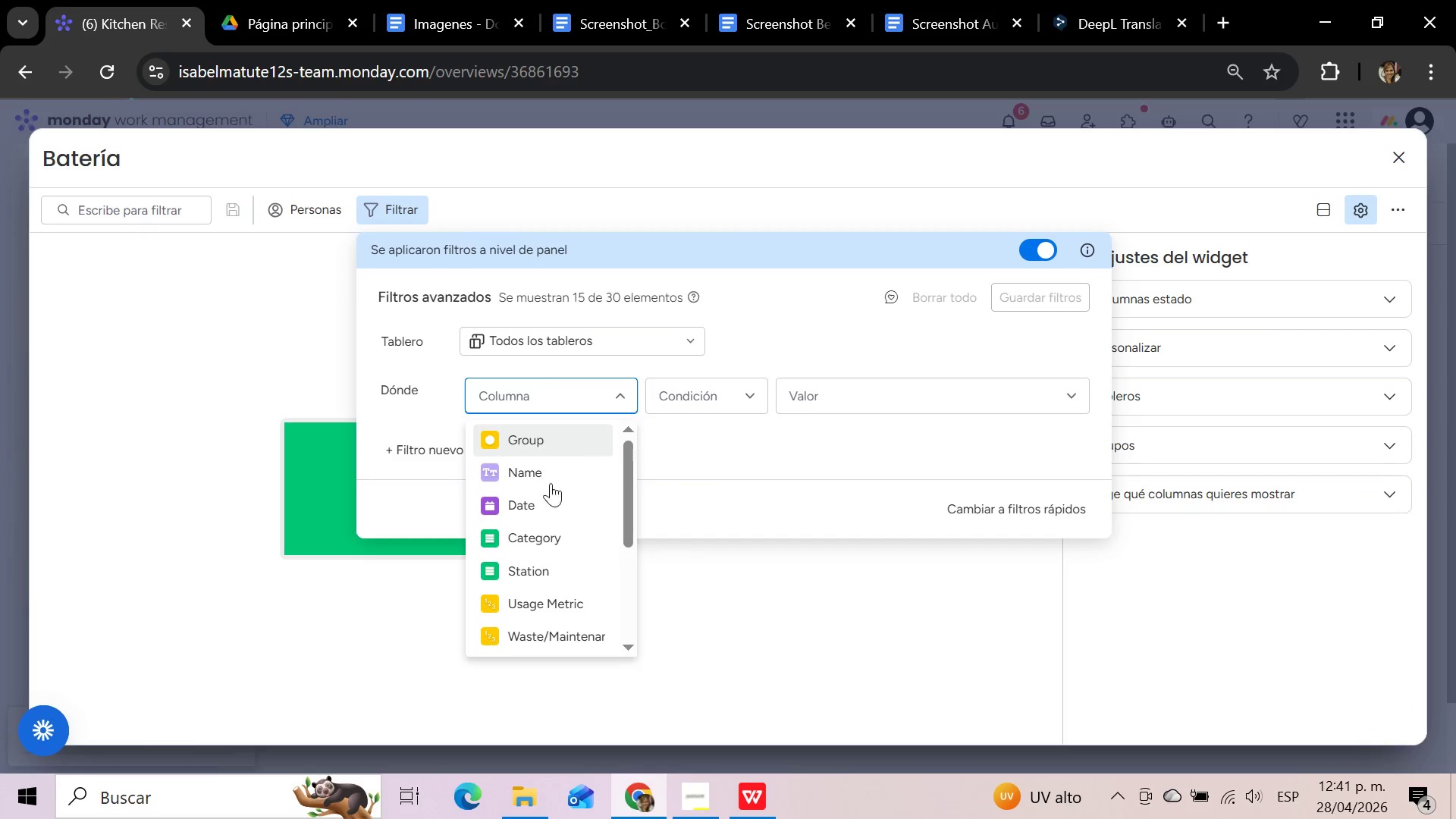 
left_click([538, 536])
 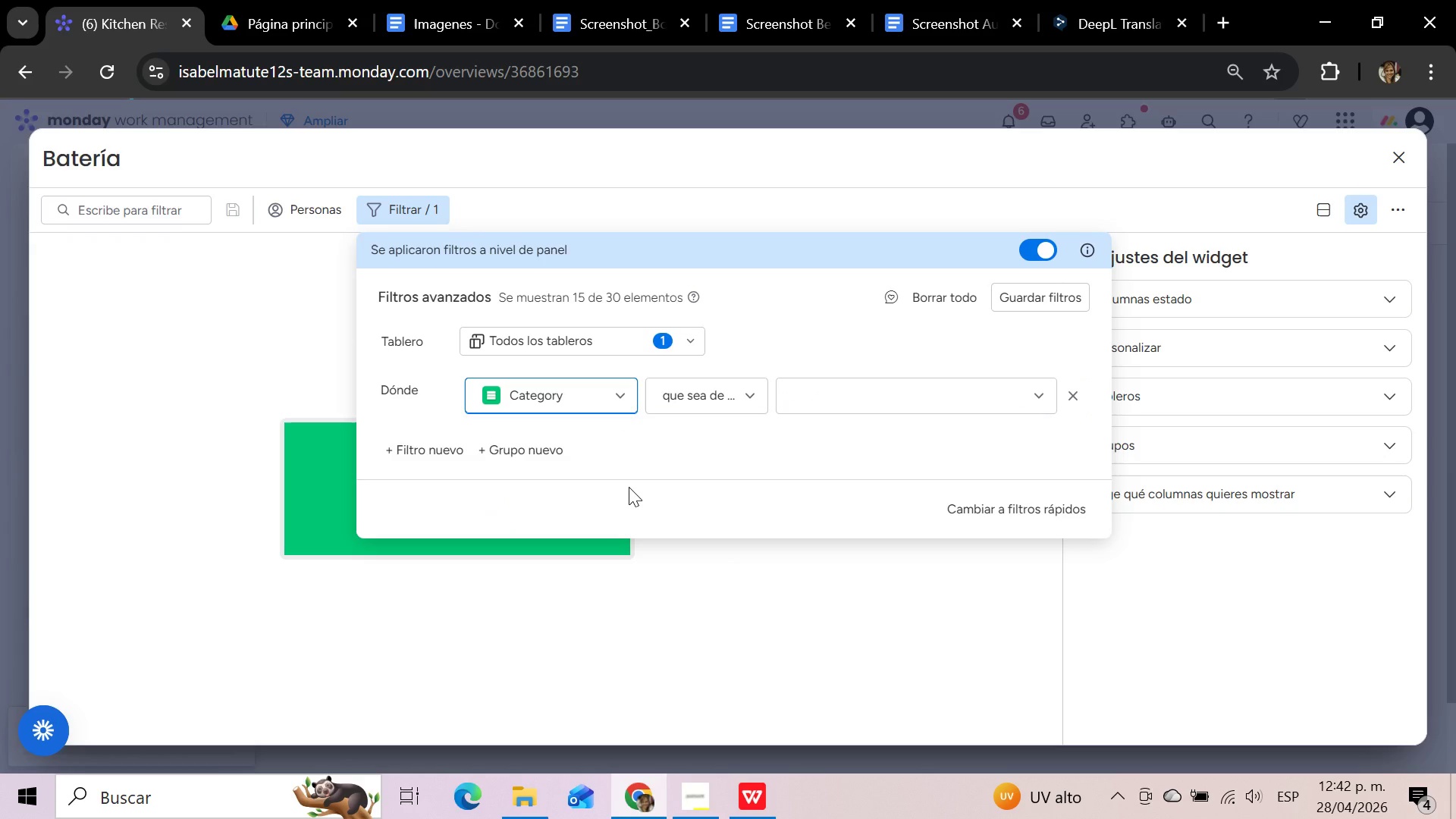 
wait(6.61)
 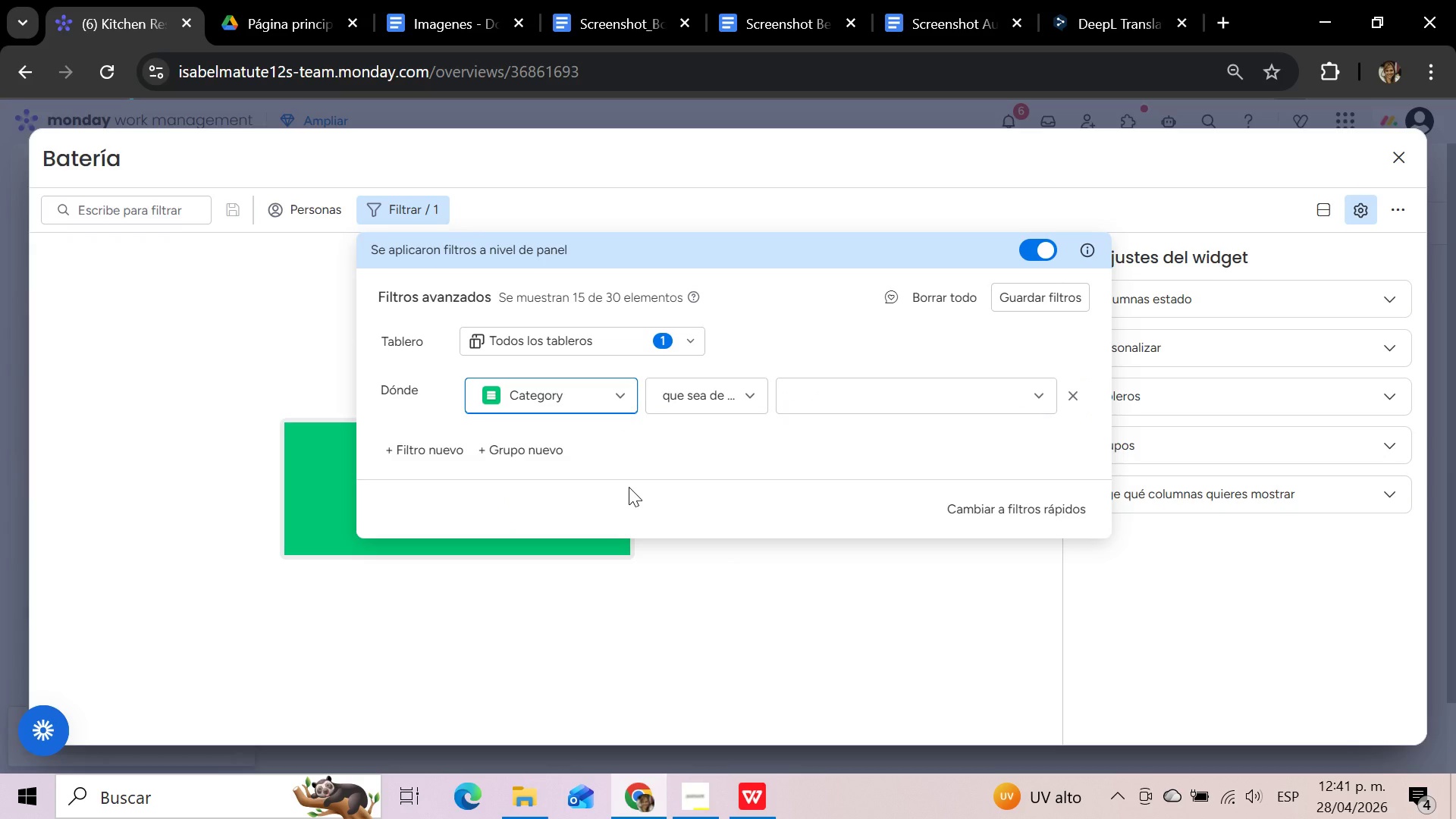 
left_click([961, 386])
 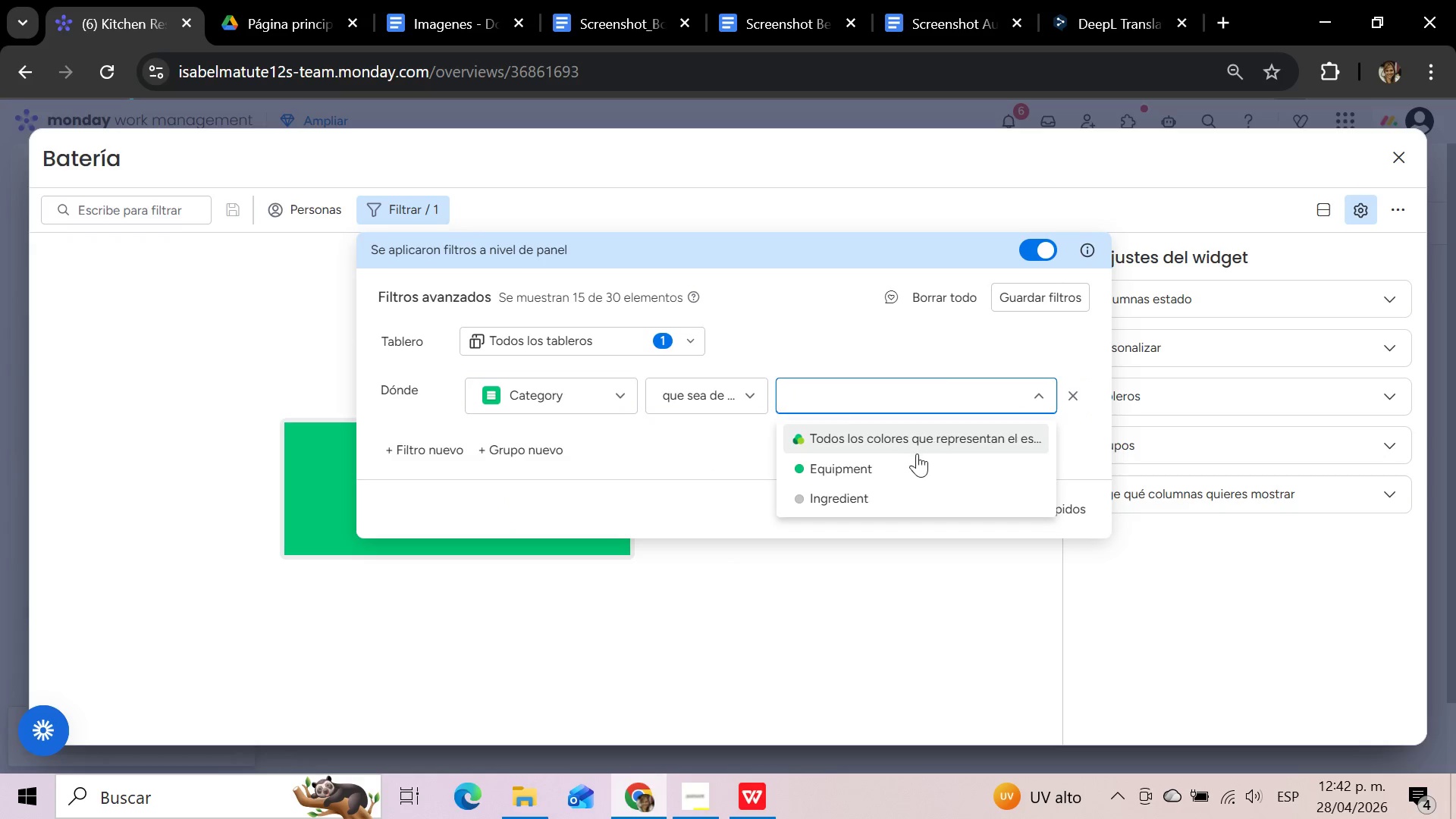 
left_click([908, 469])
 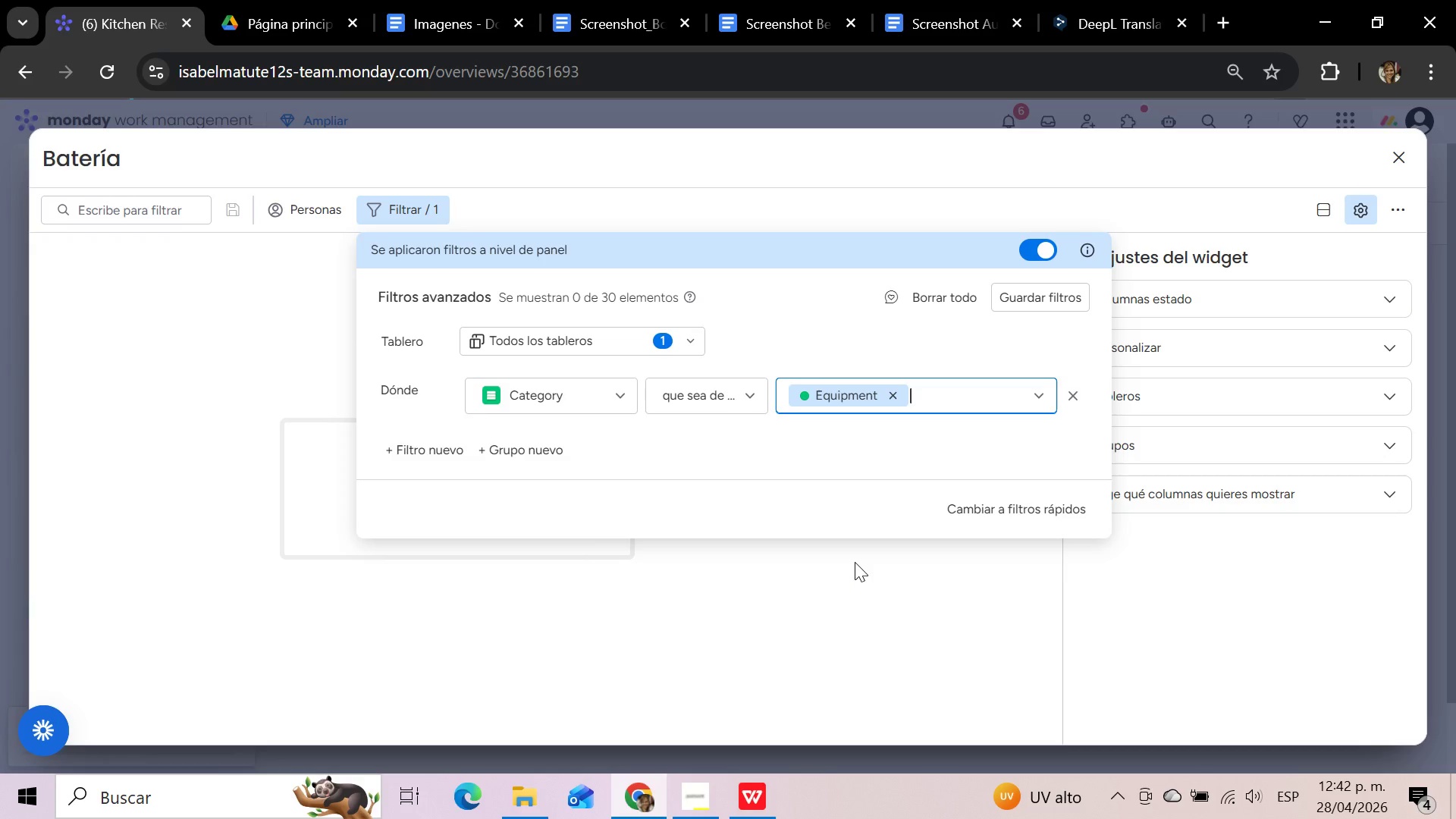 
left_click([855, 562])
 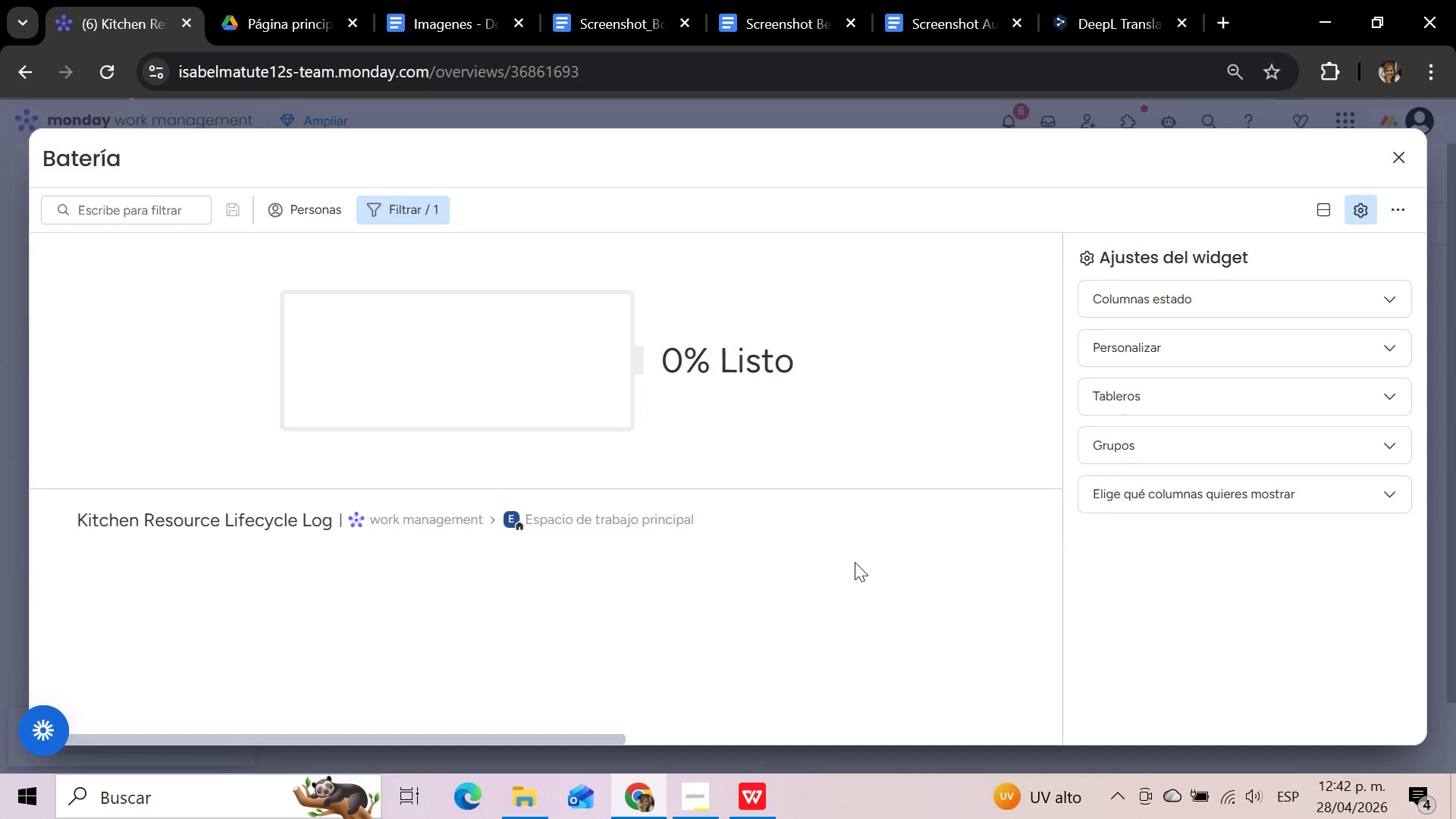 
left_click([869, 444])
 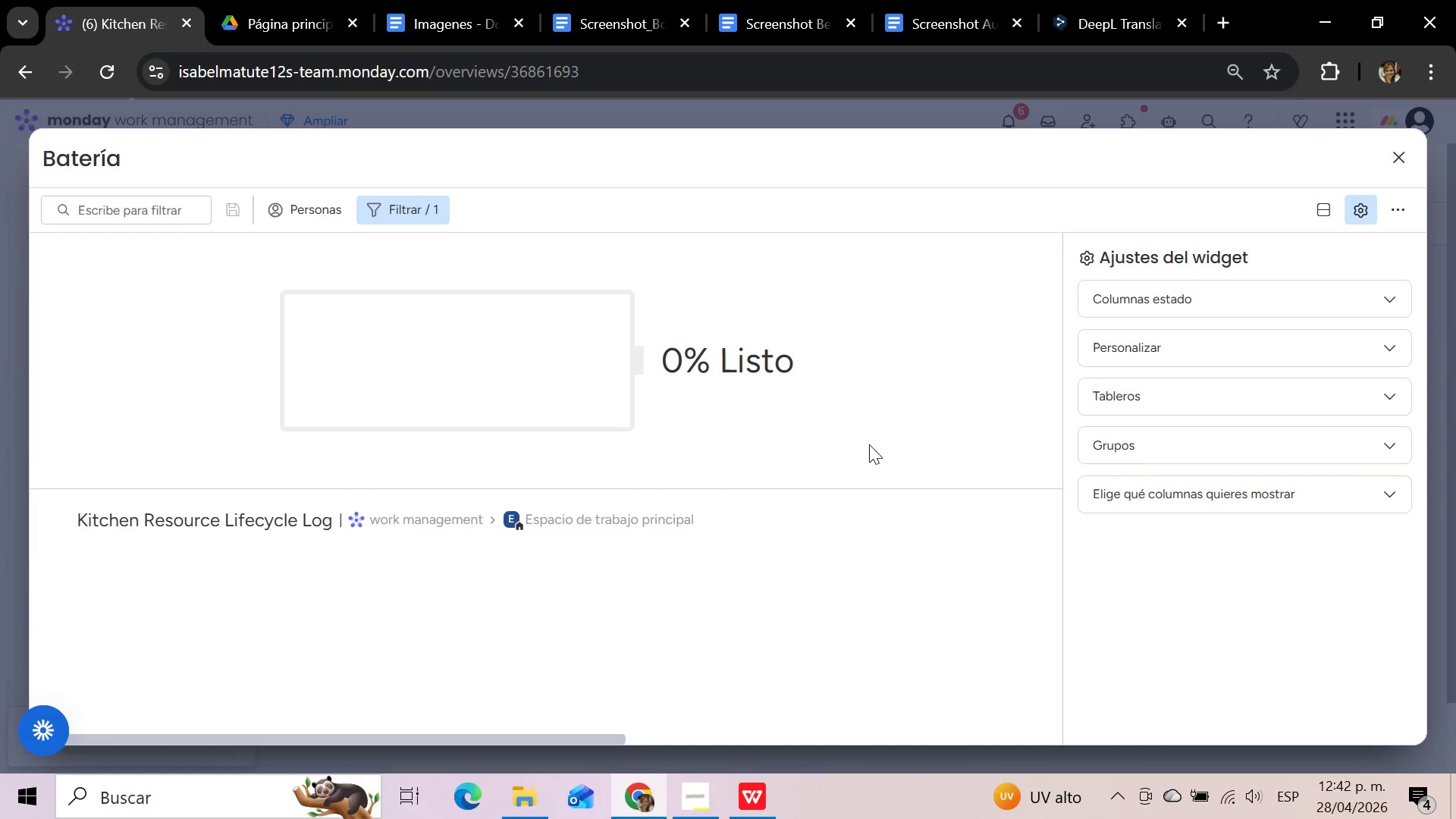 
left_click([1332, 299])
 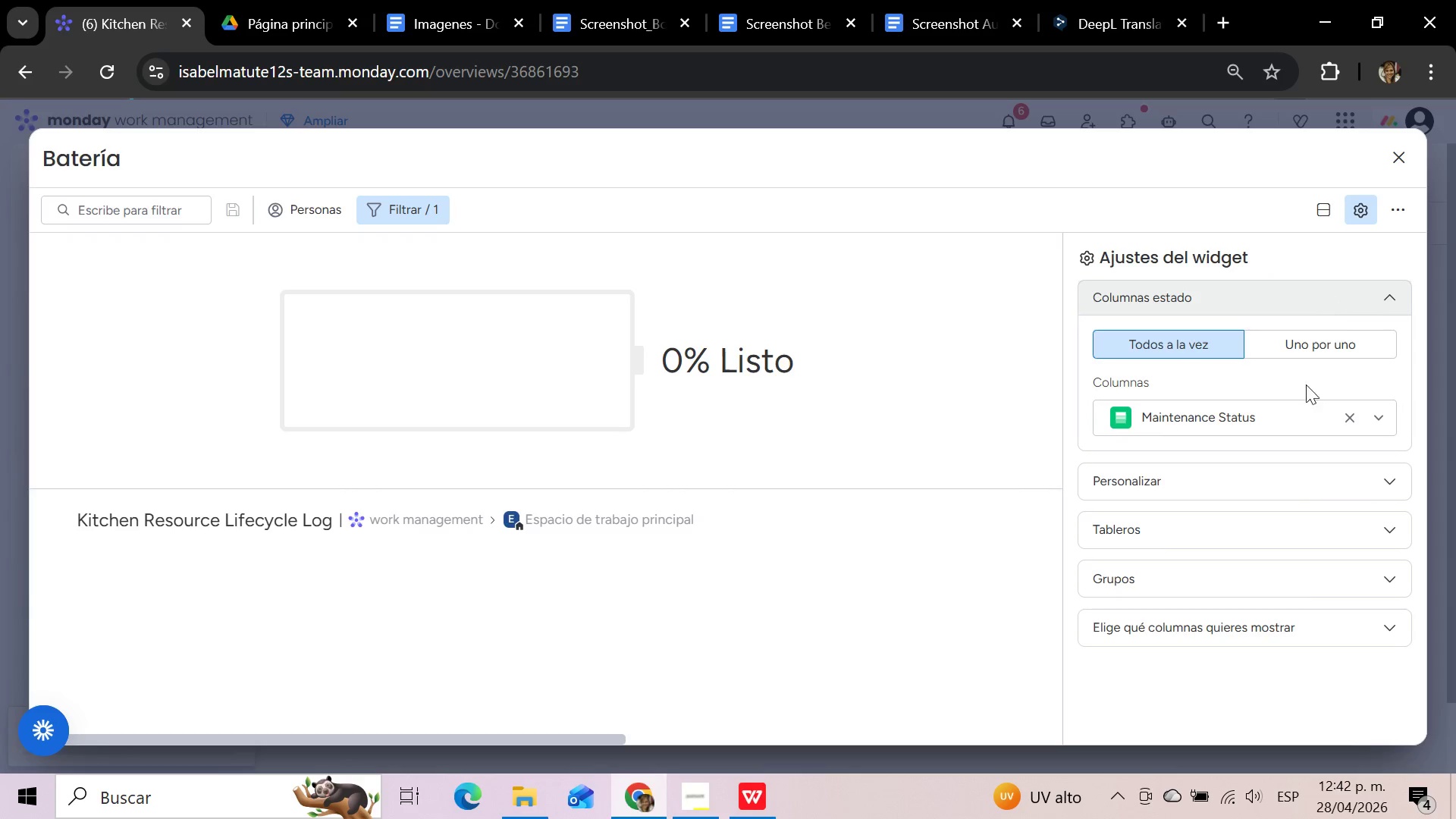 
left_click([1292, 413])
 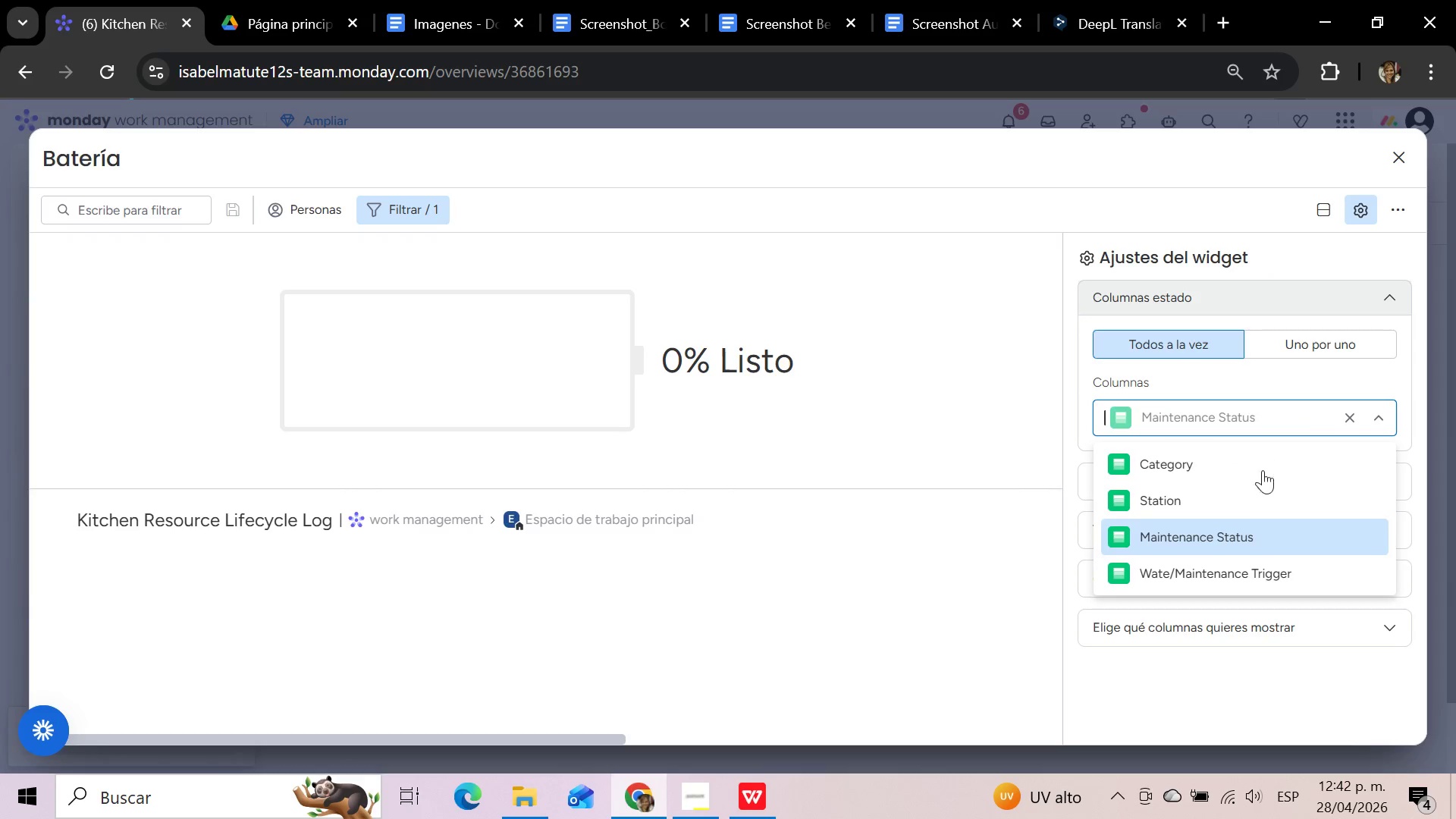 
left_click([1235, 536])
 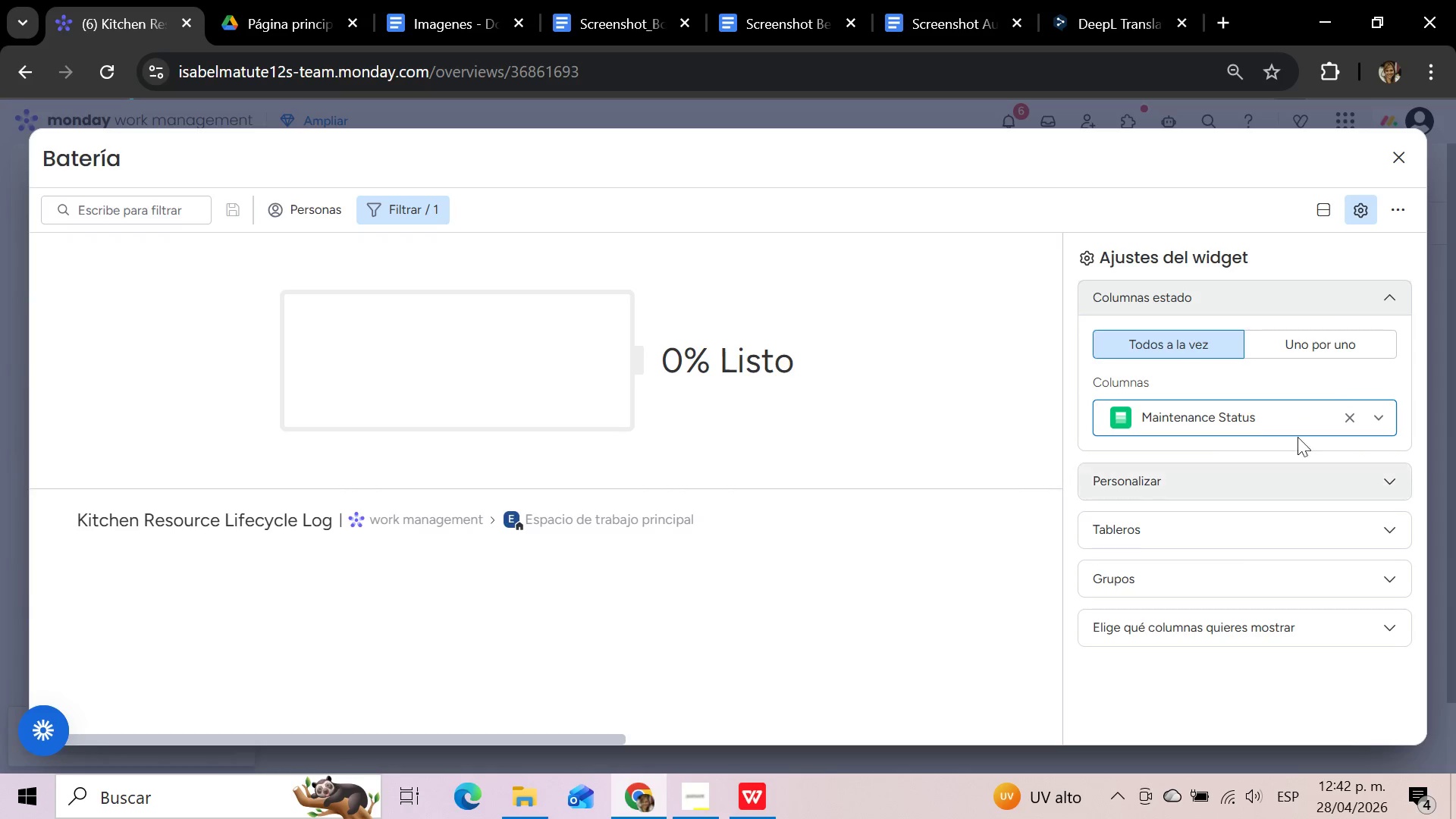 
scroll: coordinate [1247, 513], scroll_direction: up, amount: 5.0
 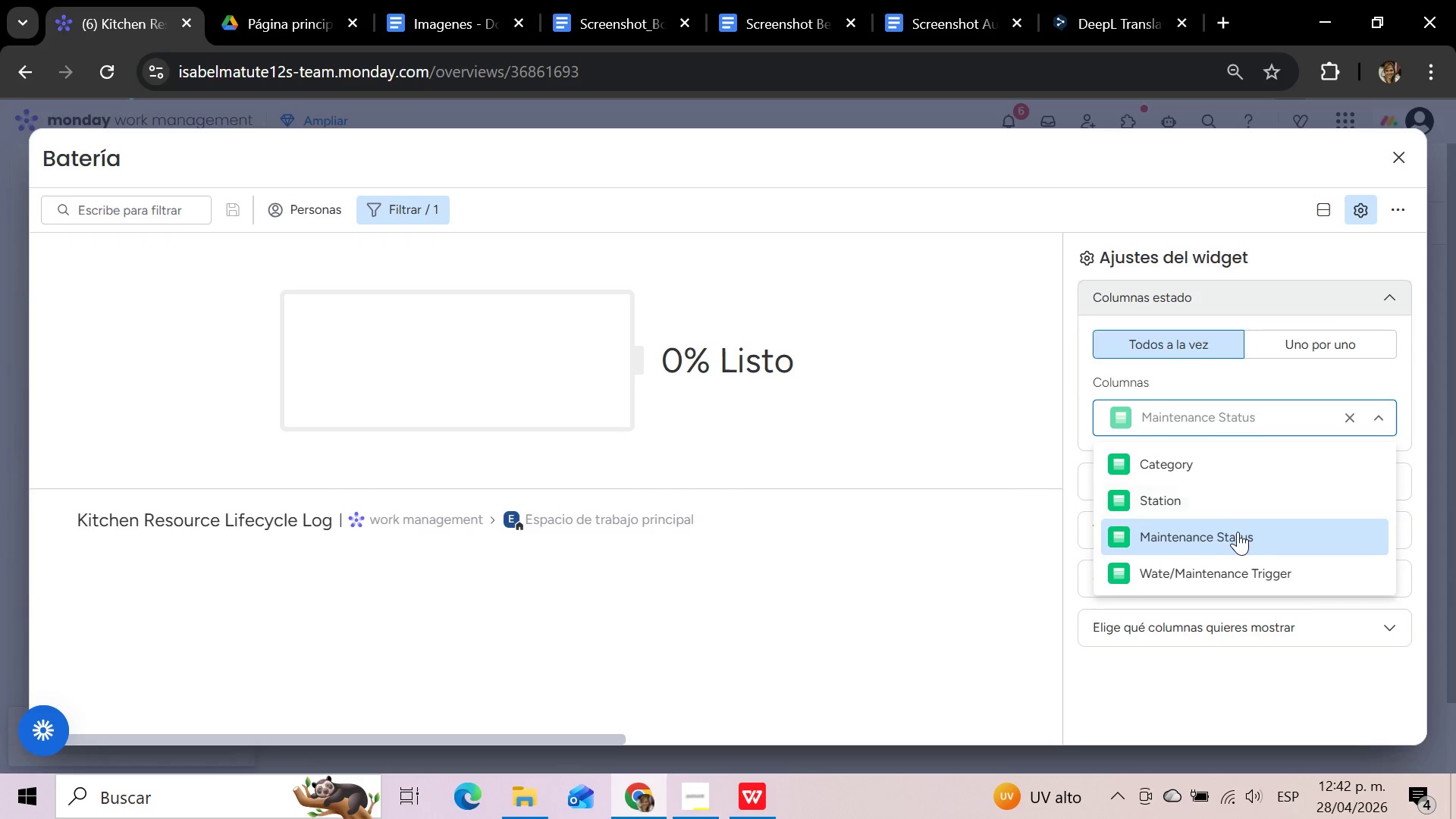 
left_click([1341, 346])
 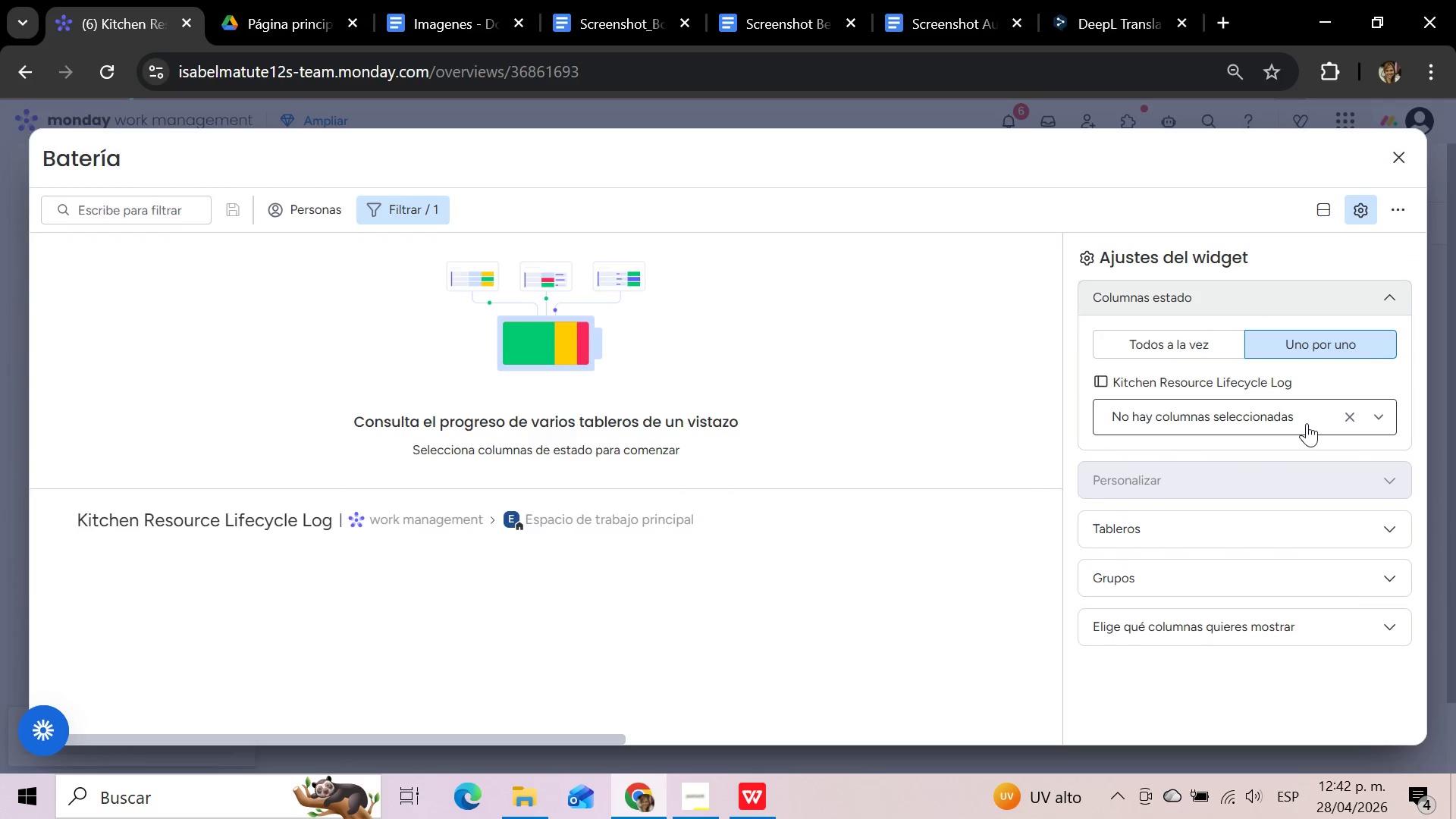 
mouse_move([1265, 427])
 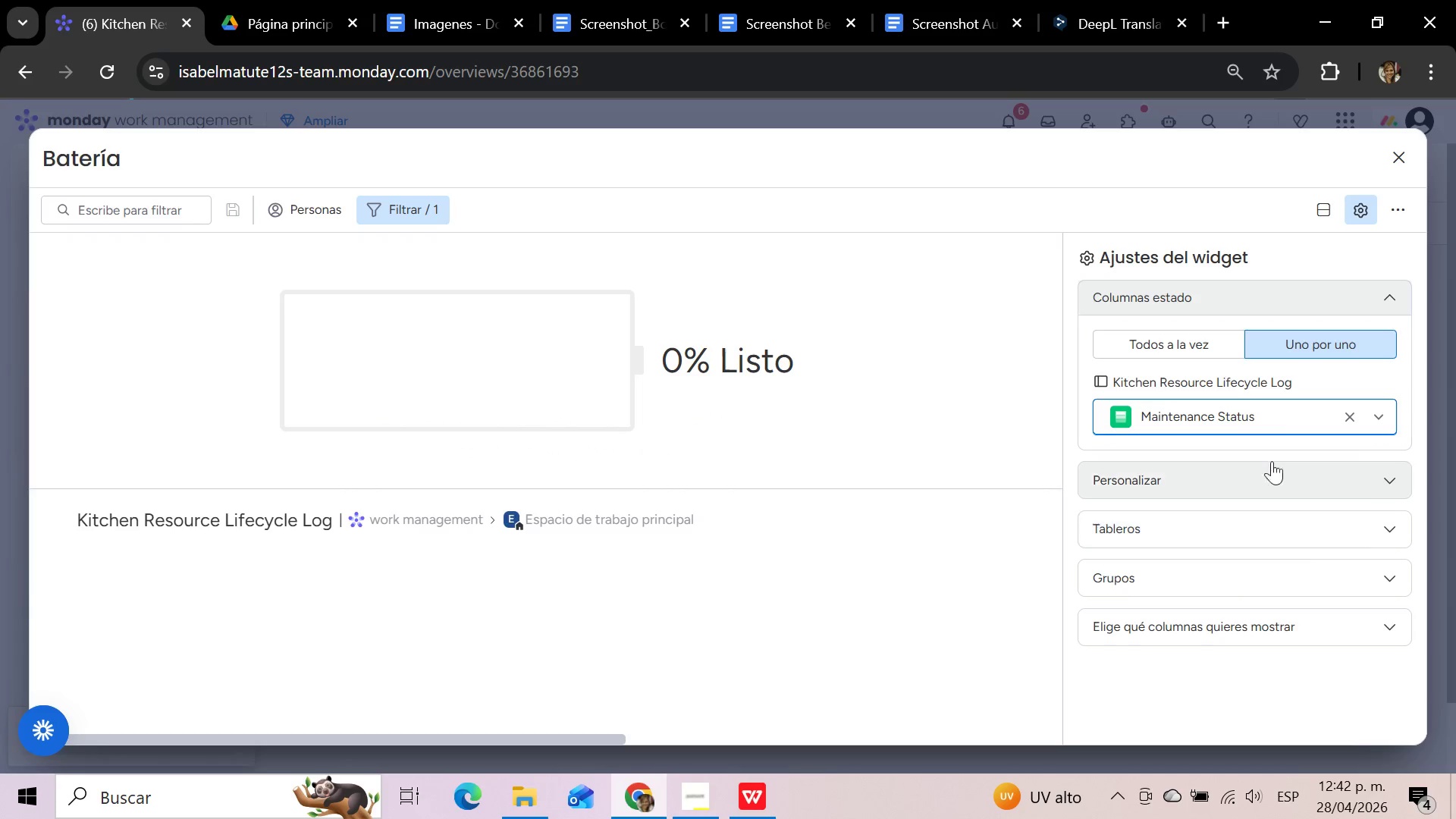 
wait(5.08)
 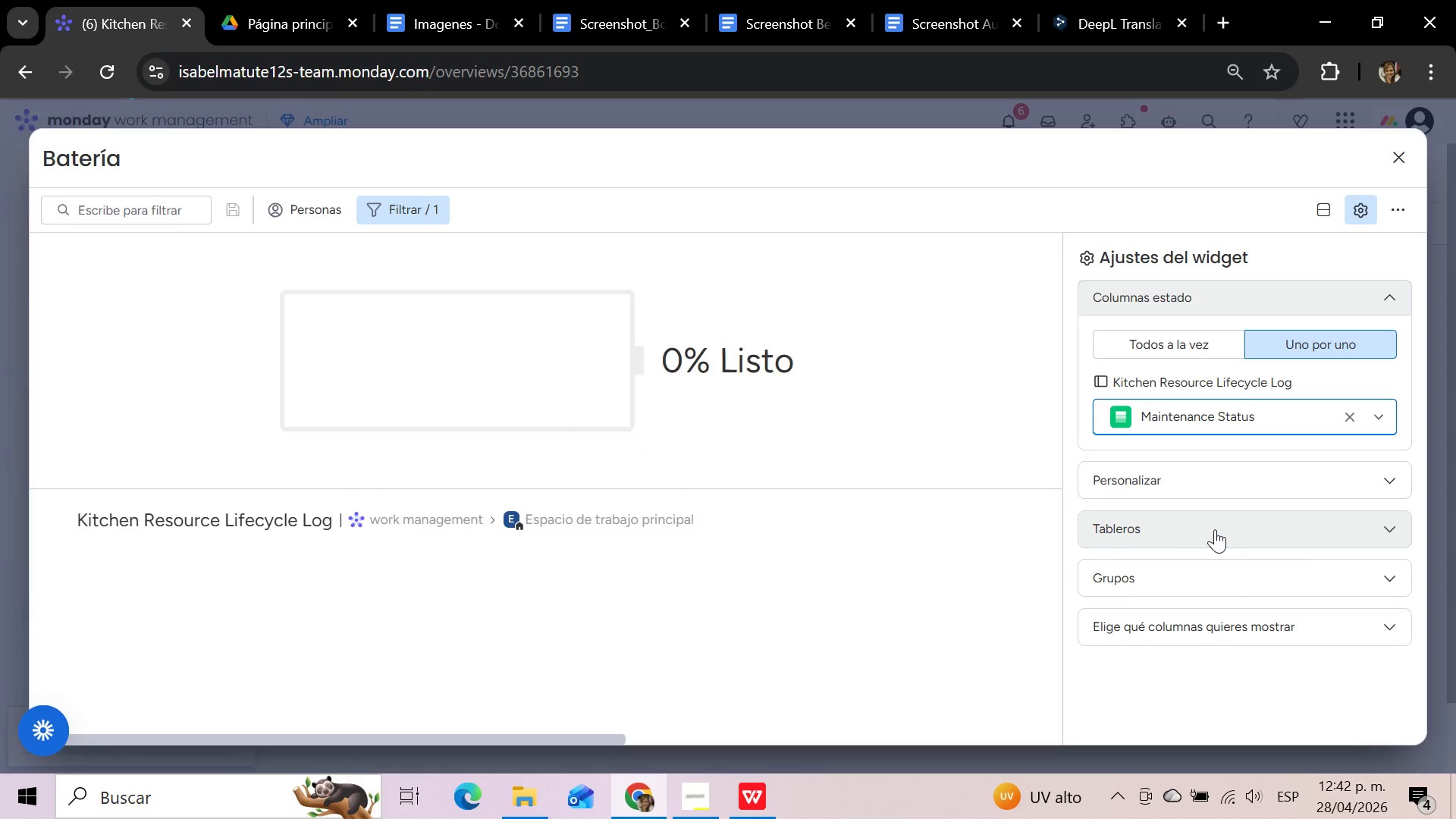 
left_click([1200, 355])
 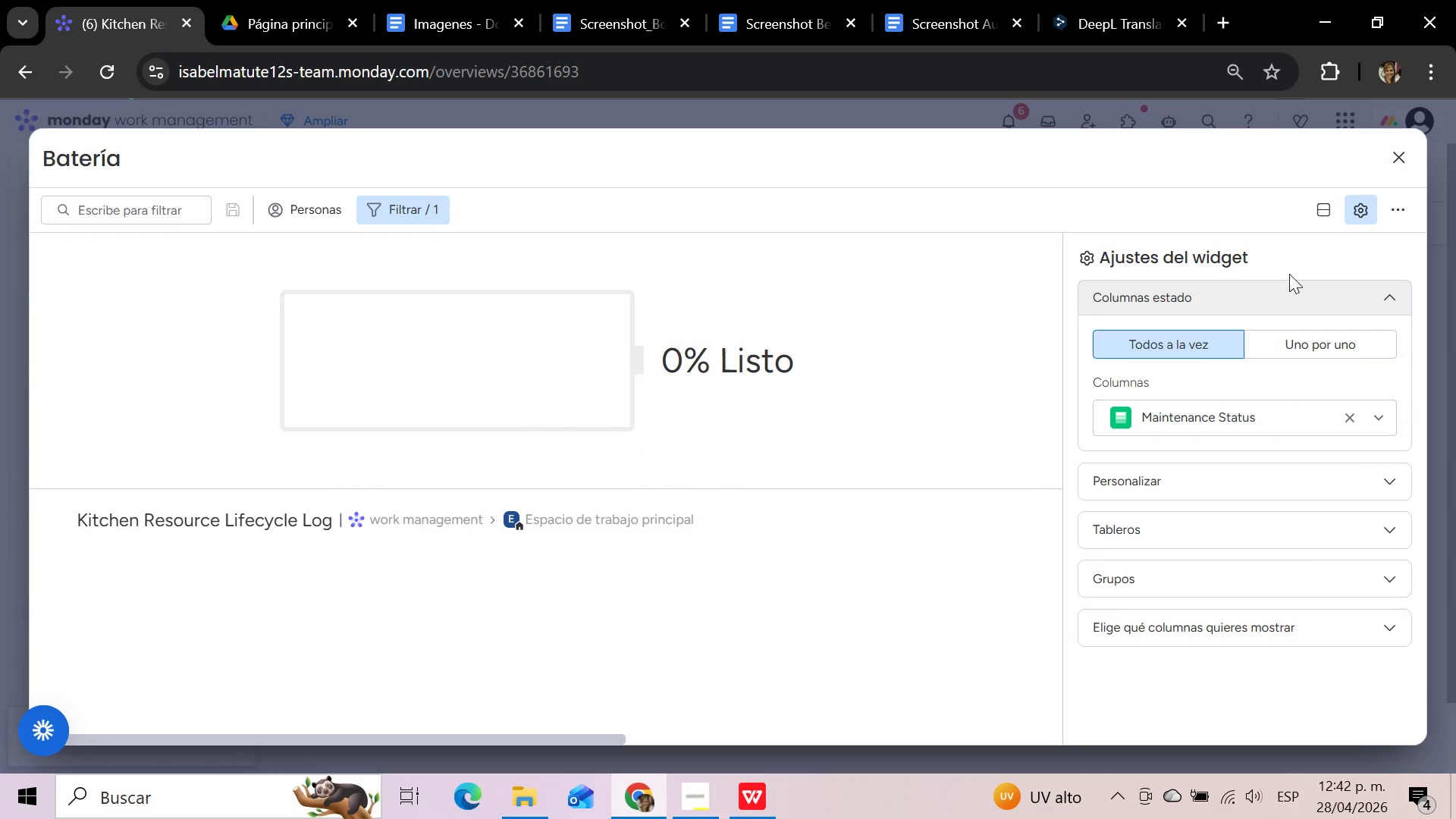 
left_click([1359, 206])
 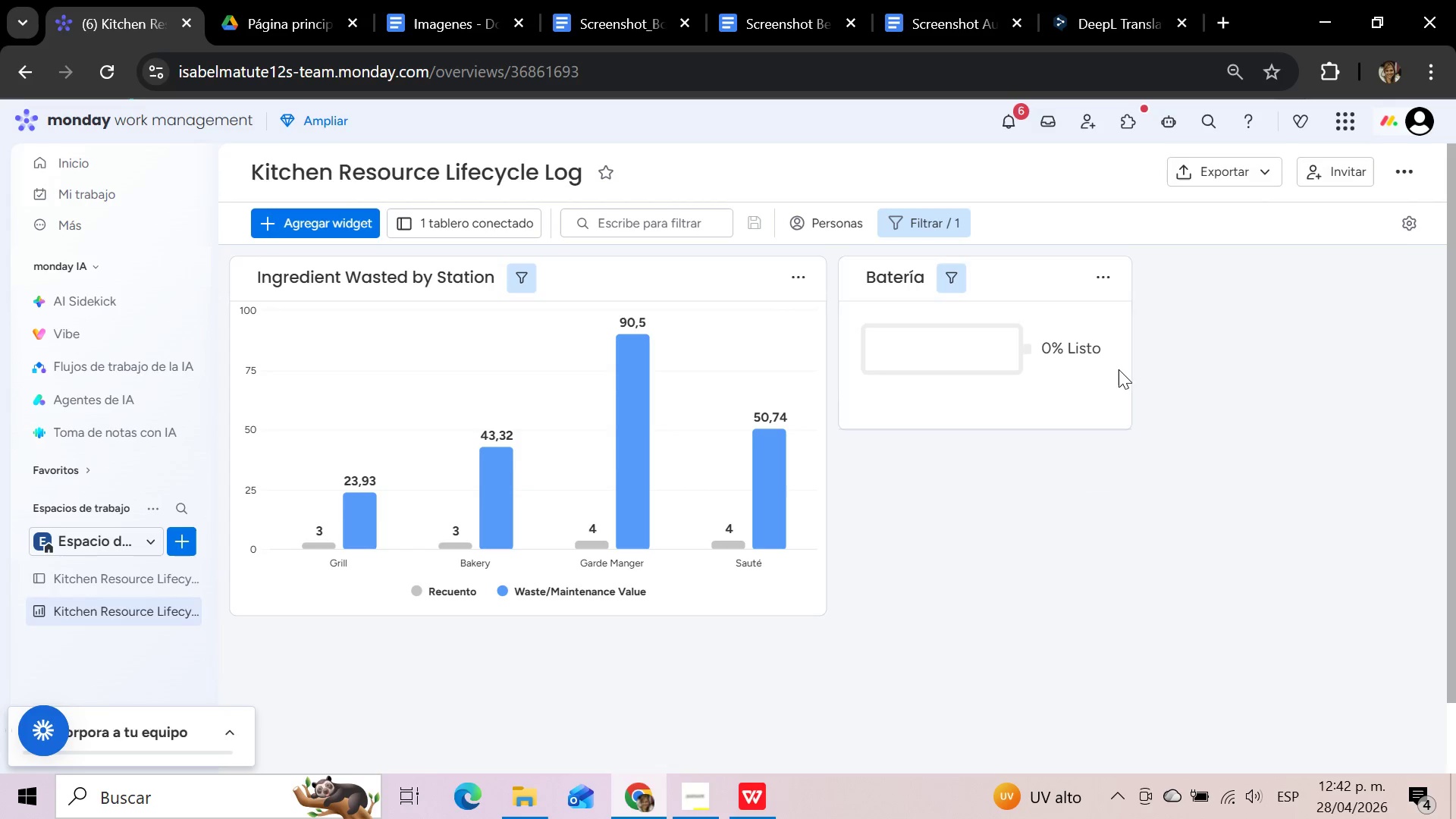 
left_click([1139, 522])
 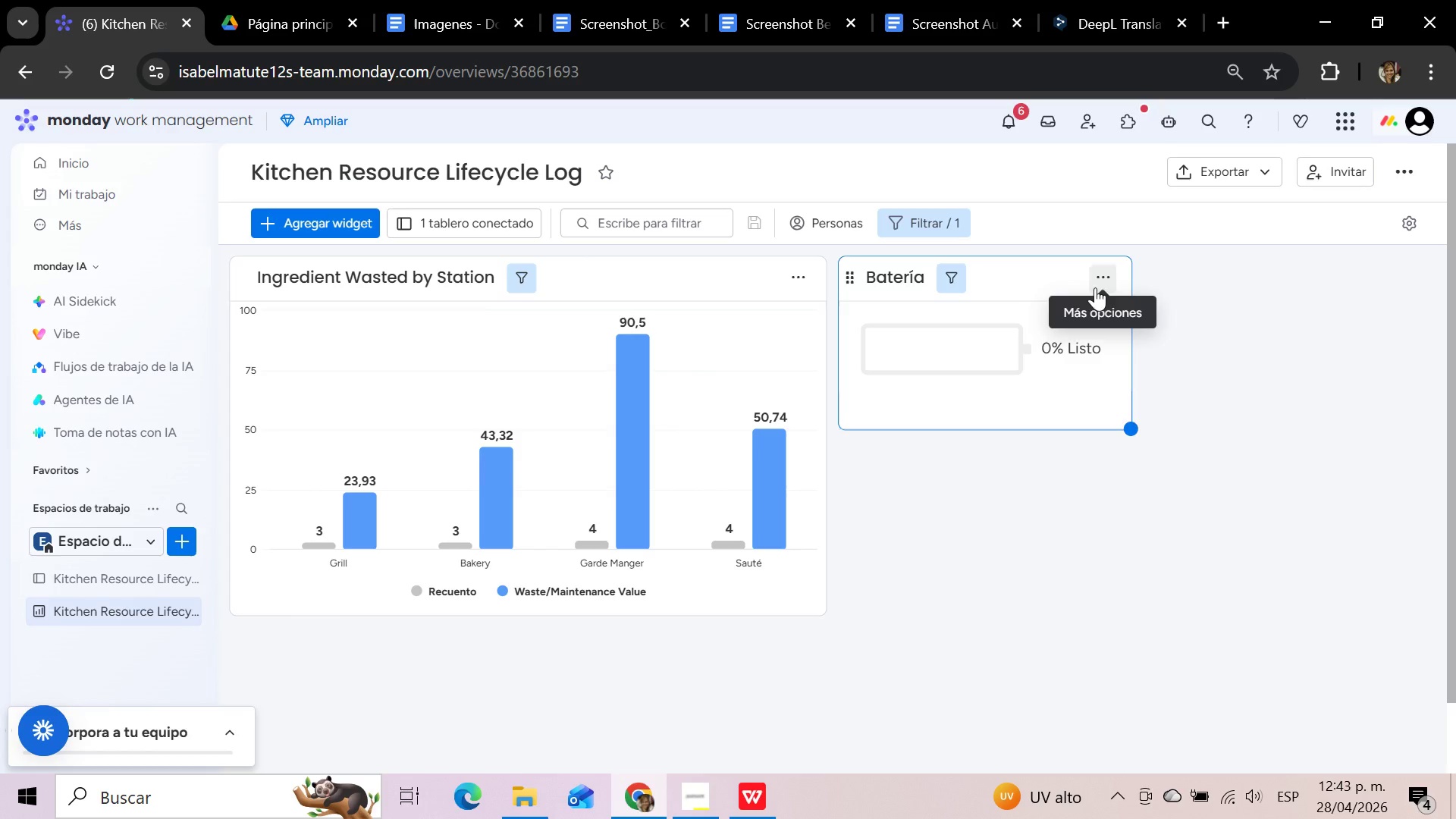 
wait(32.84)
 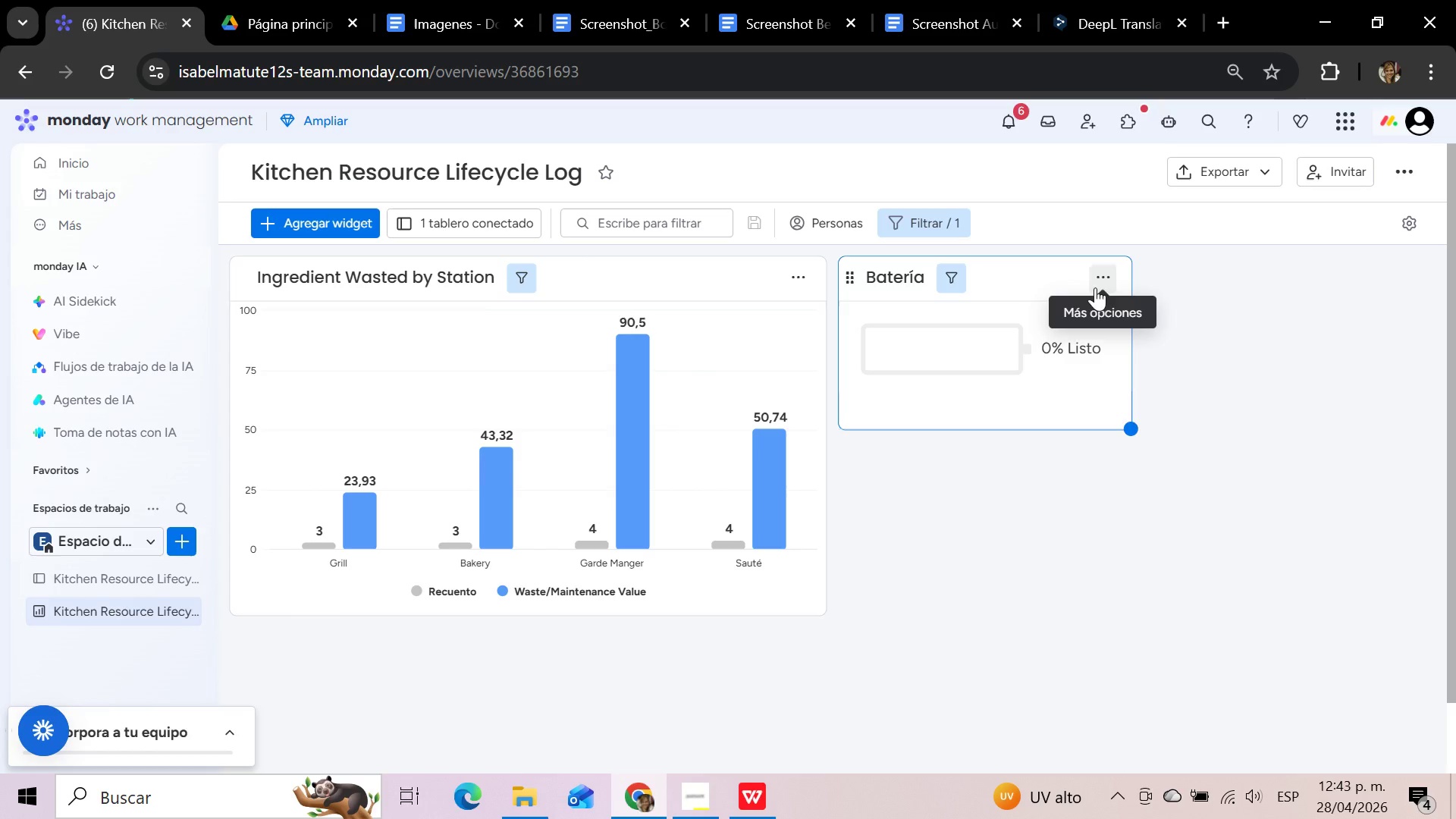 
left_click([1115, 271])
 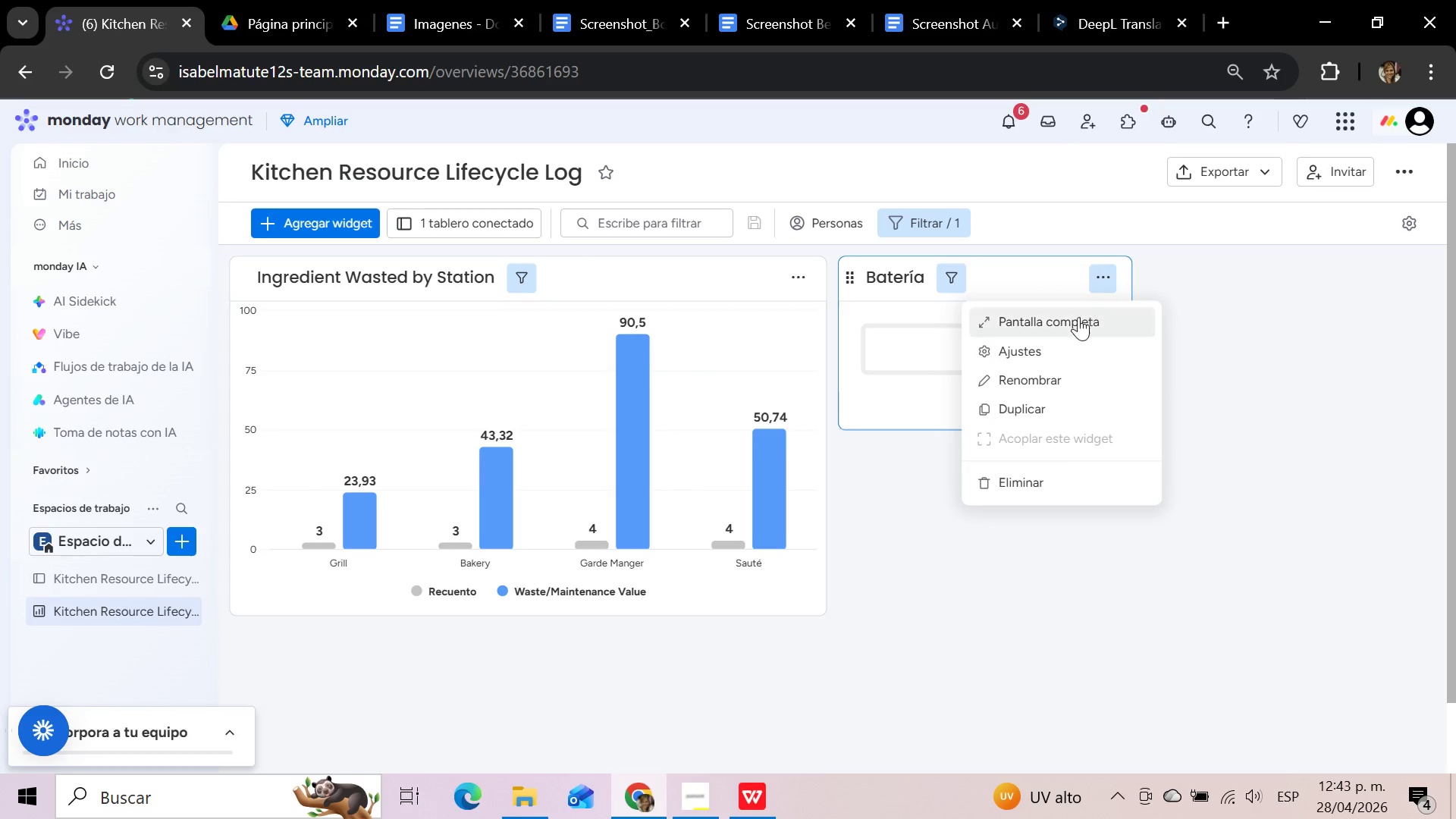 
left_click([1062, 343])
 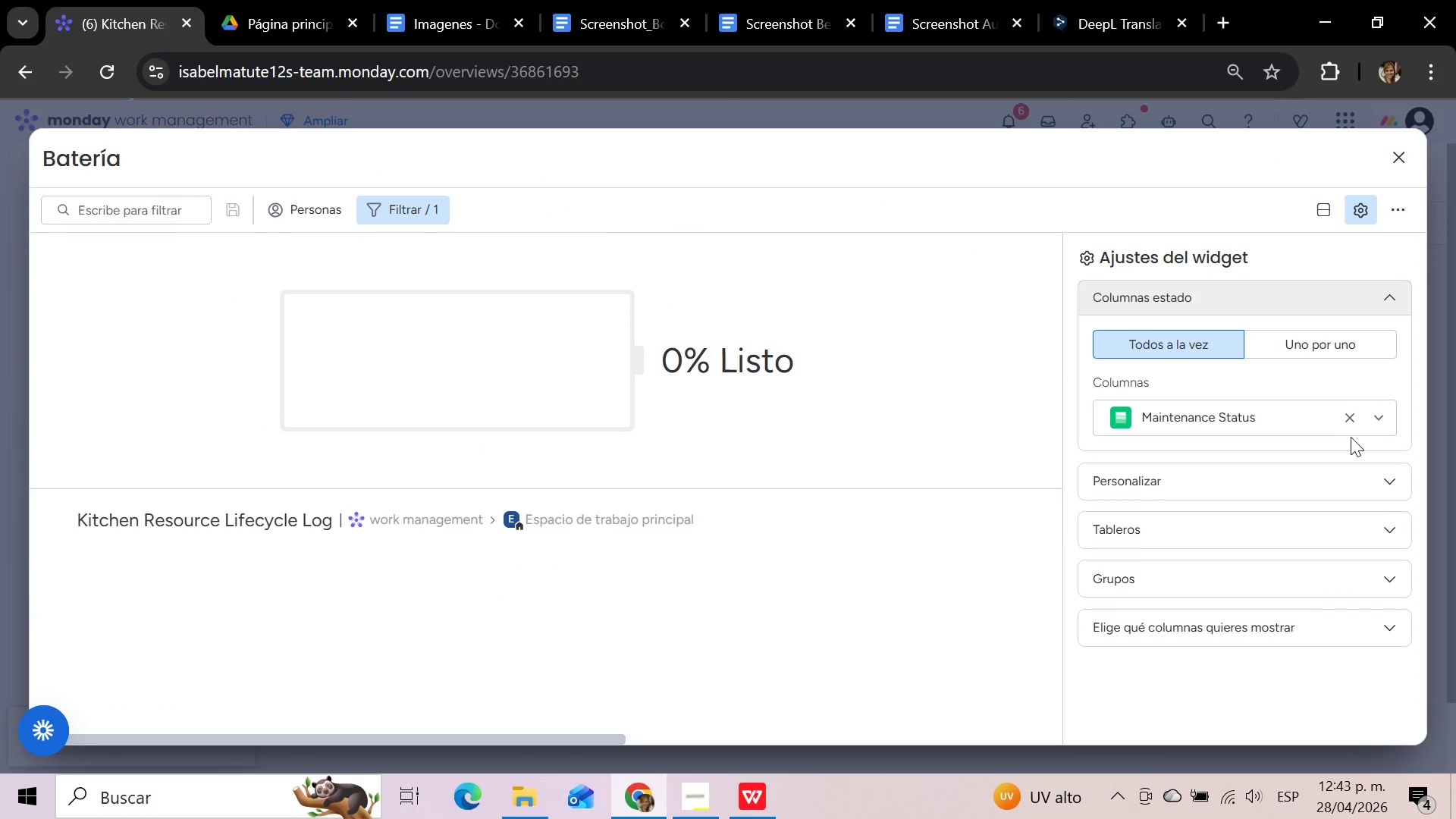 
left_click([1376, 297])
 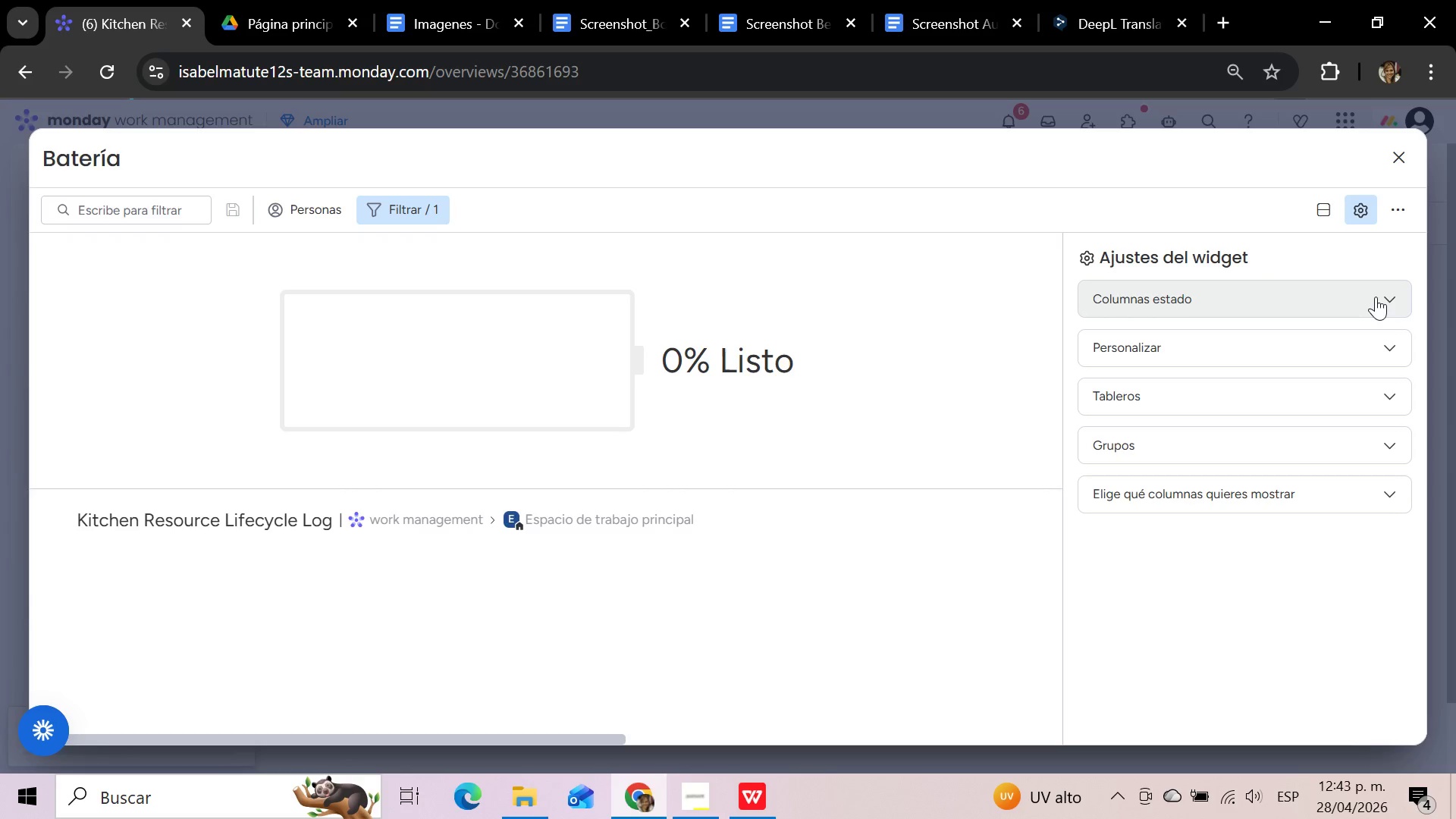 
left_click([1376, 297])
 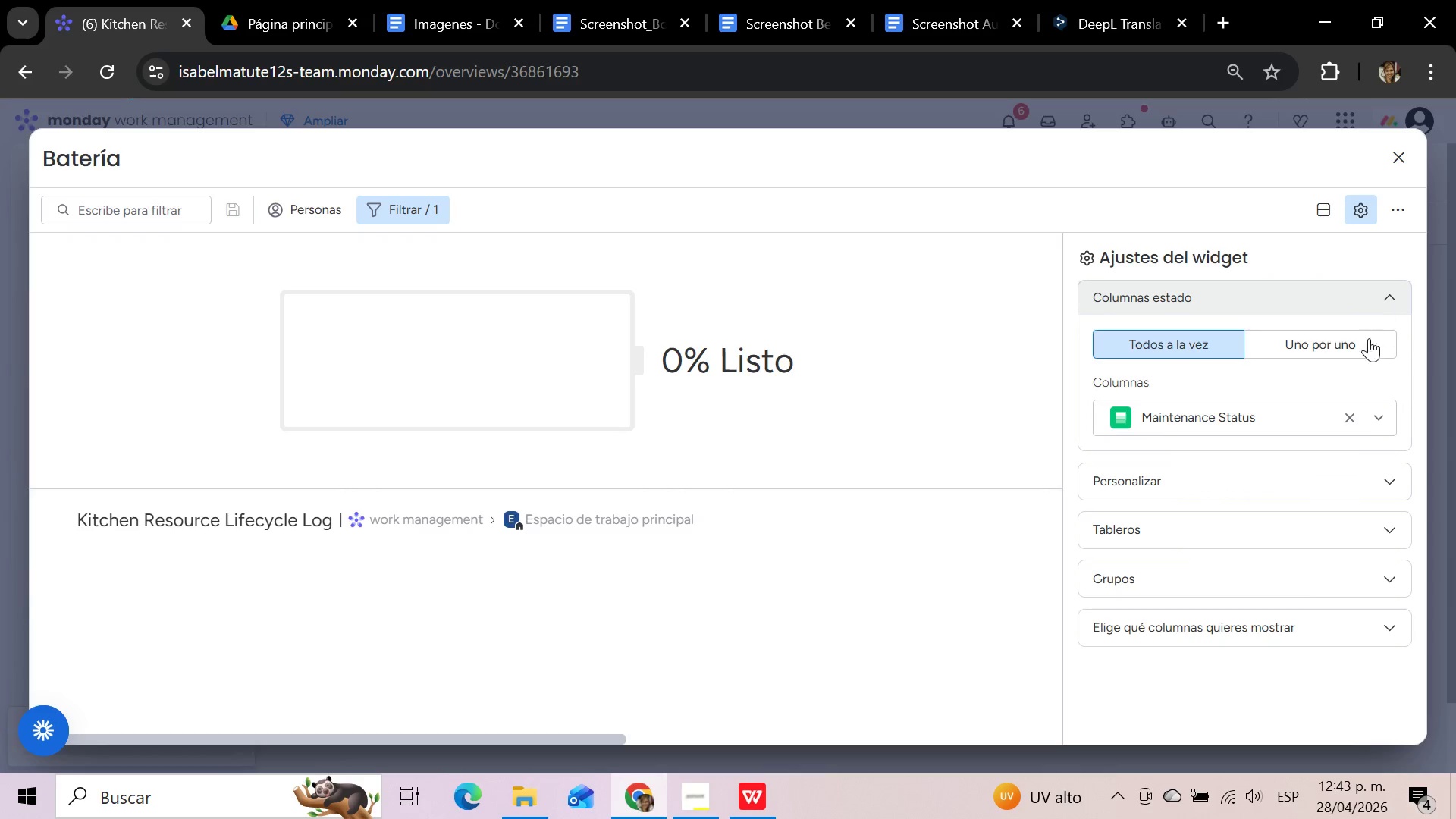 
left_click([1349, 422])
 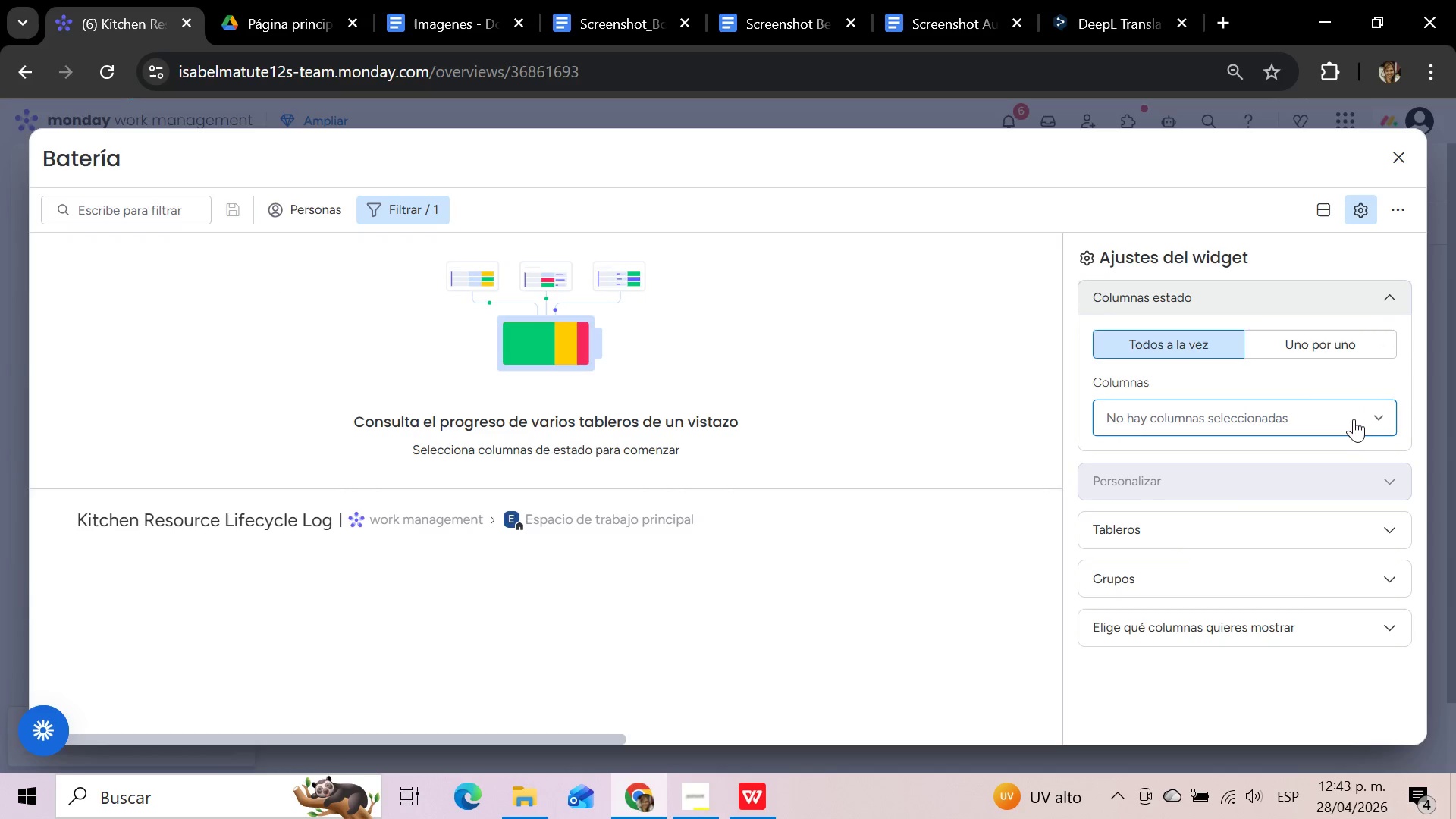 
left_click([1386, 414])
 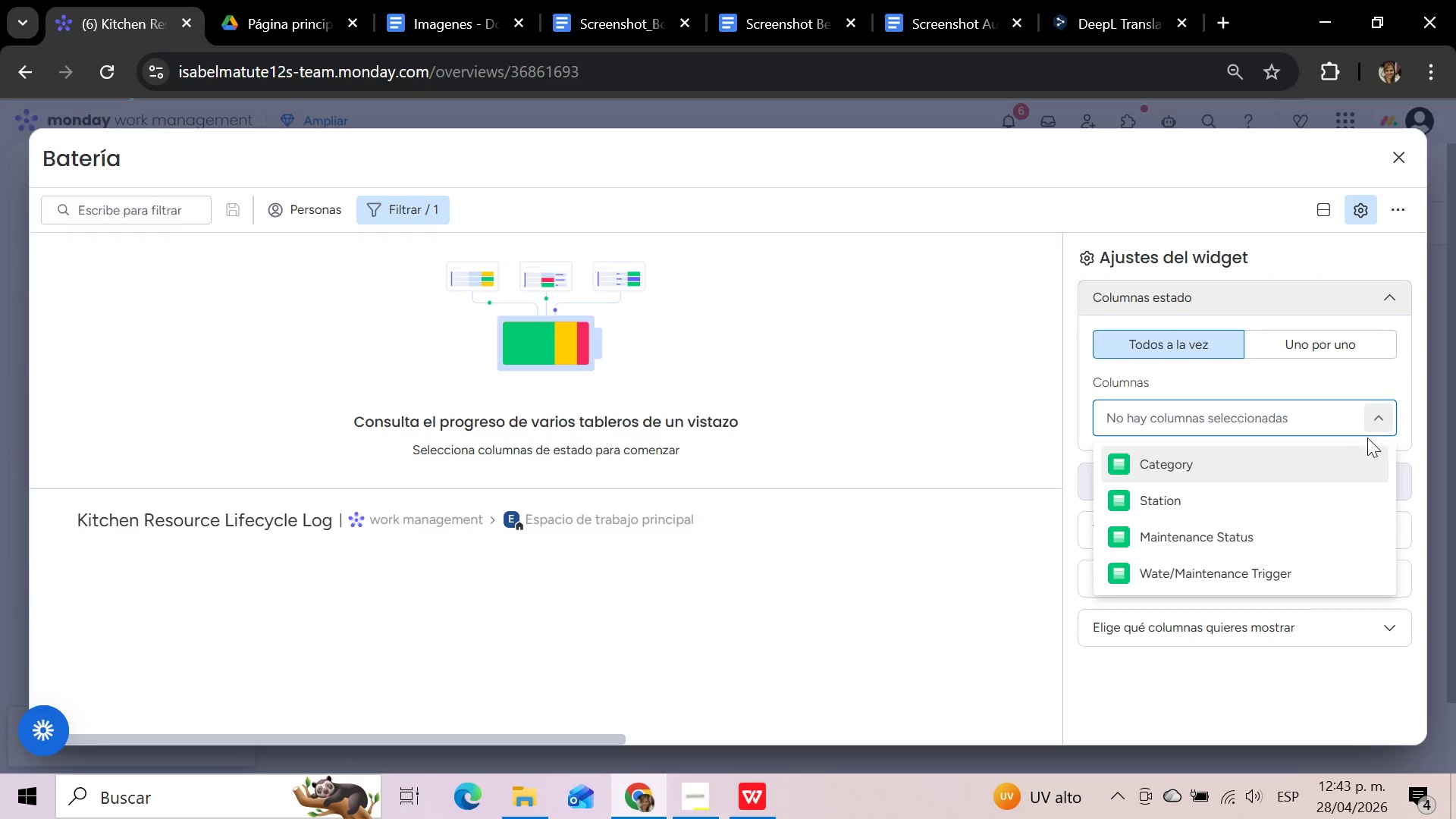 
scroll: coordinate [1329, 481], scroll_direction: down, amount: 3.0
 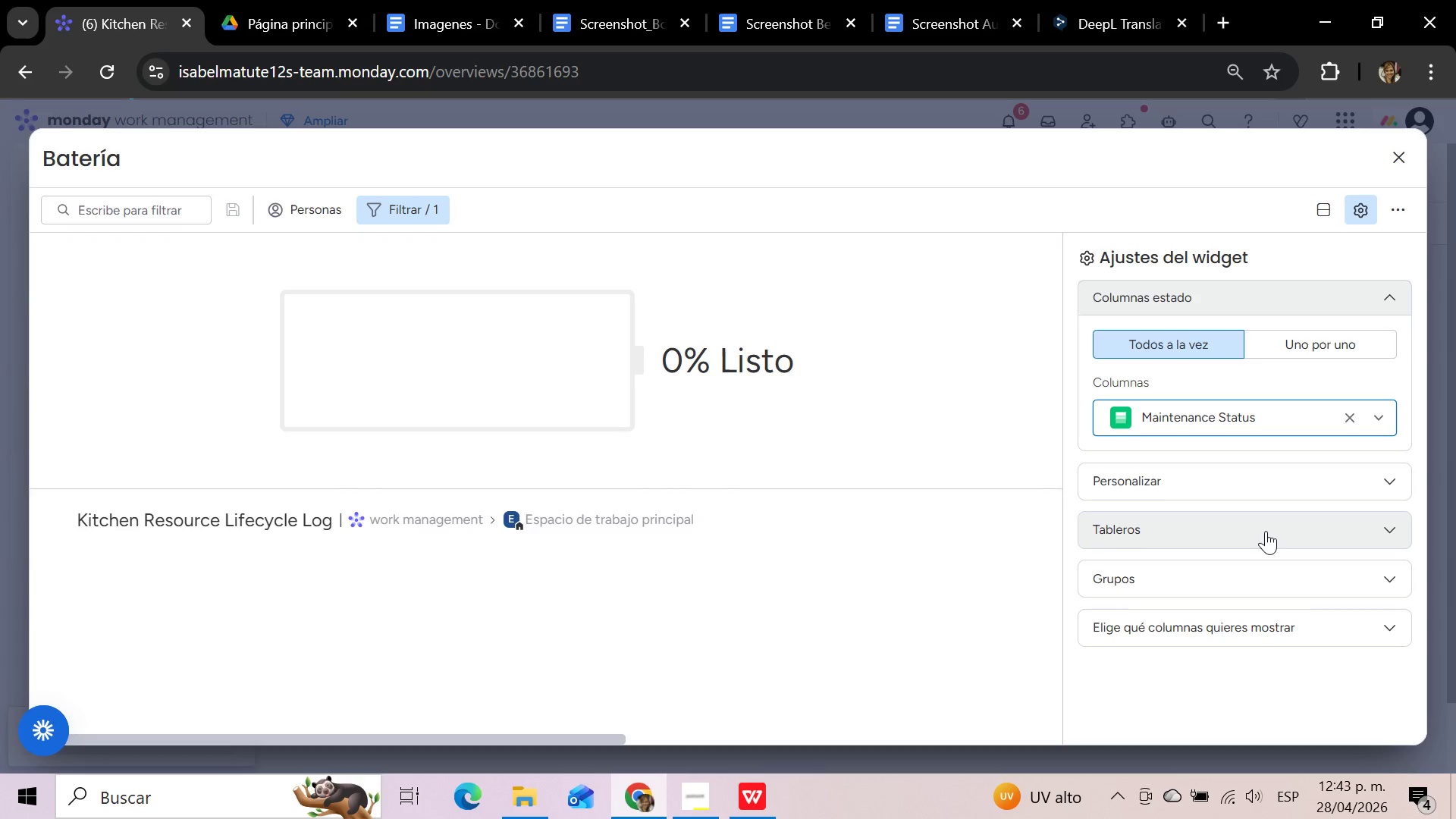 
wait(14.09)
 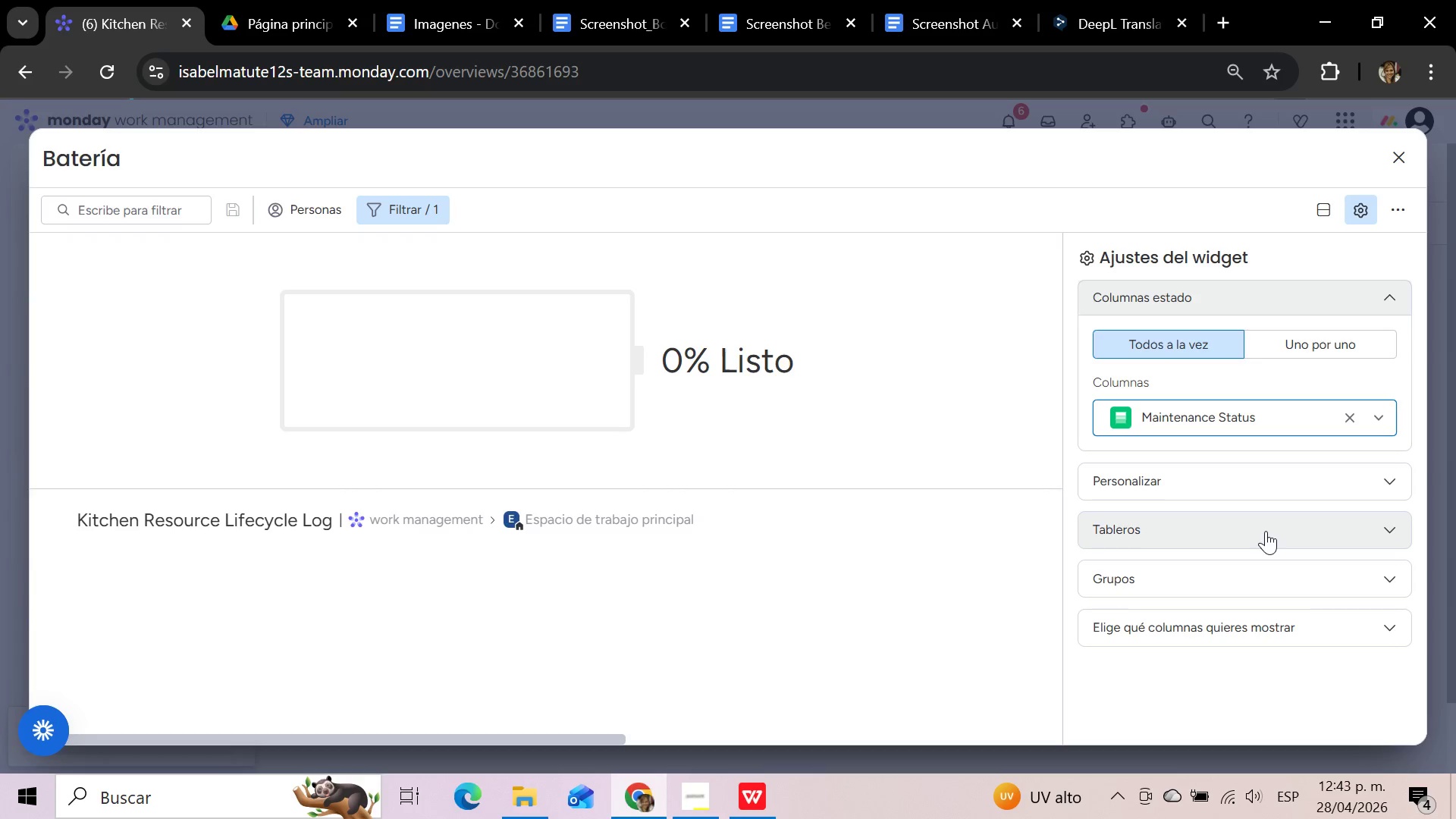 
left_click([428, 214])
 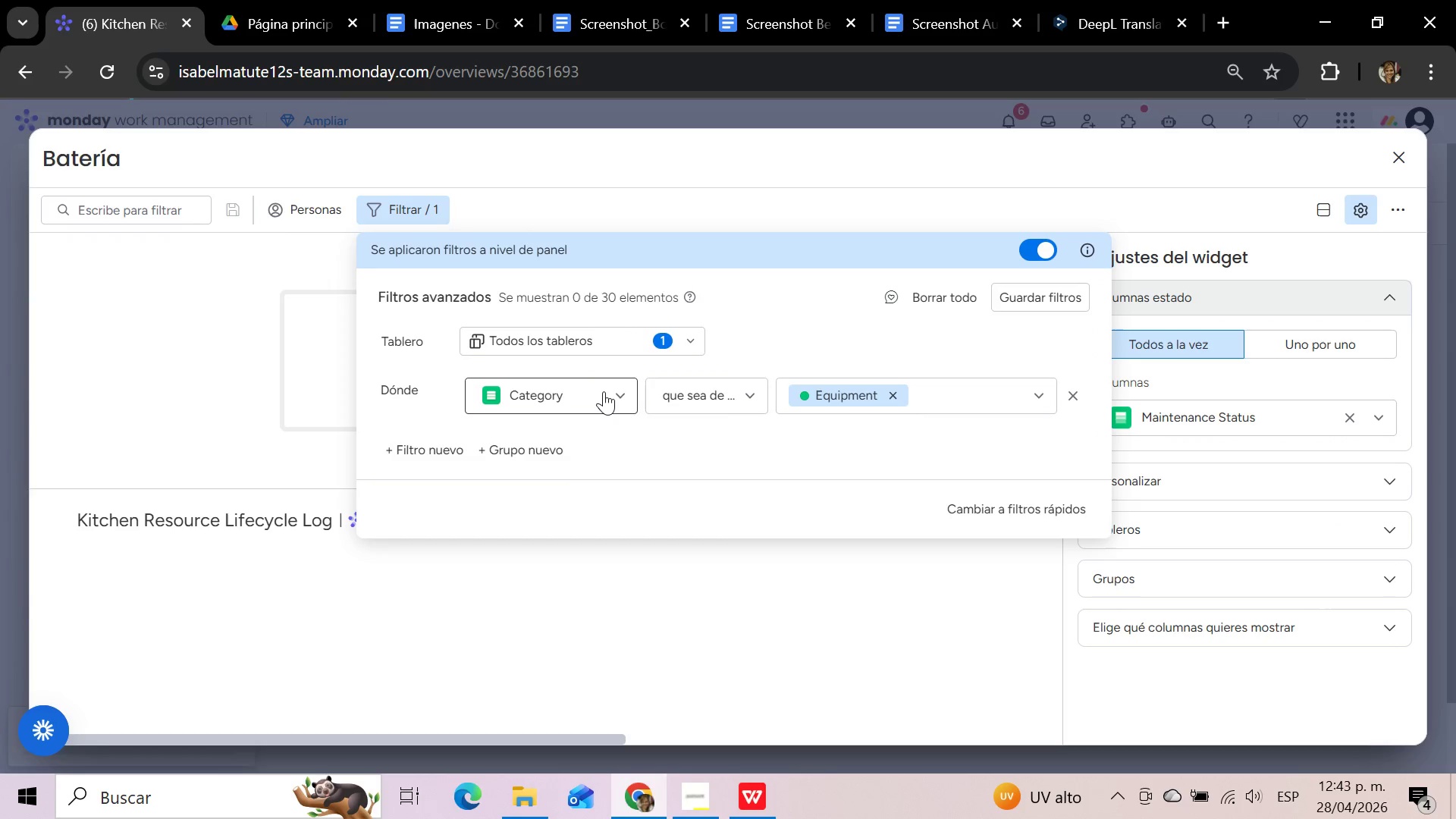 
wait(8.95)
 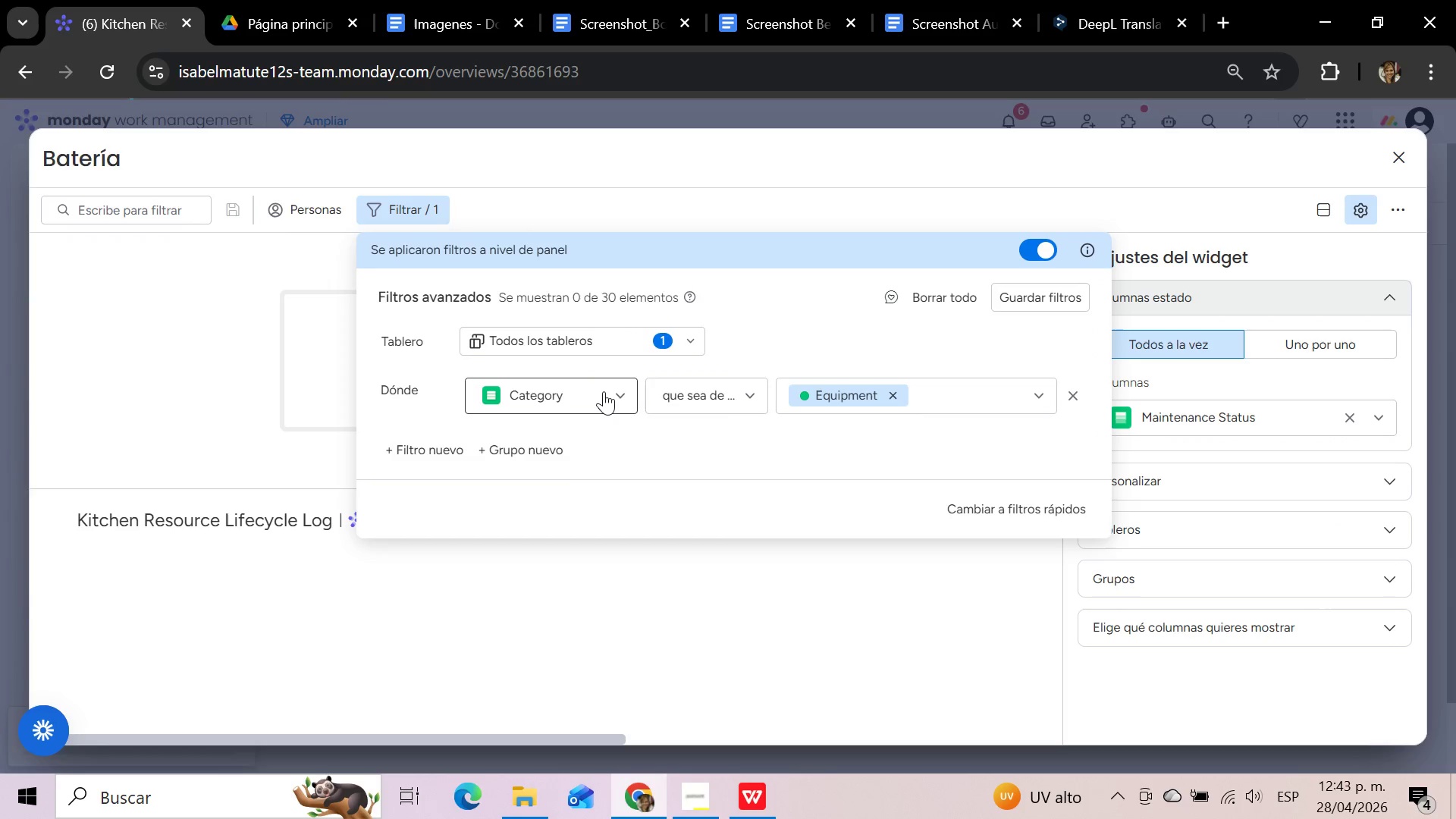 
left_click([755, 400])
 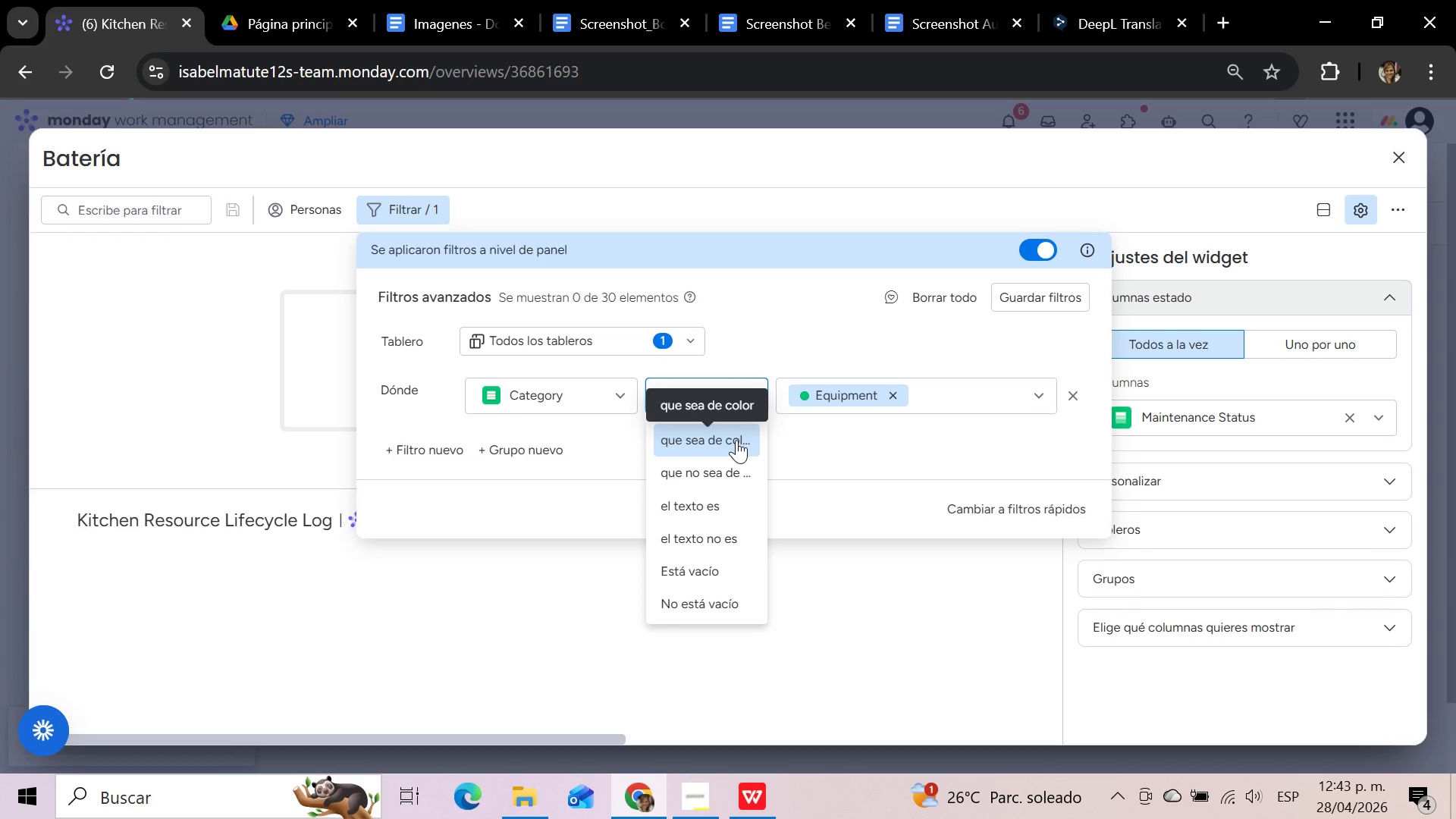 
left_click([736, 440])
 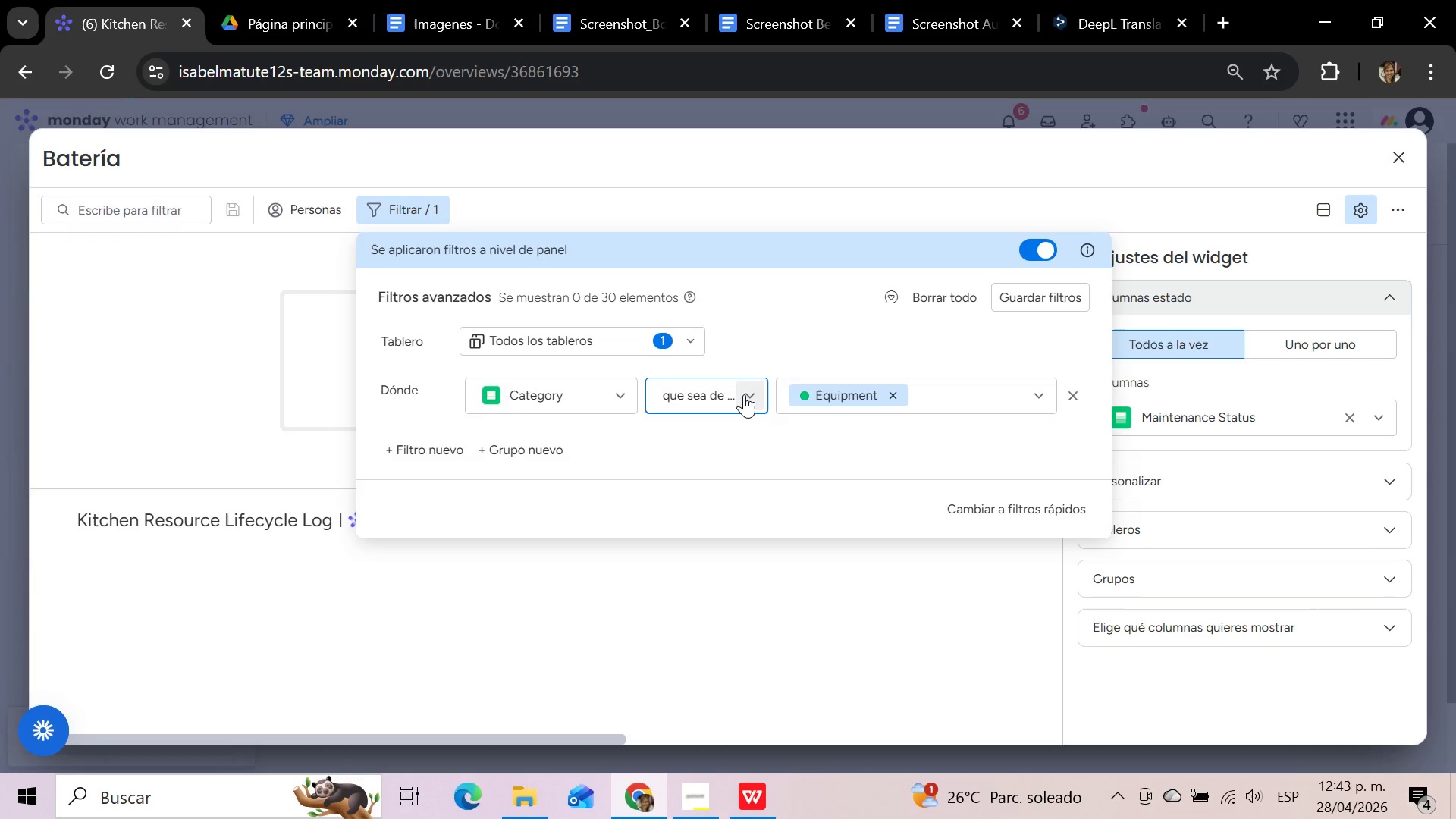 
left_click([595, 394])
 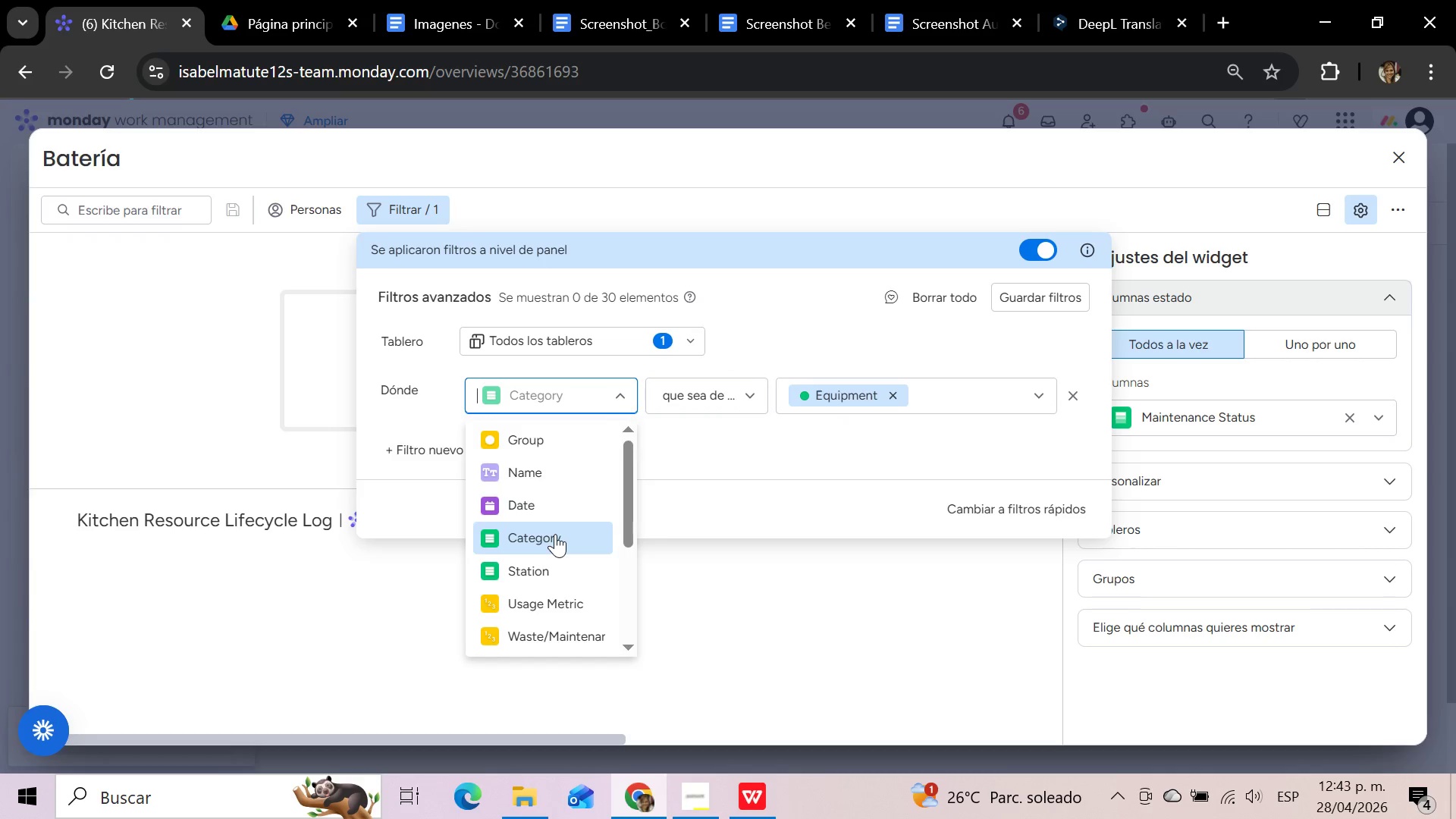 
left_click([555, 534])
 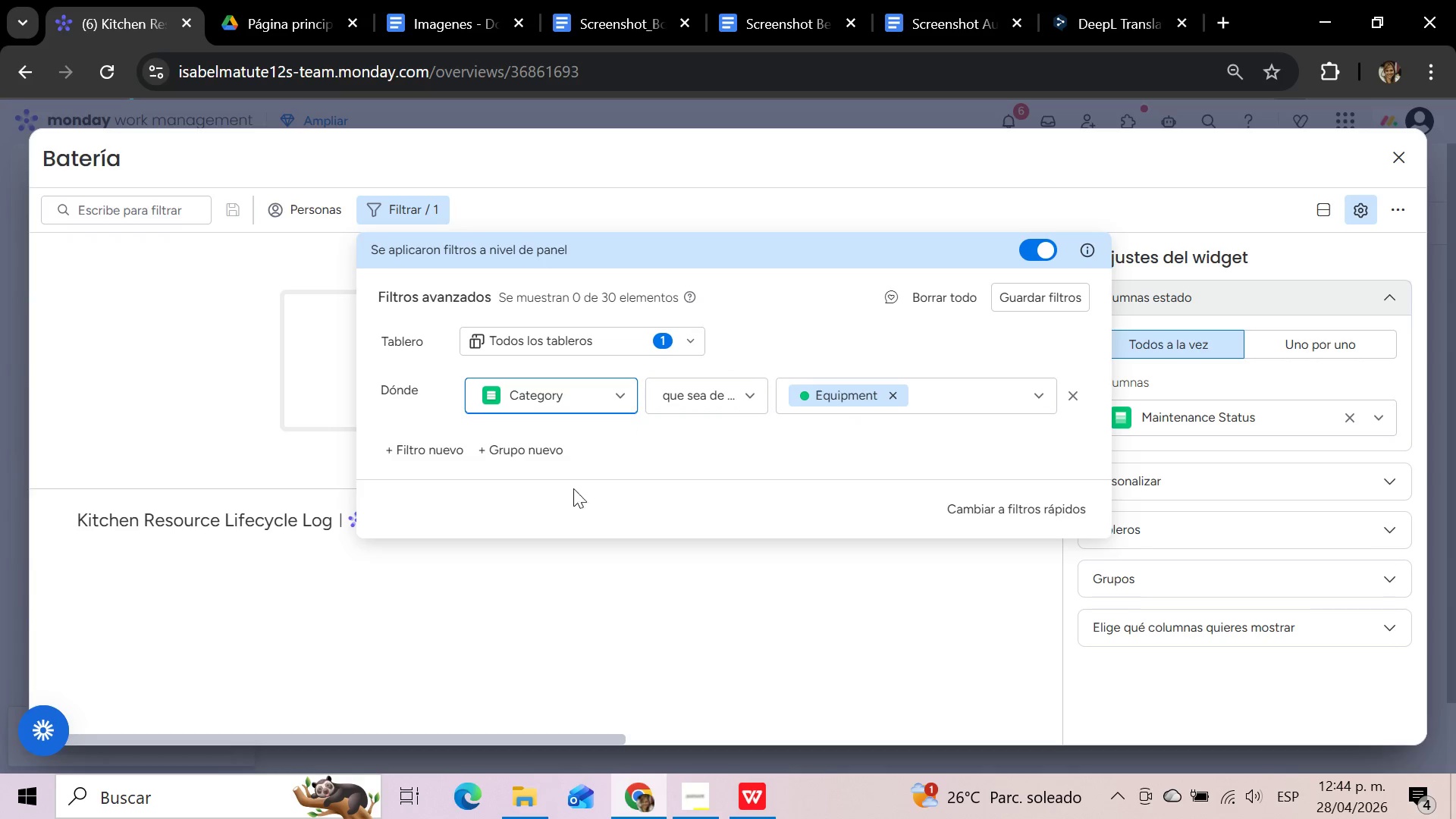 
left_click([623, 400])
 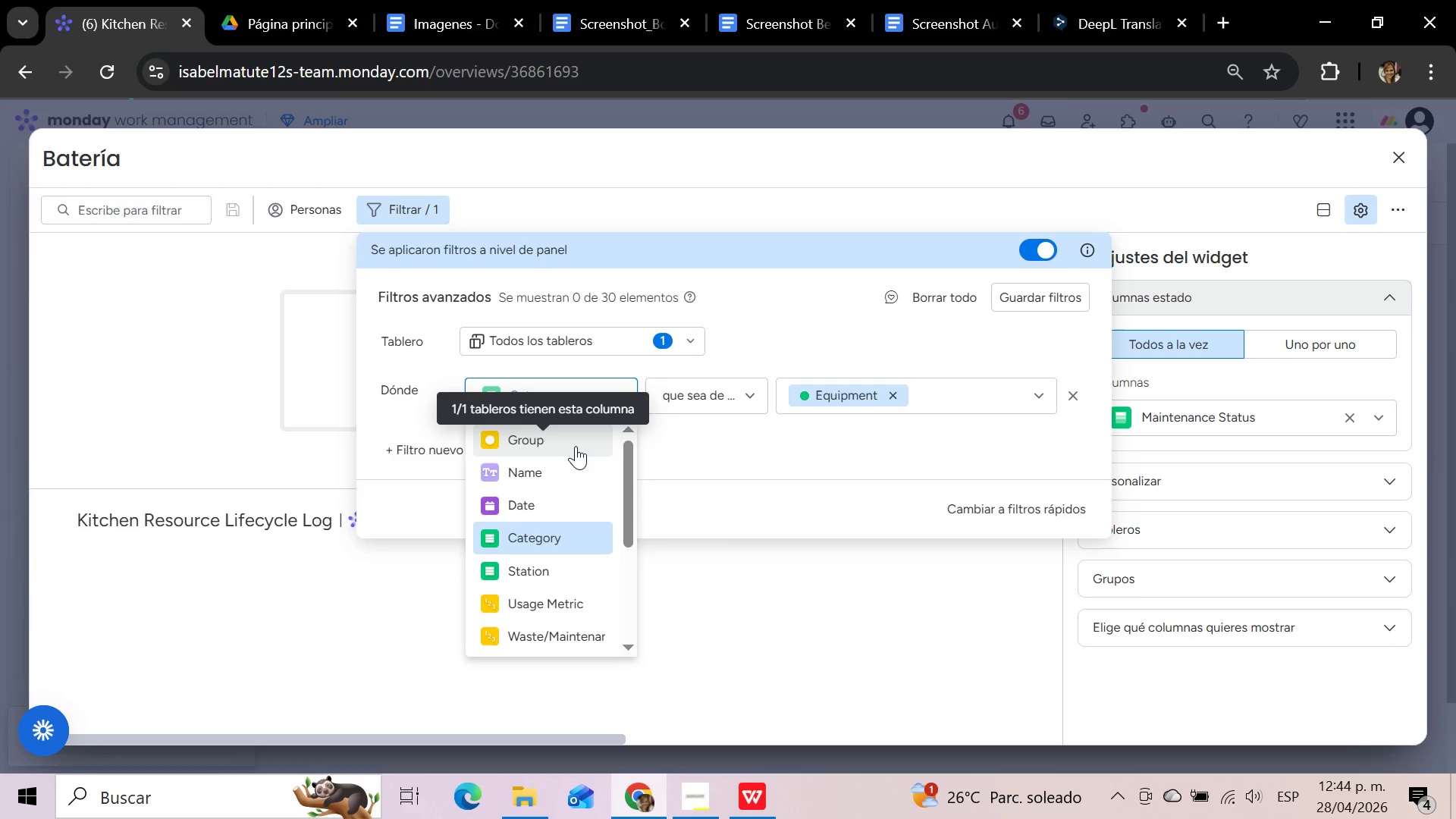 
left_click([576, 446])
 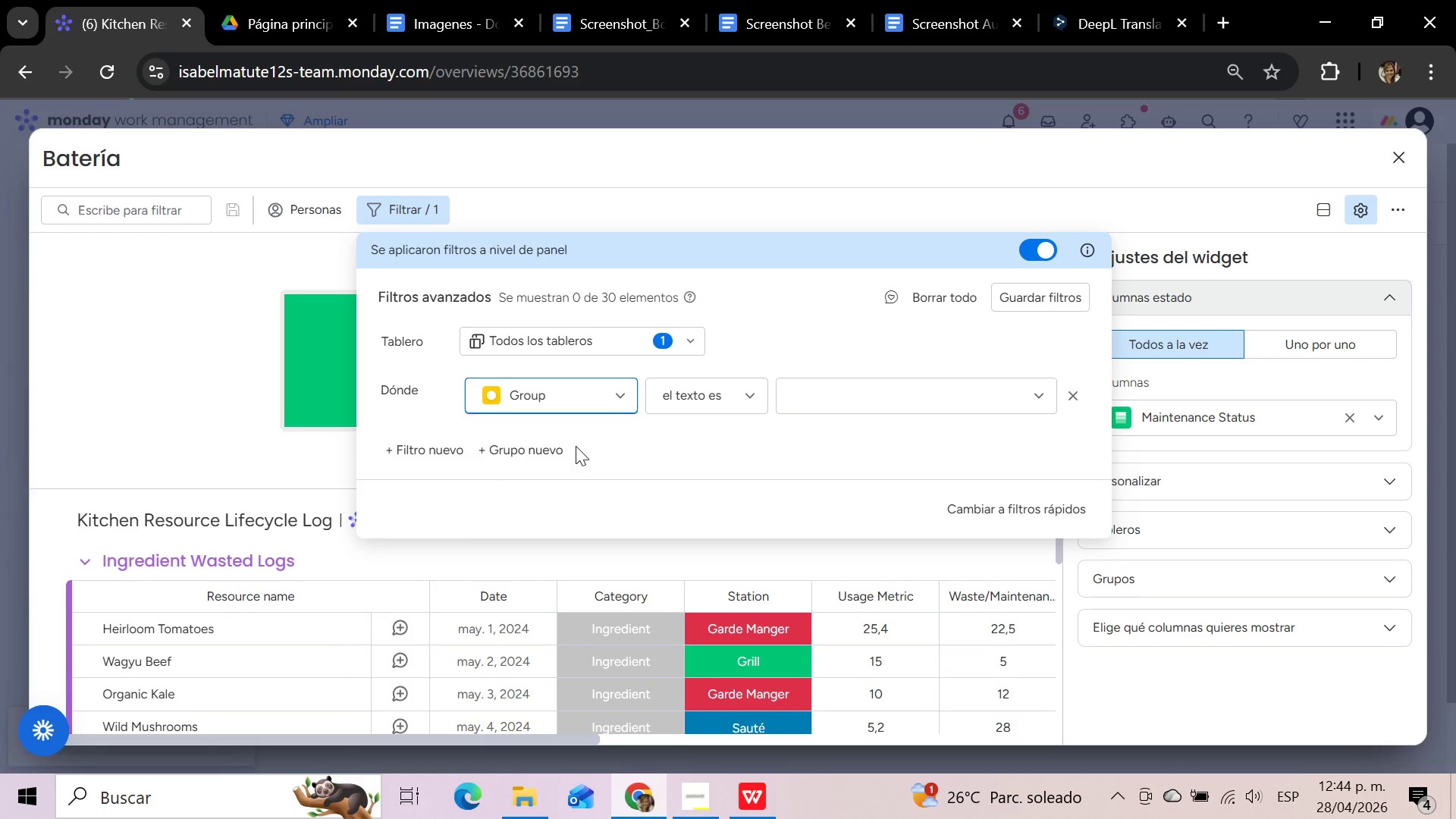 
left_click([736, 392])
 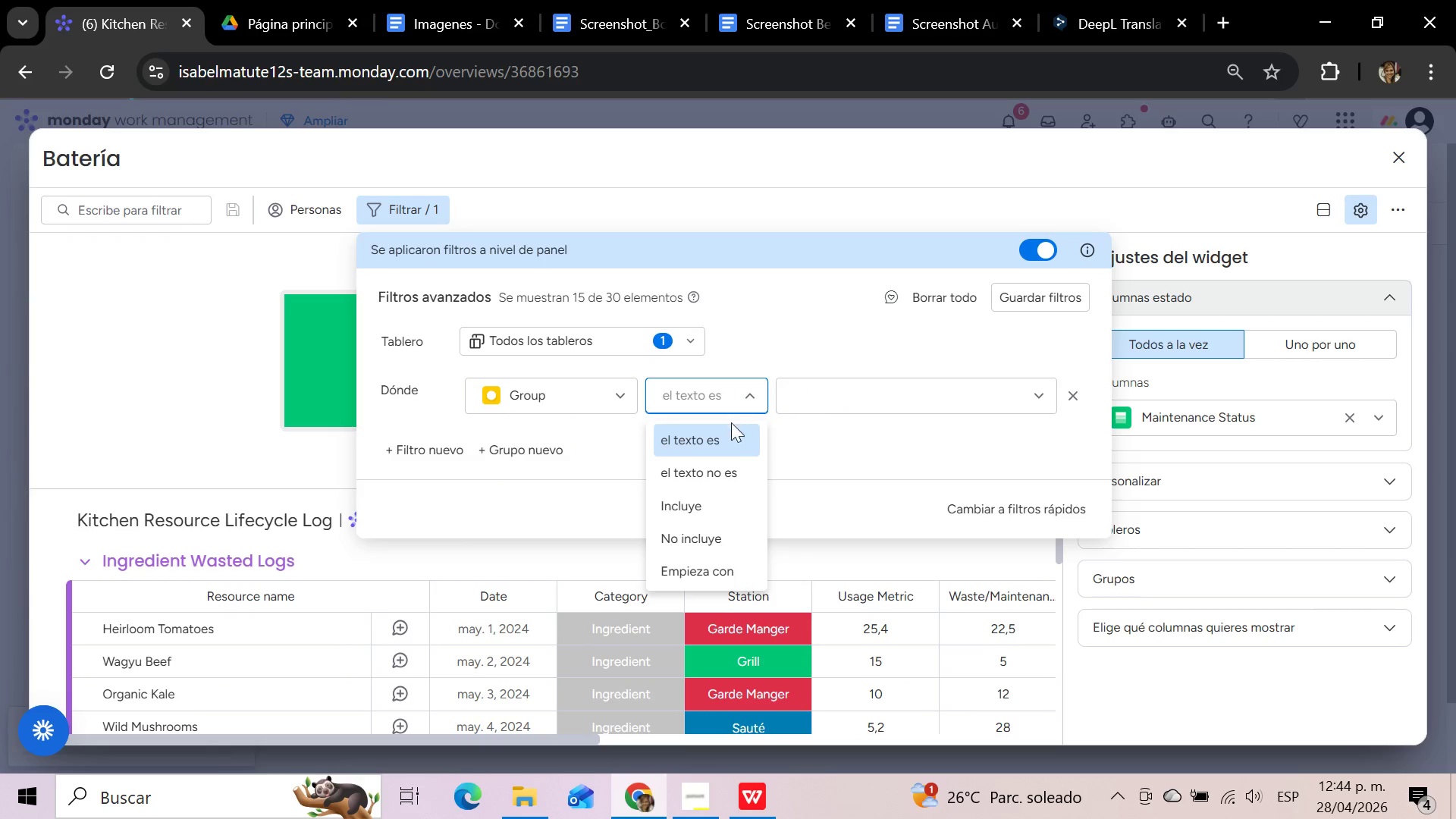 
left_click([719, 441])
 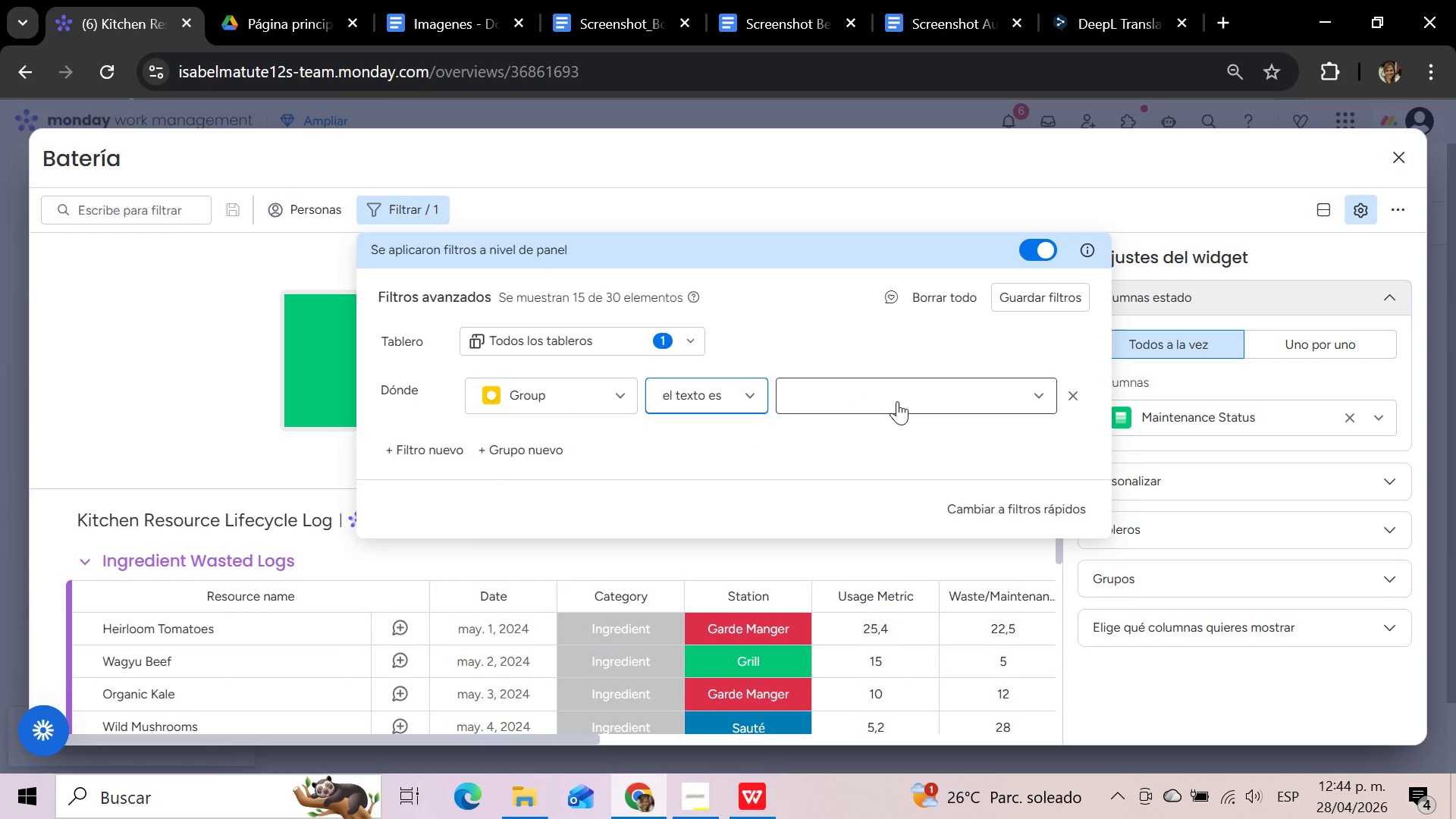 
left_click([897, 401])
 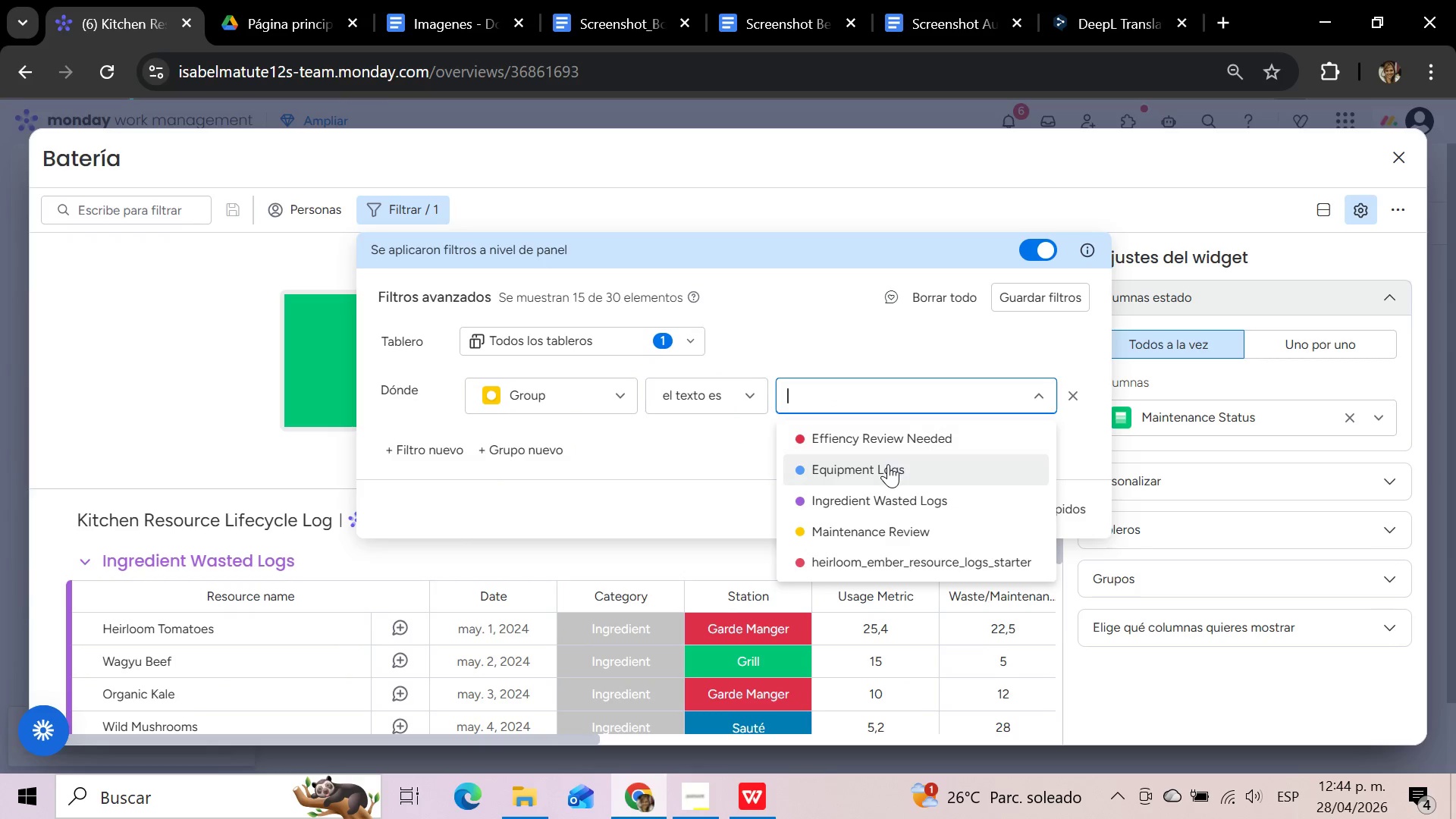 
left_click([888, 464])
 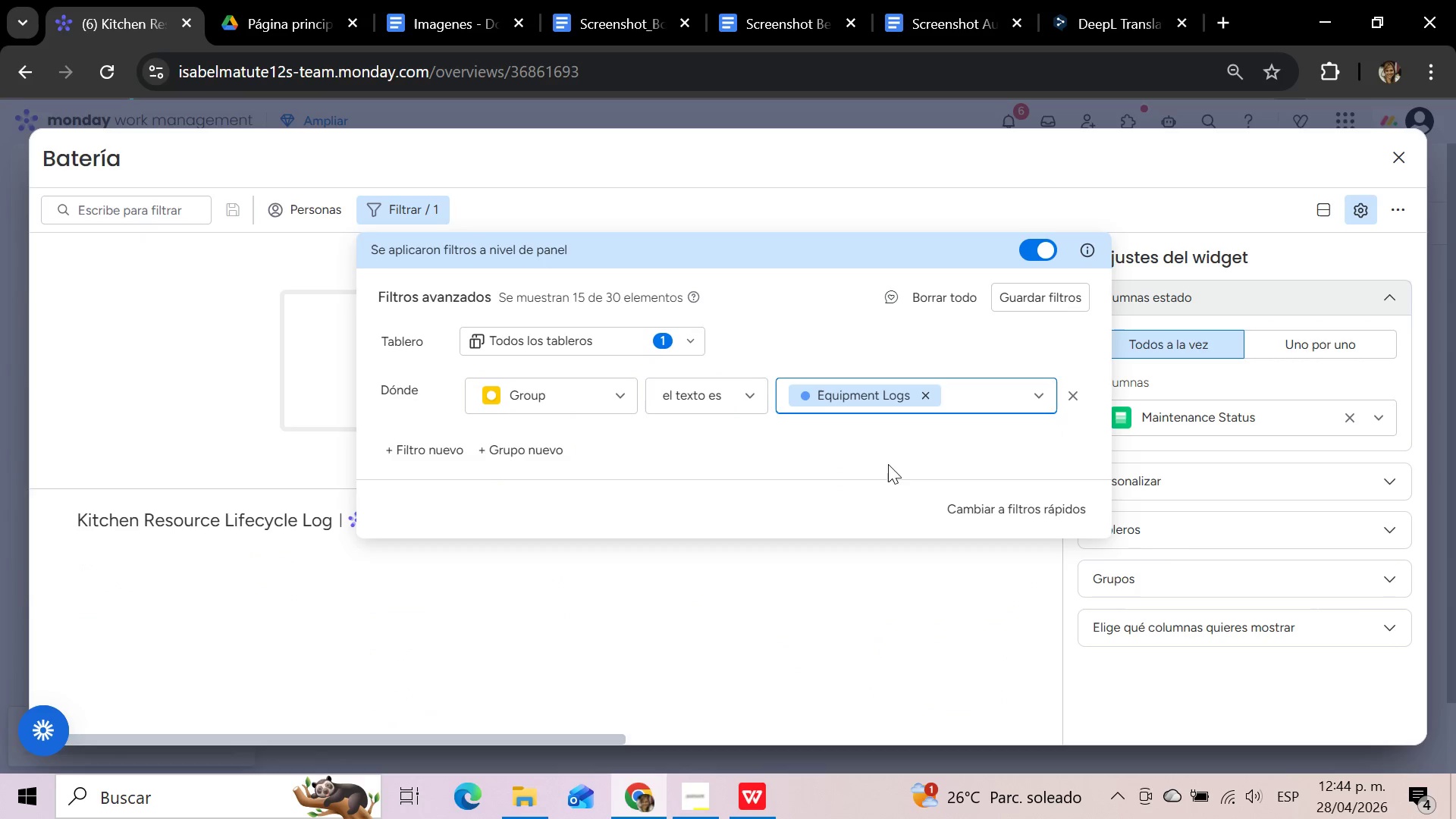 
left_click([927, 397])
 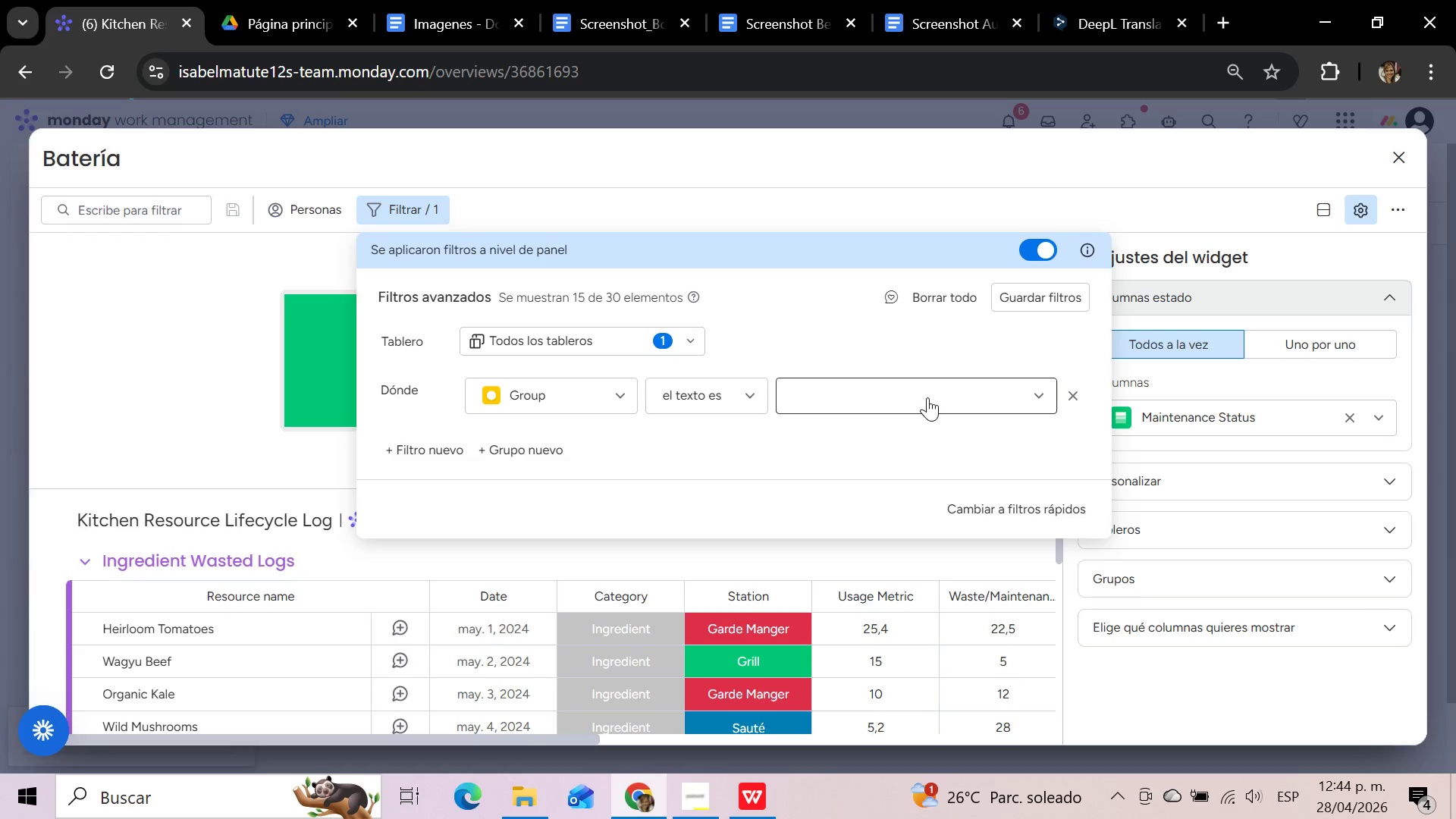 
left_click([927, 397])
 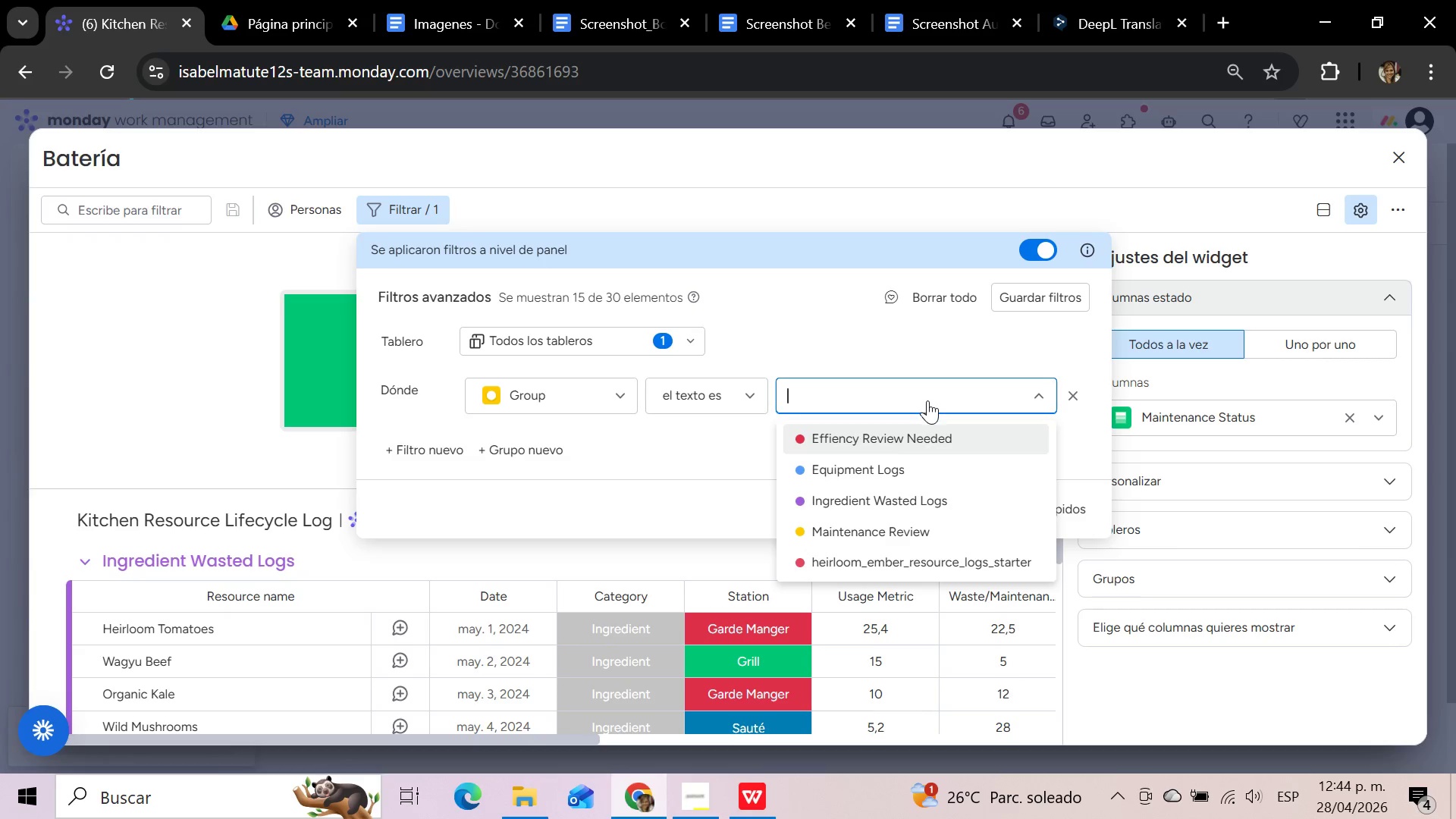 
left_click([902, 468])
 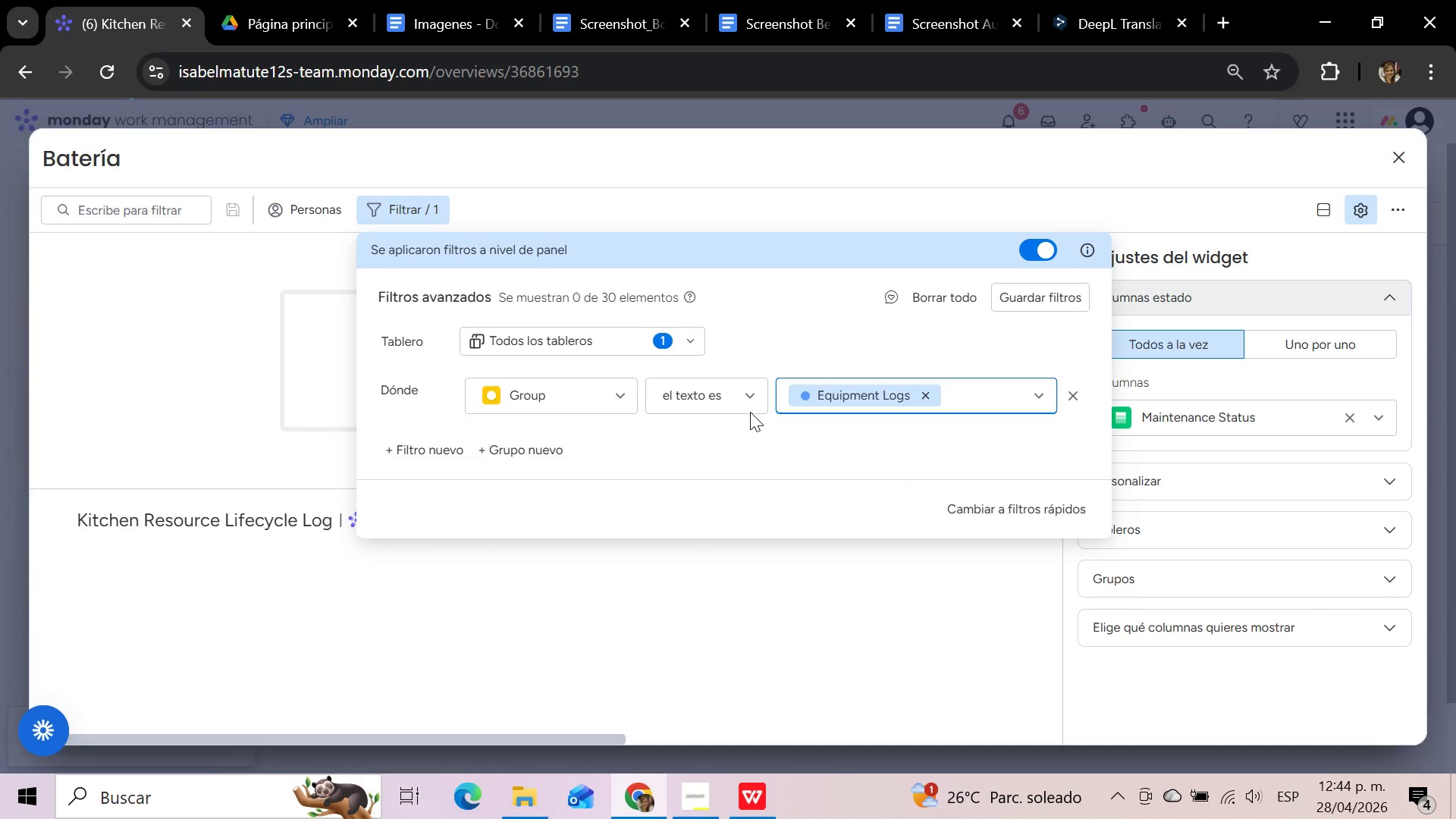 
left_click([618, 396])
 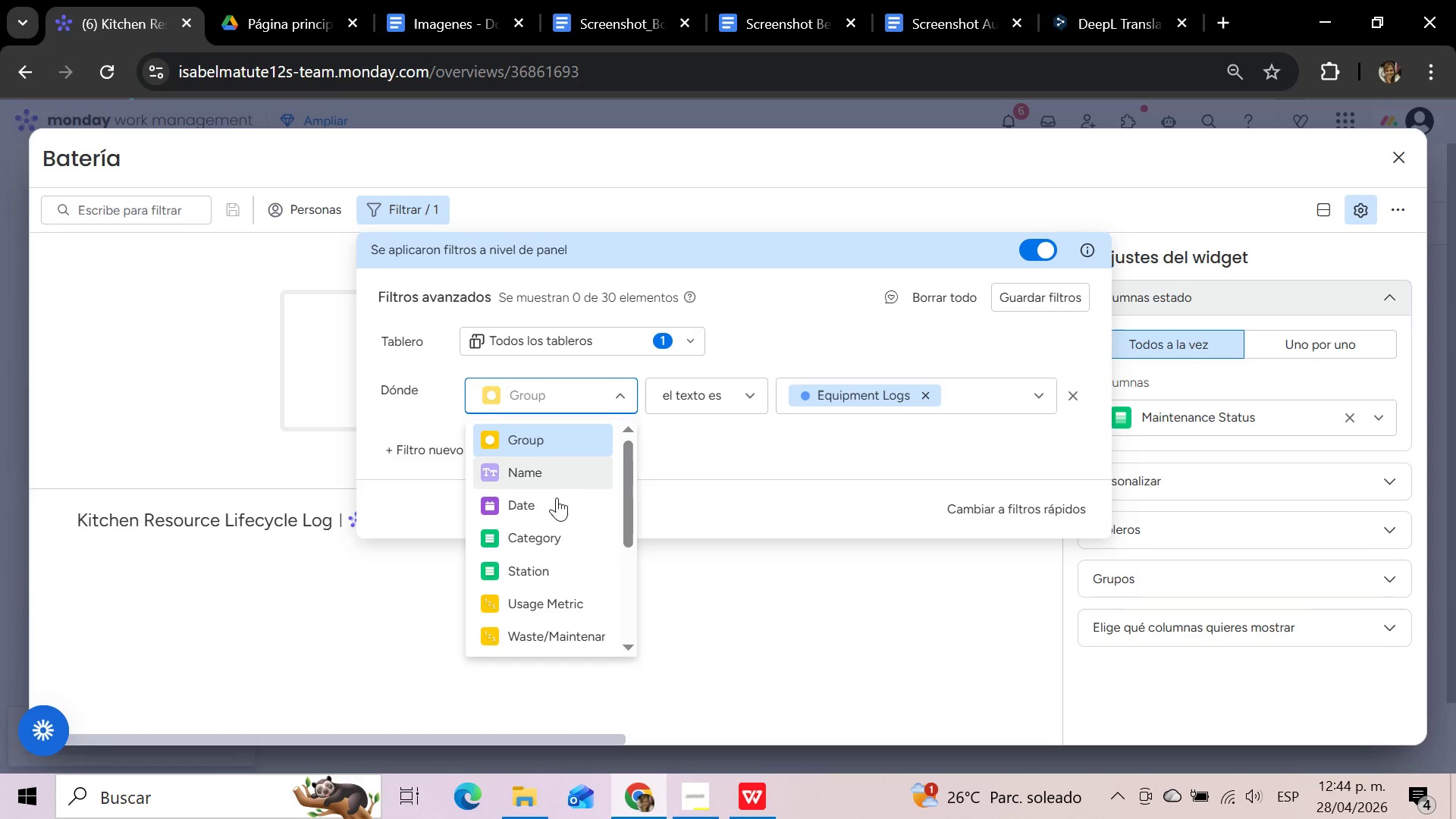 
left_click([547, 536])
 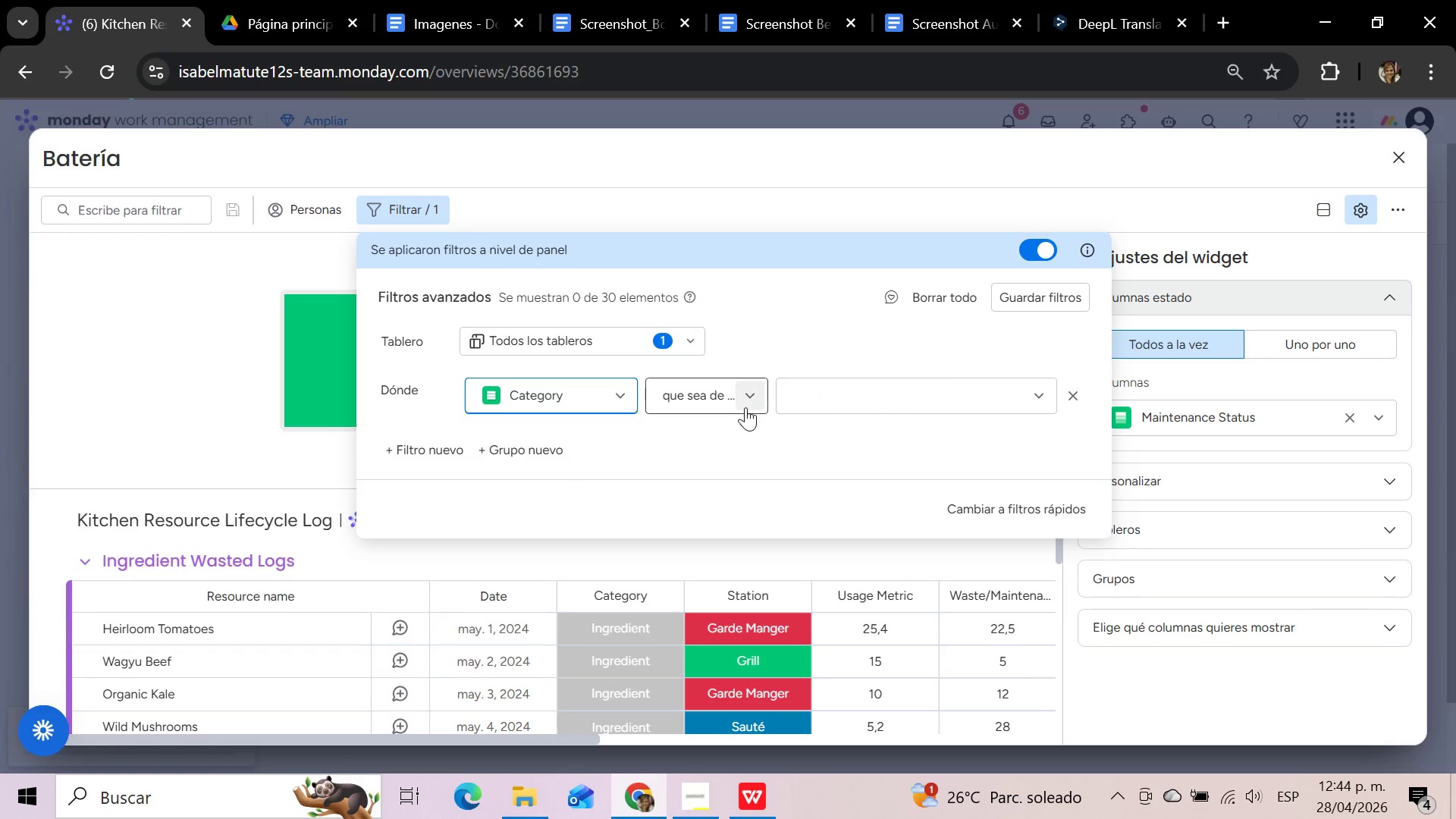 
left_click([745, 406])
 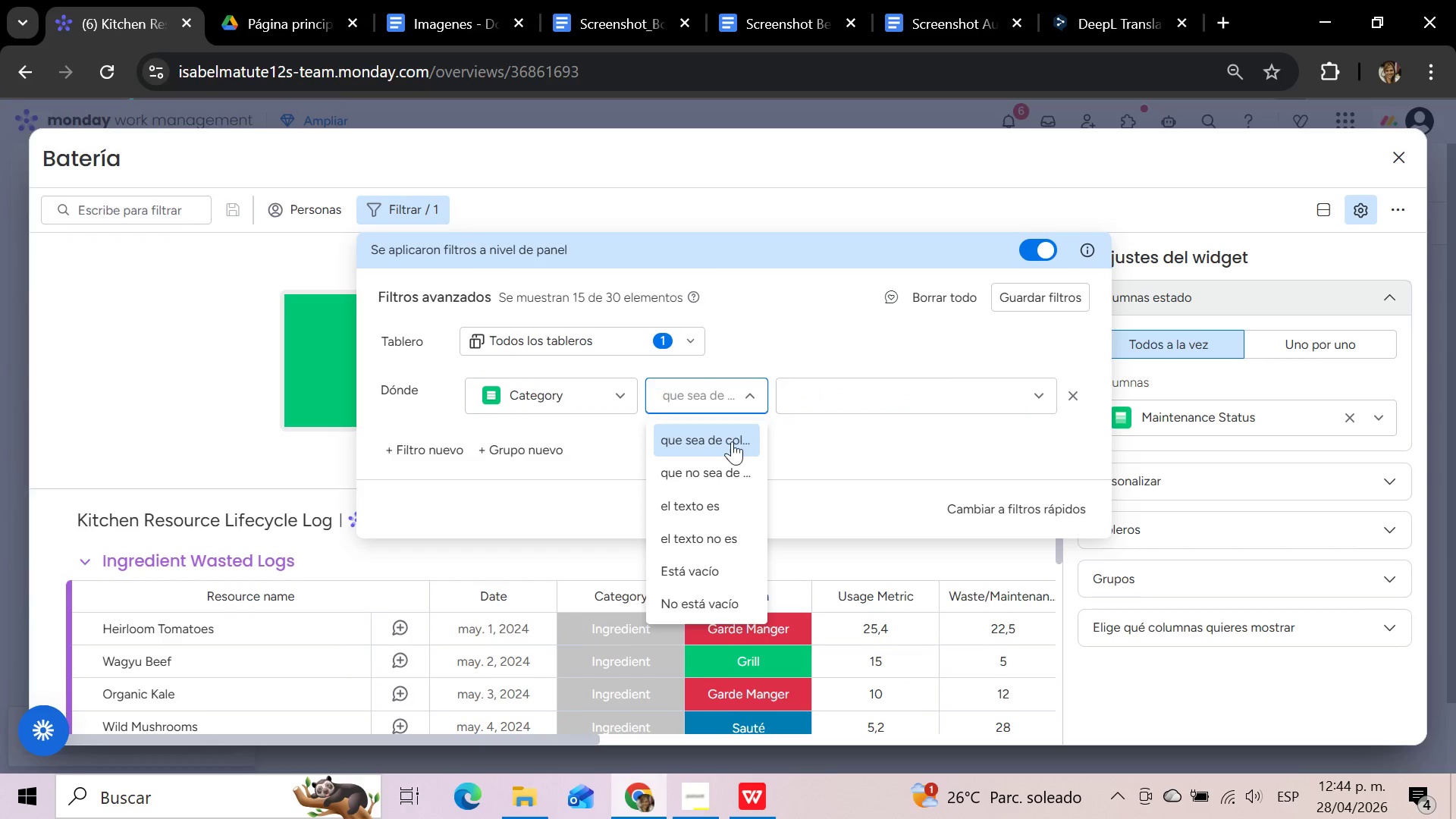 
left_click([732, 441])
 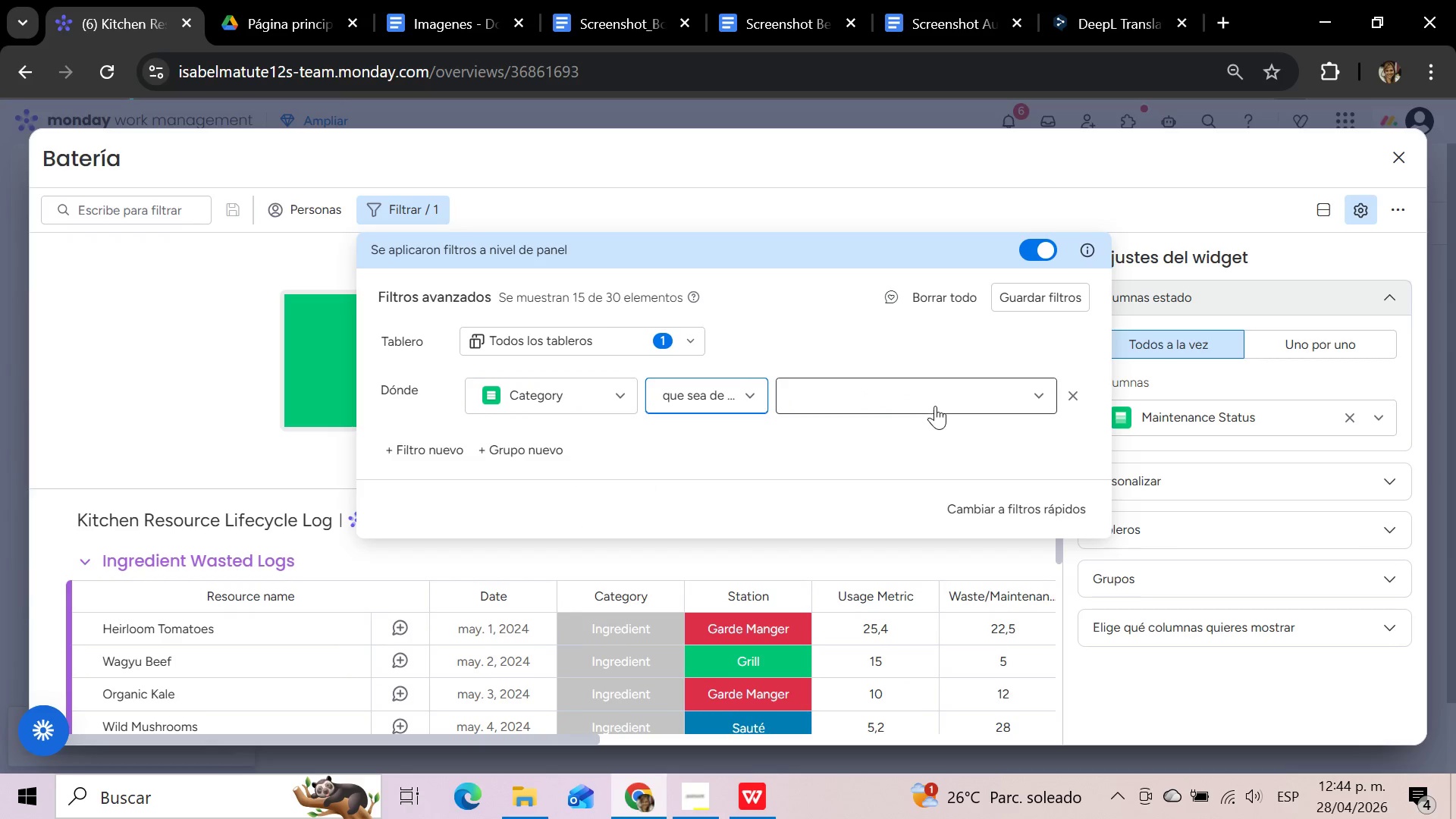 
left_click([940, 394])
 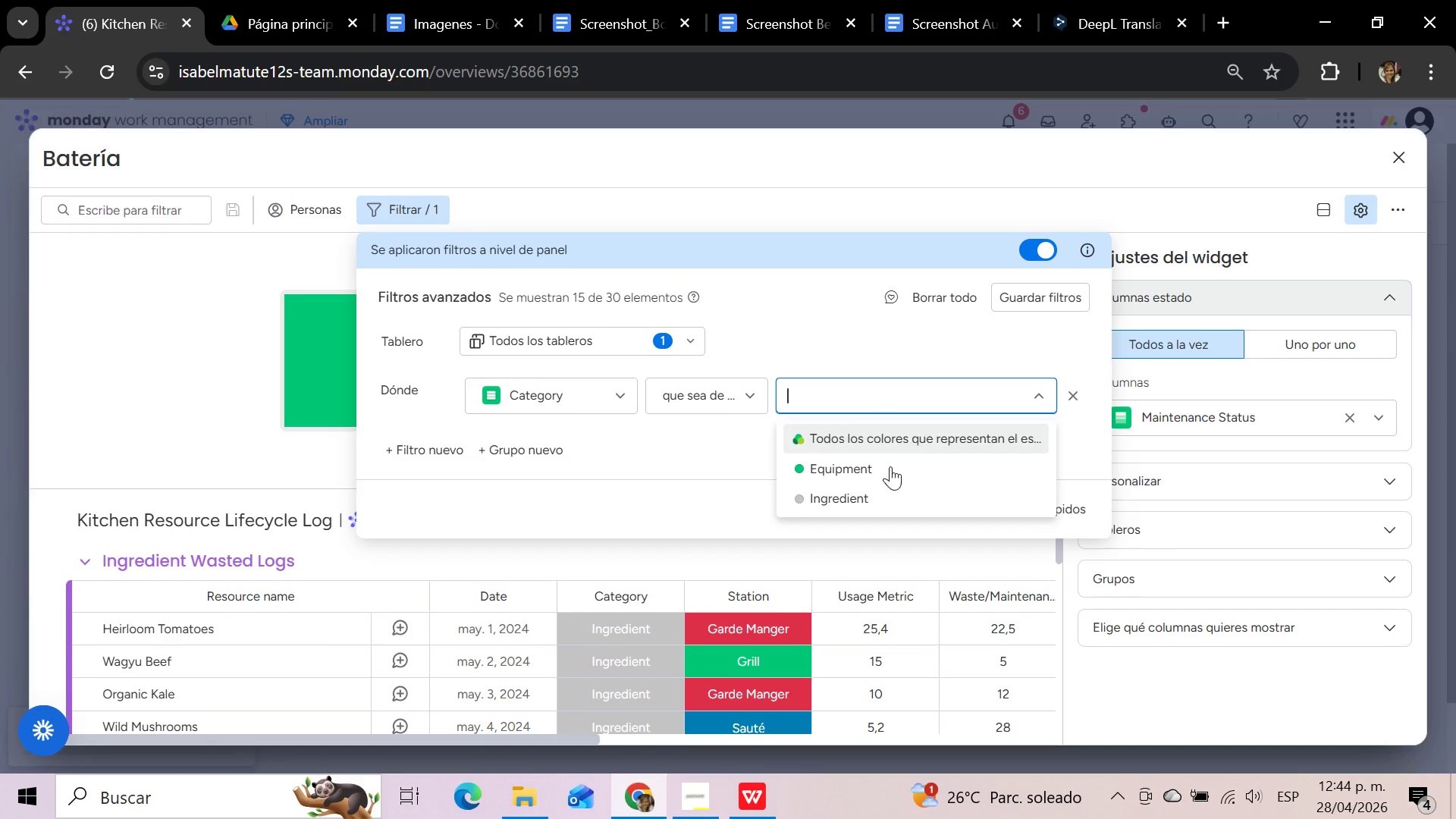 
left_click([883, 476])
 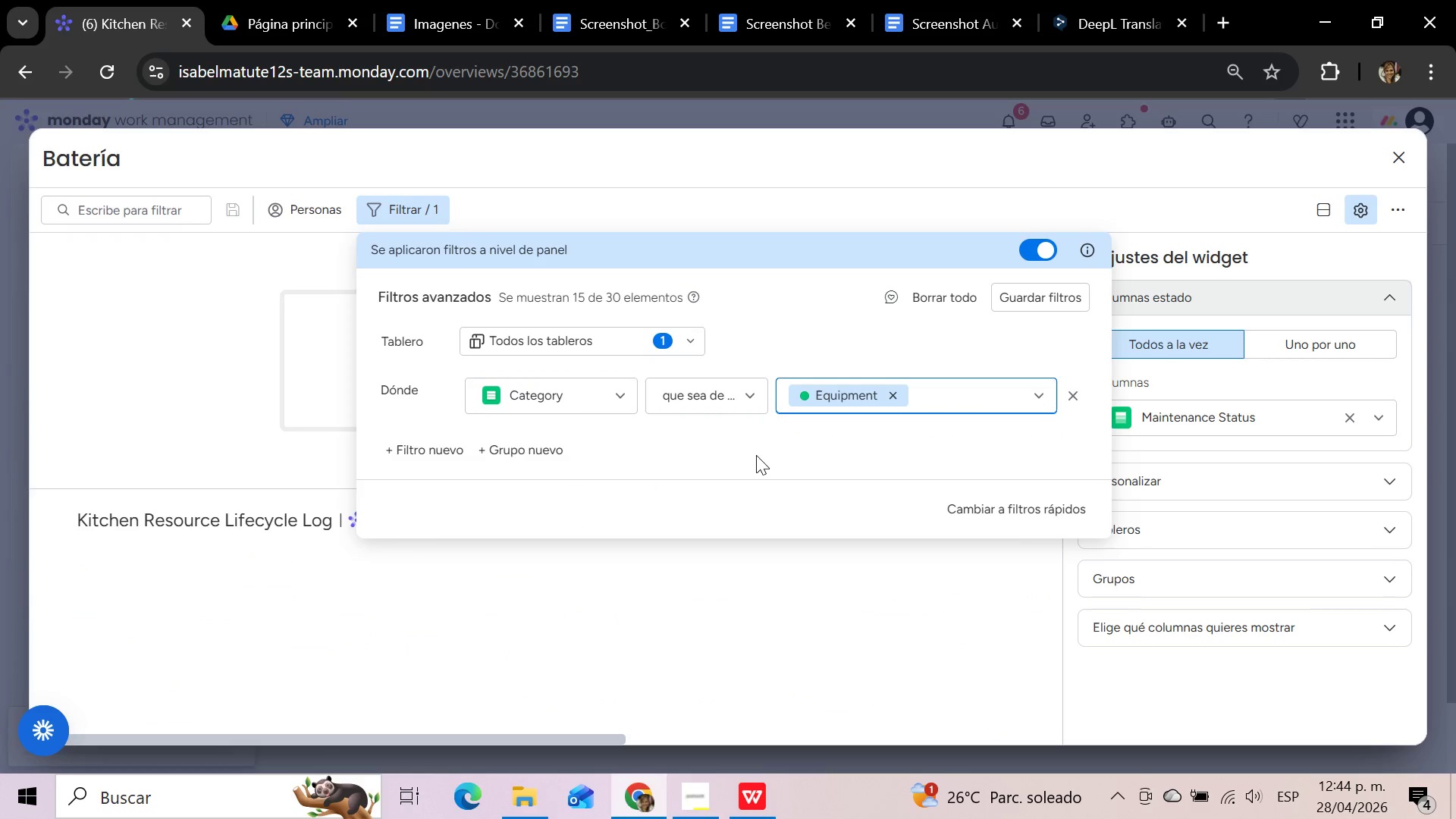 
left_click([756, 455])
 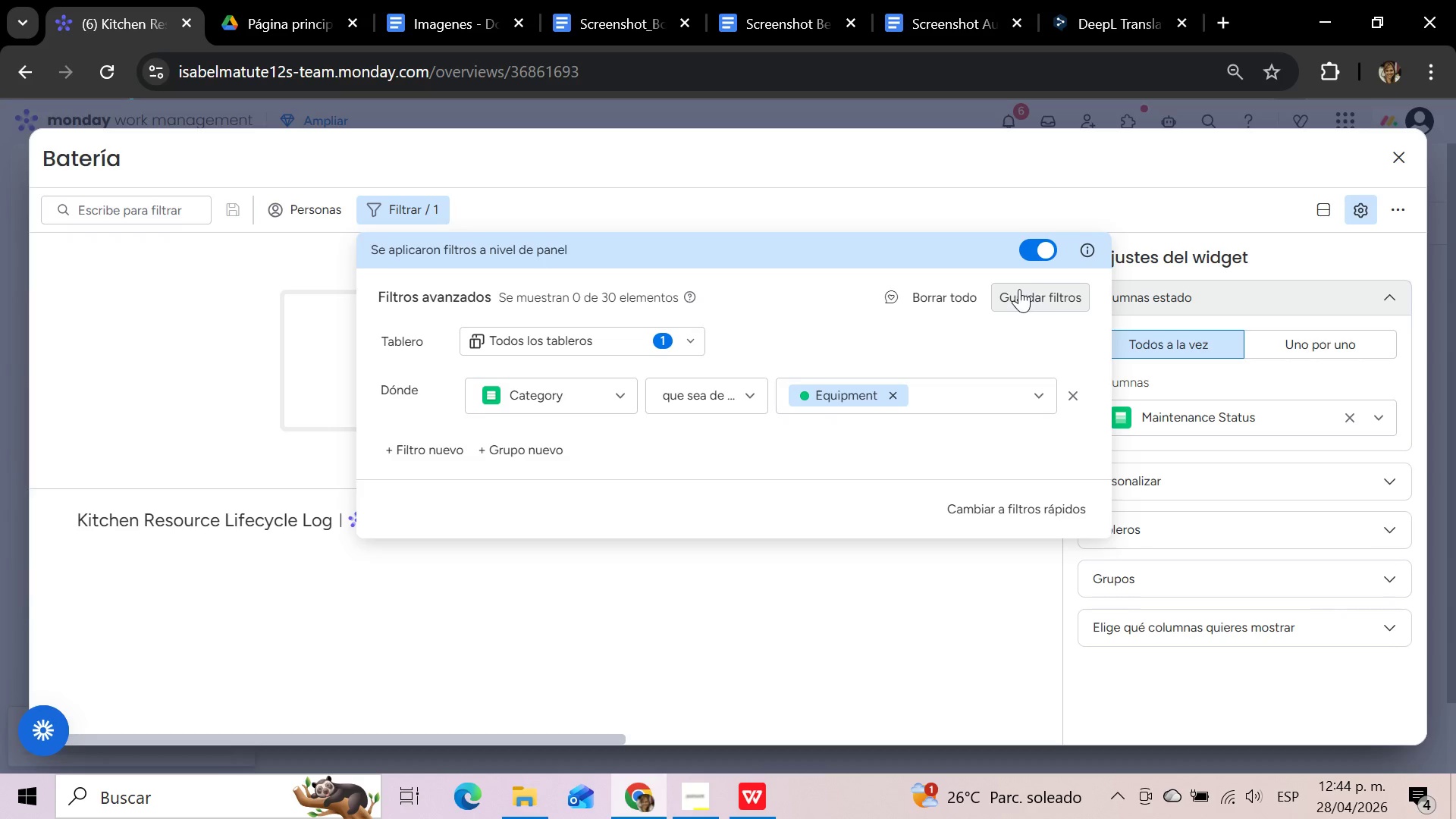 
left_click([1019, 289])
 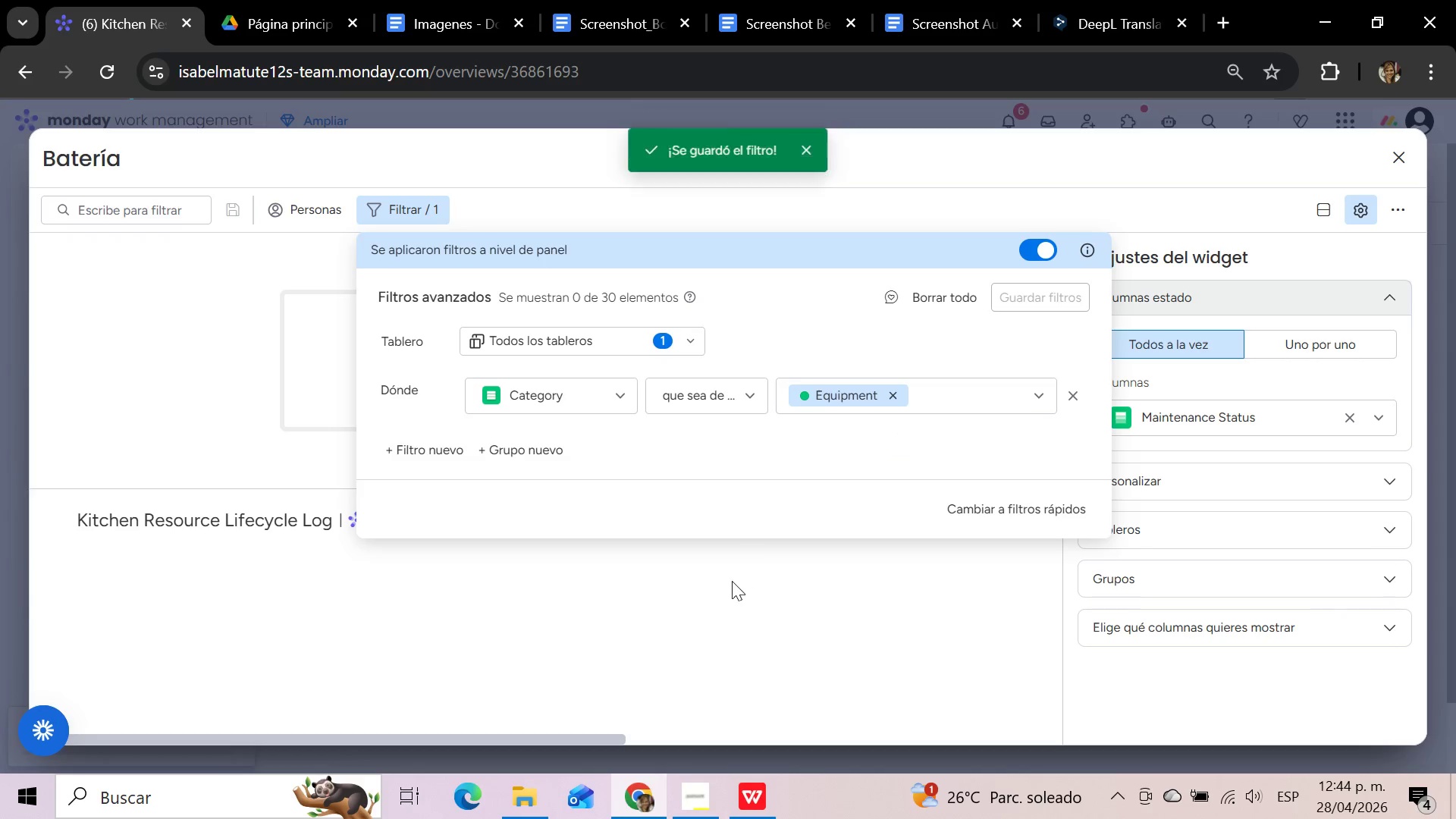 
left_click([731, 582])
 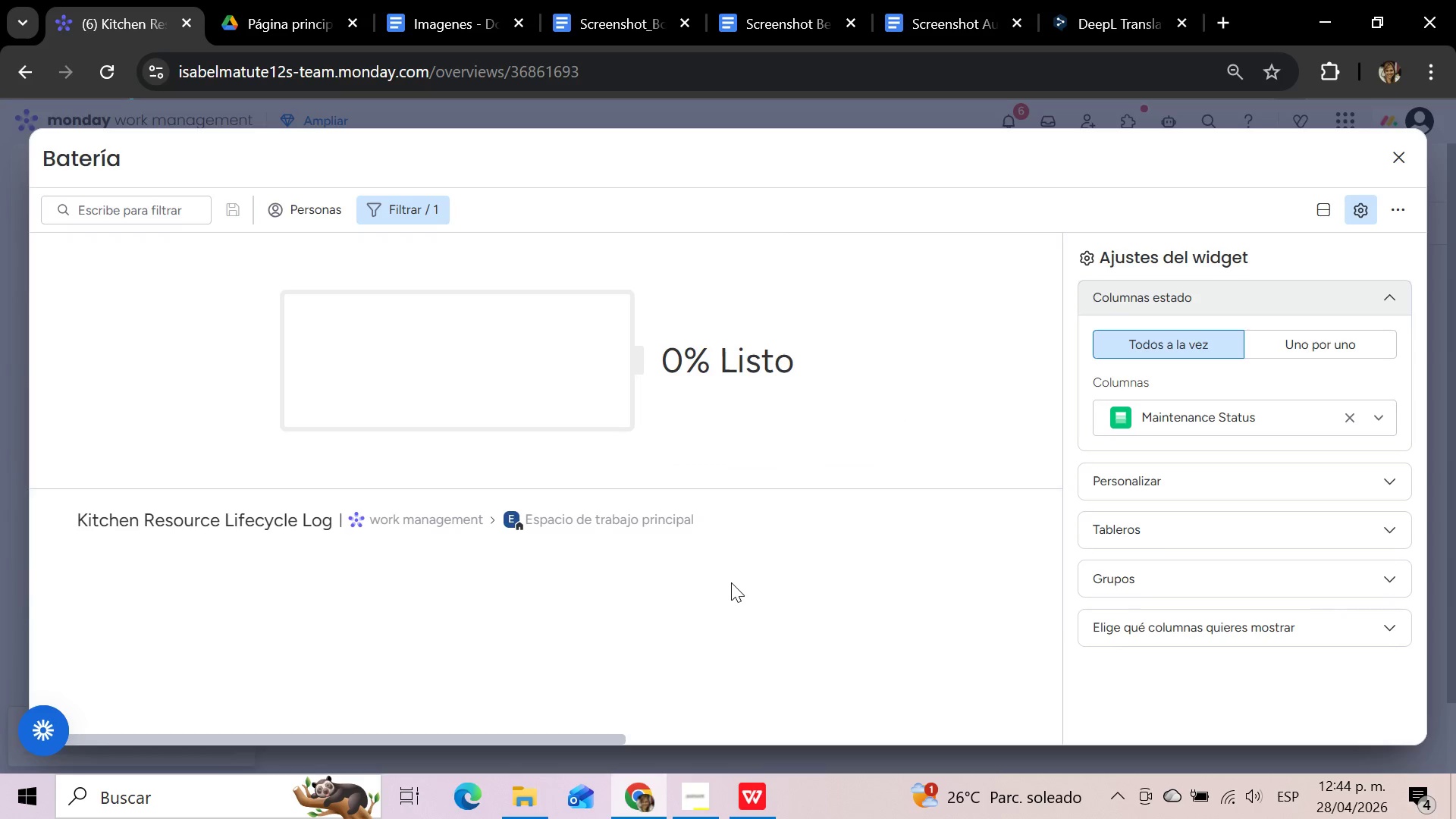 
wait(9.98)
 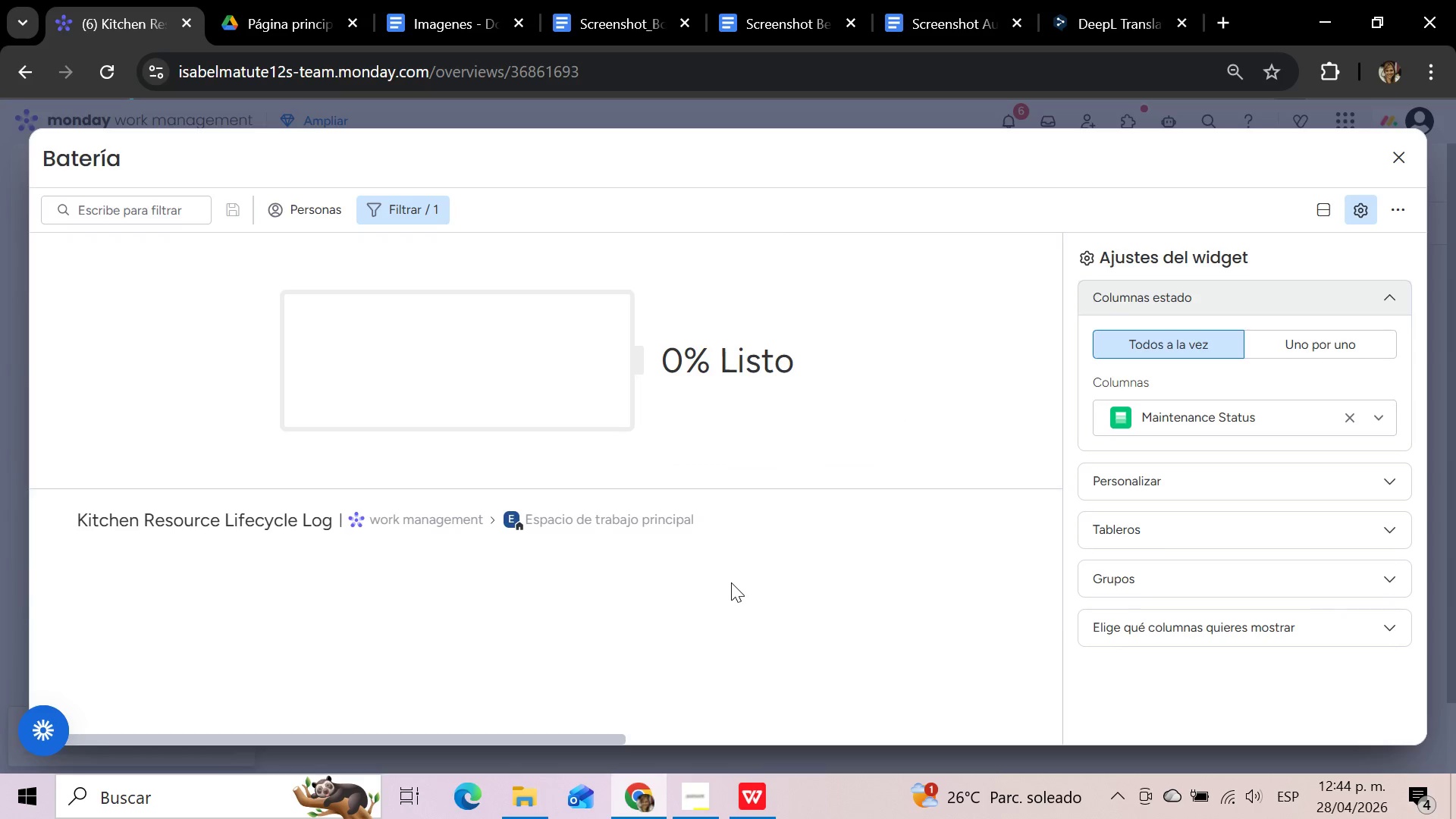 
left_click([1266, 585])
 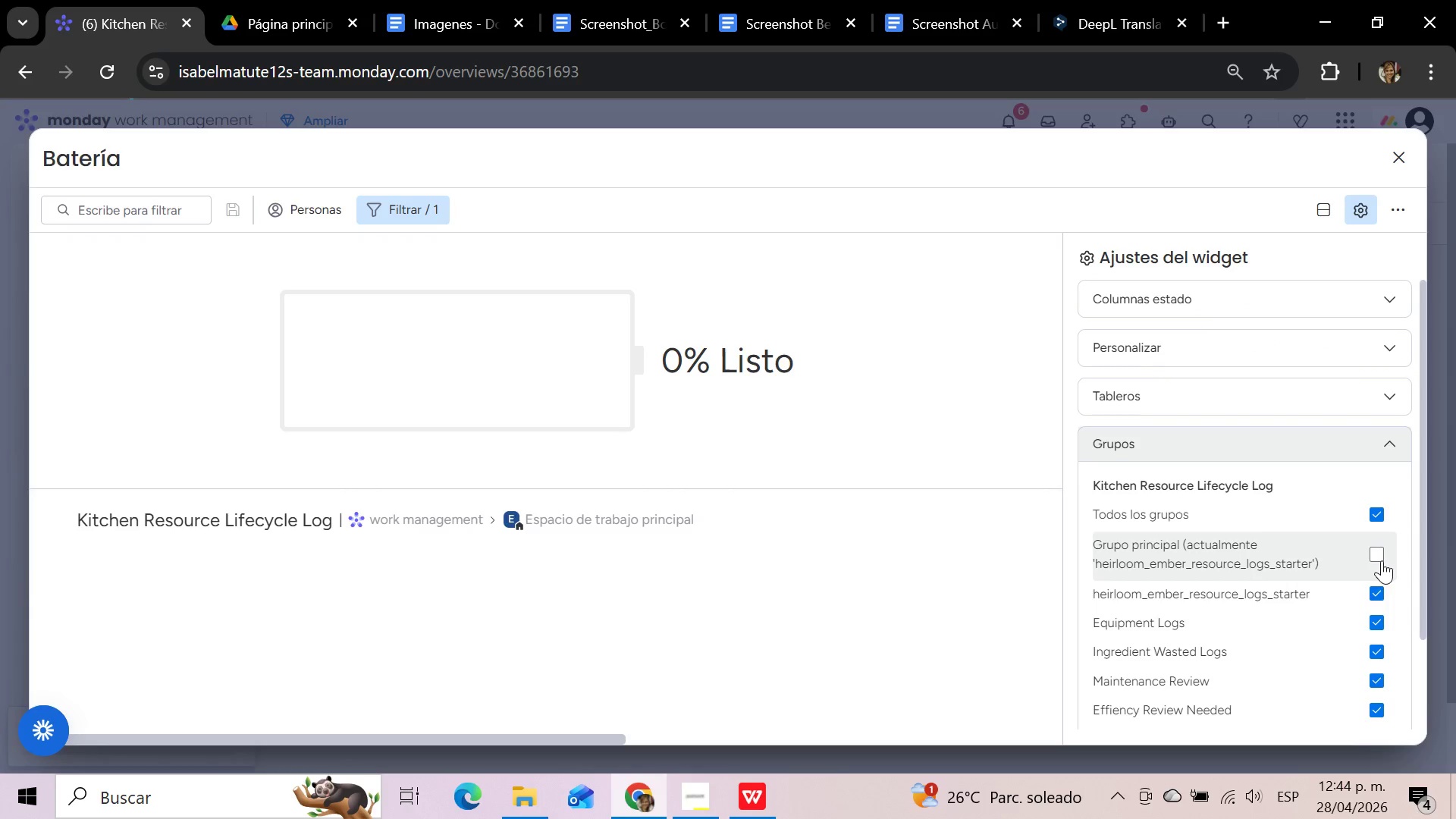 
wait(5.75)
 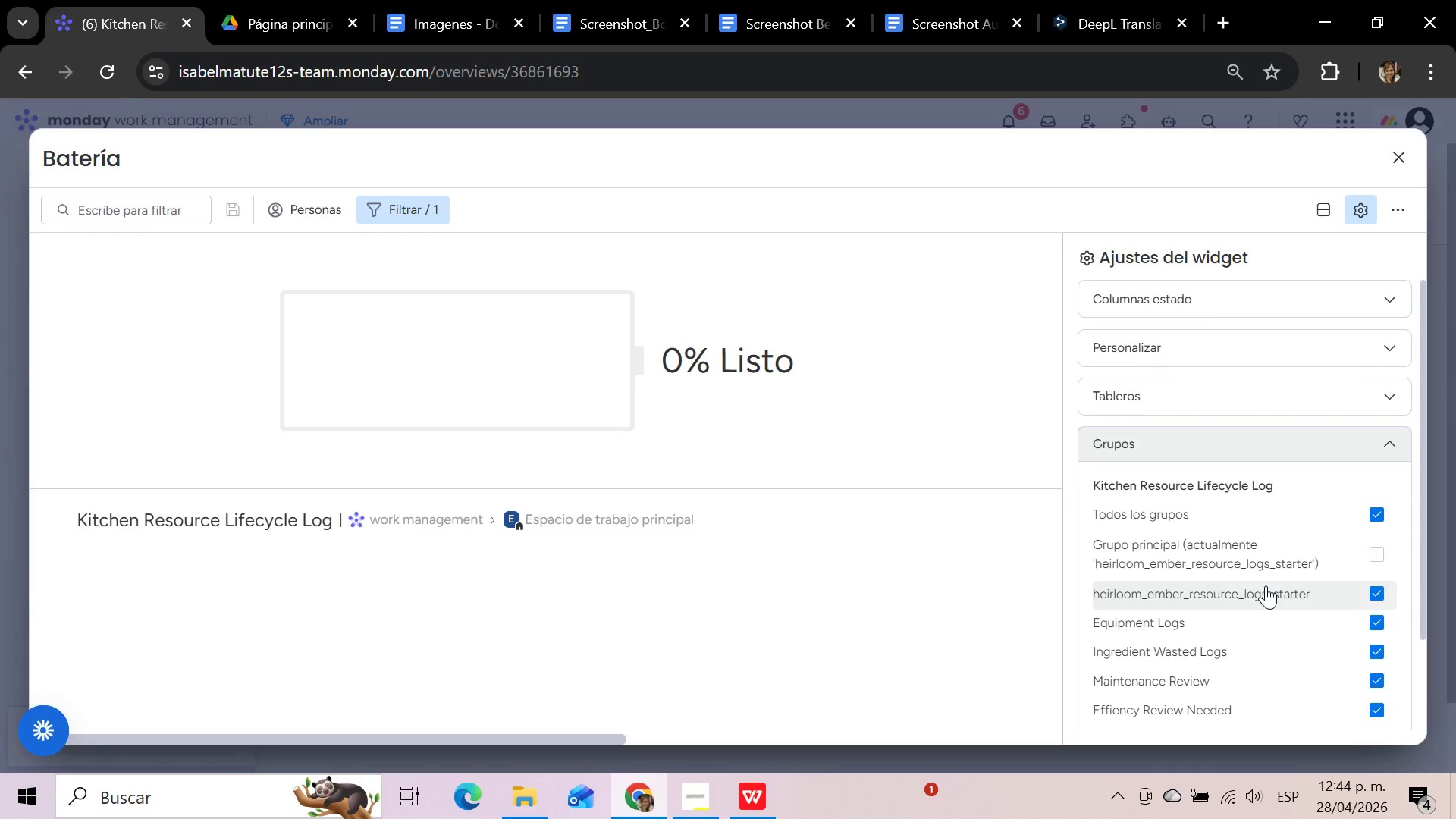 
scroll: coordinate [1260, 513], scroll_direction: down, amount: 3.0
 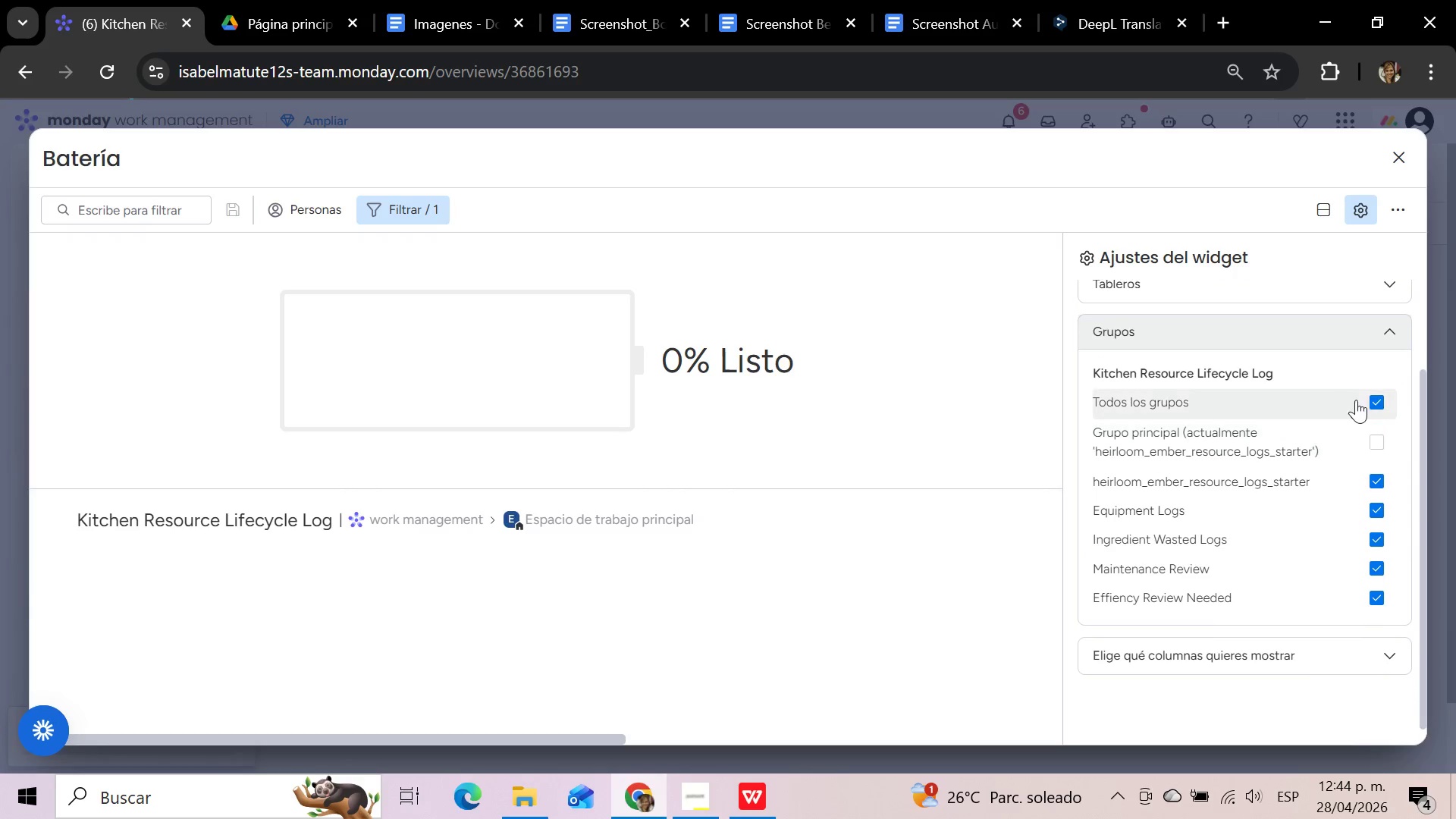 
left_click([1380, 398])
 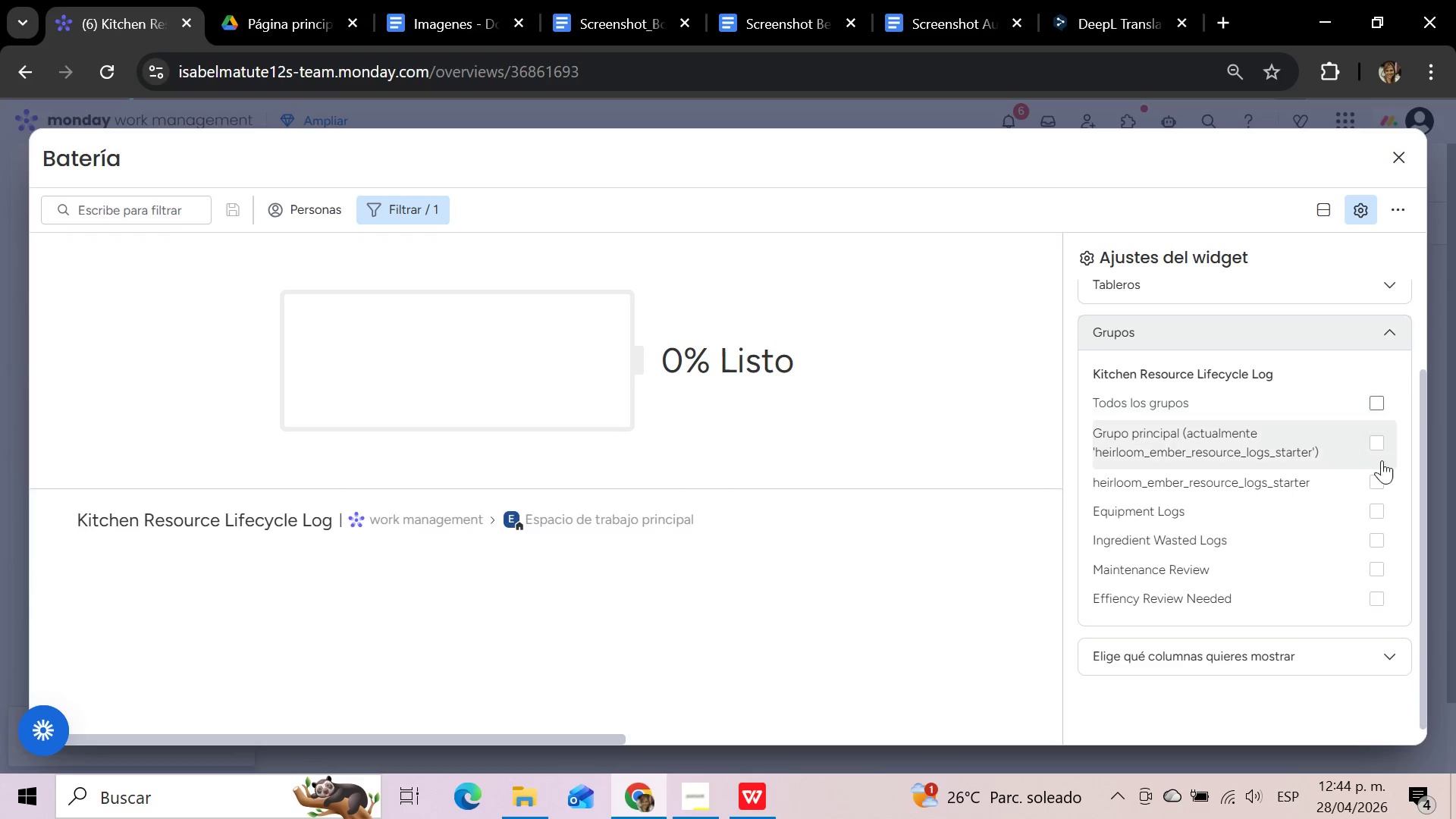 
left_click([1379, 516])
 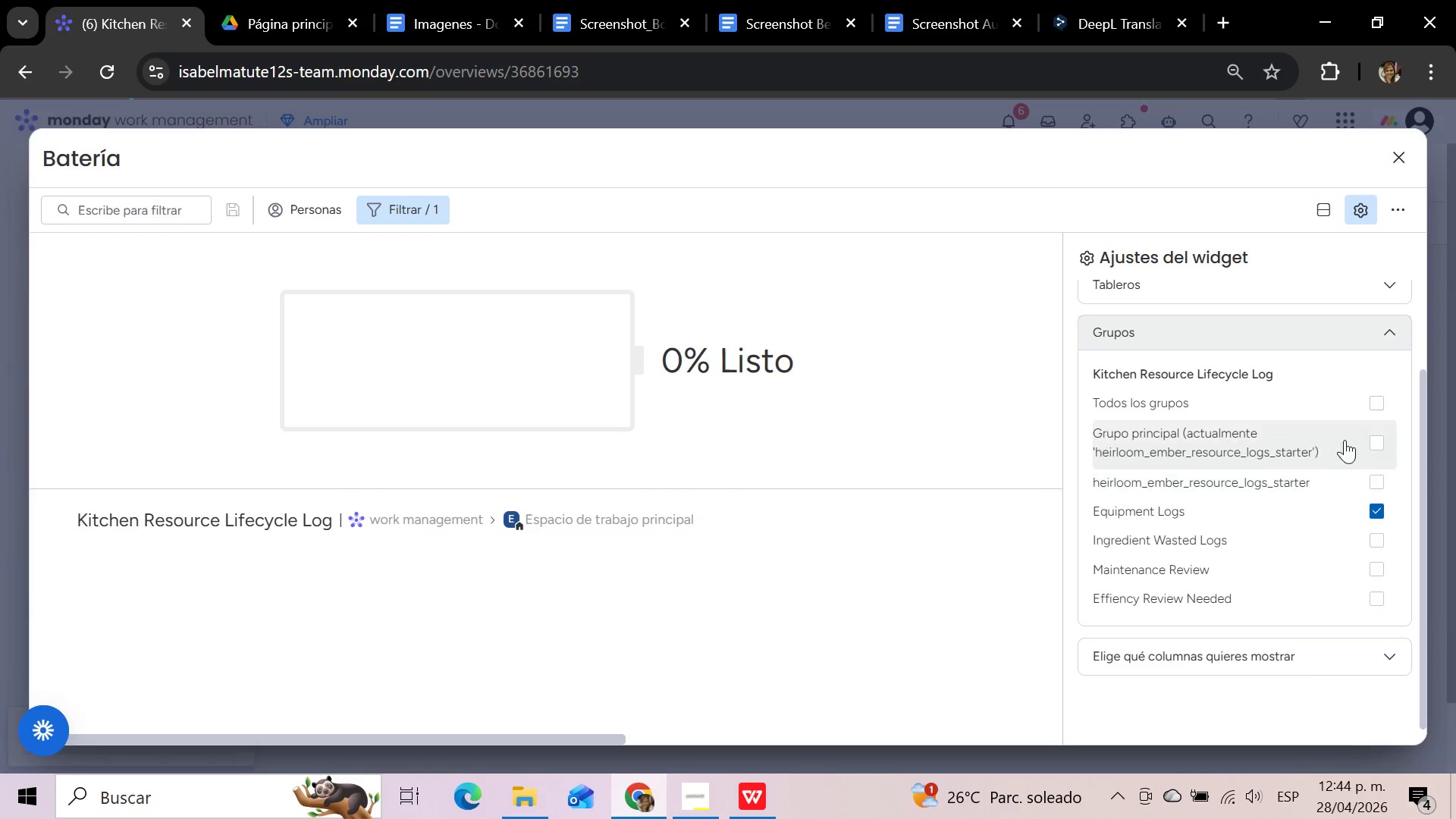 
left_click([1392, 330])
 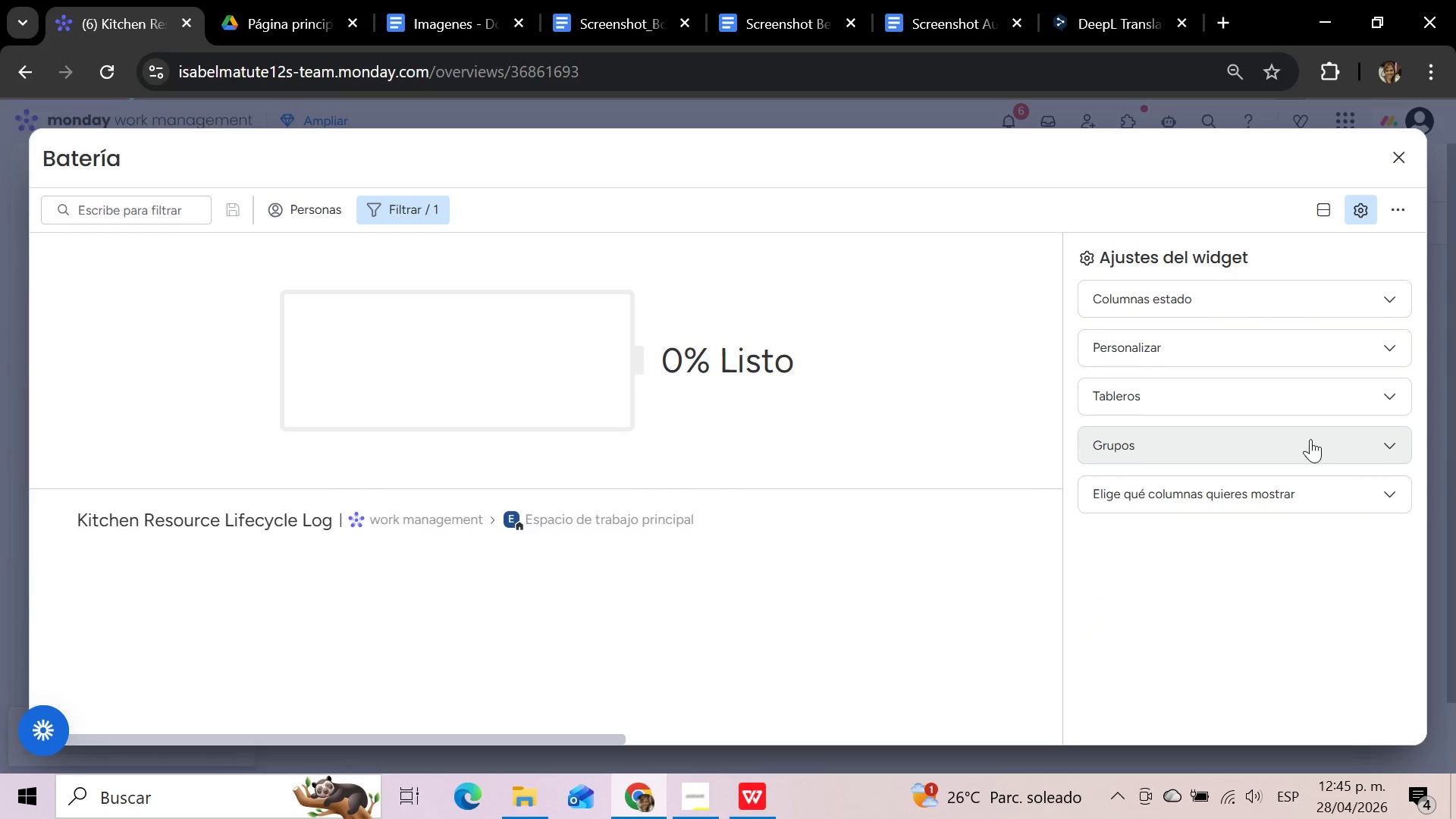 
scroll: coordinate [1299, 486], scroll_direction: up, amount: 3.0
 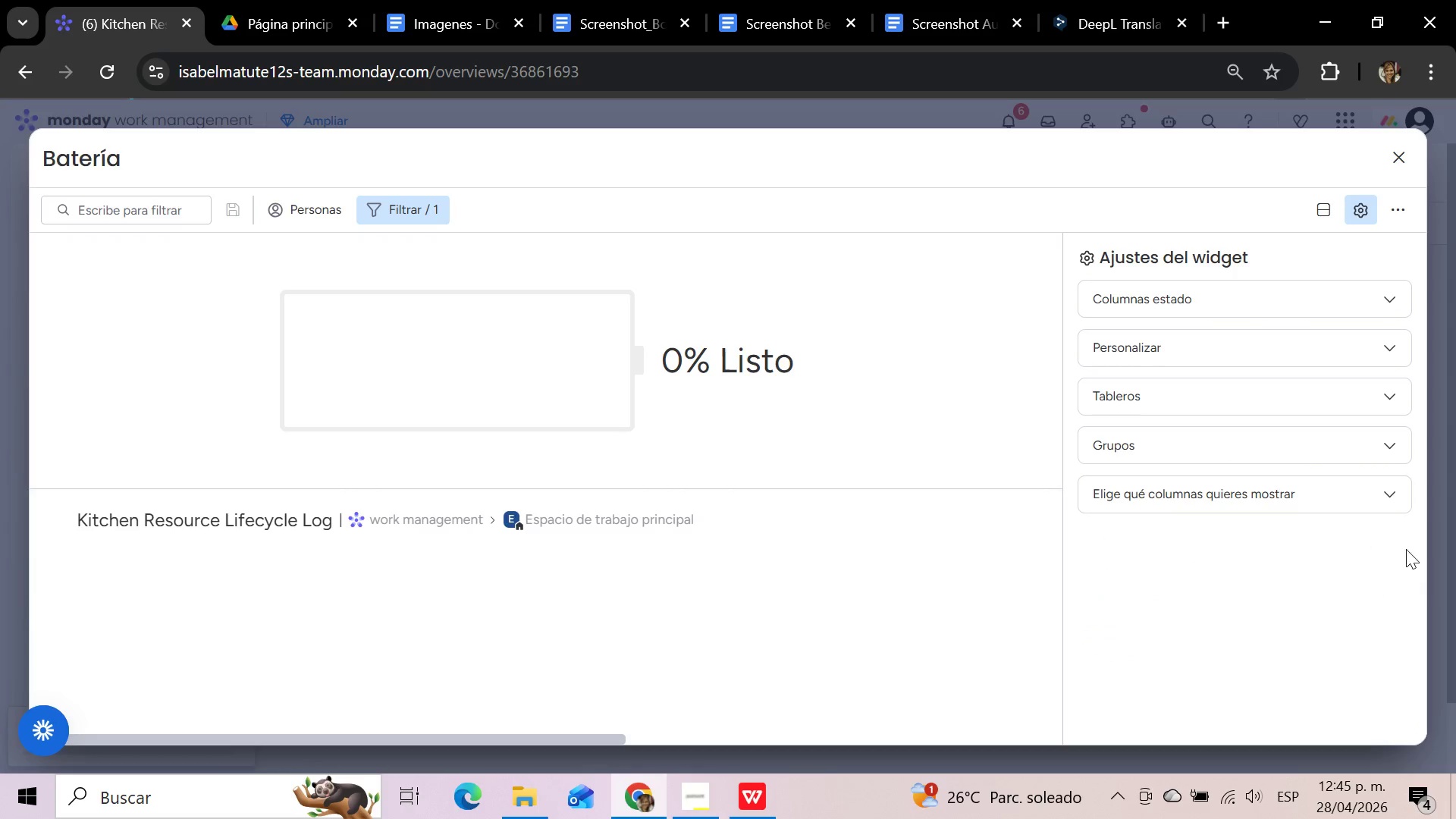 
left_click([1391, 494])
 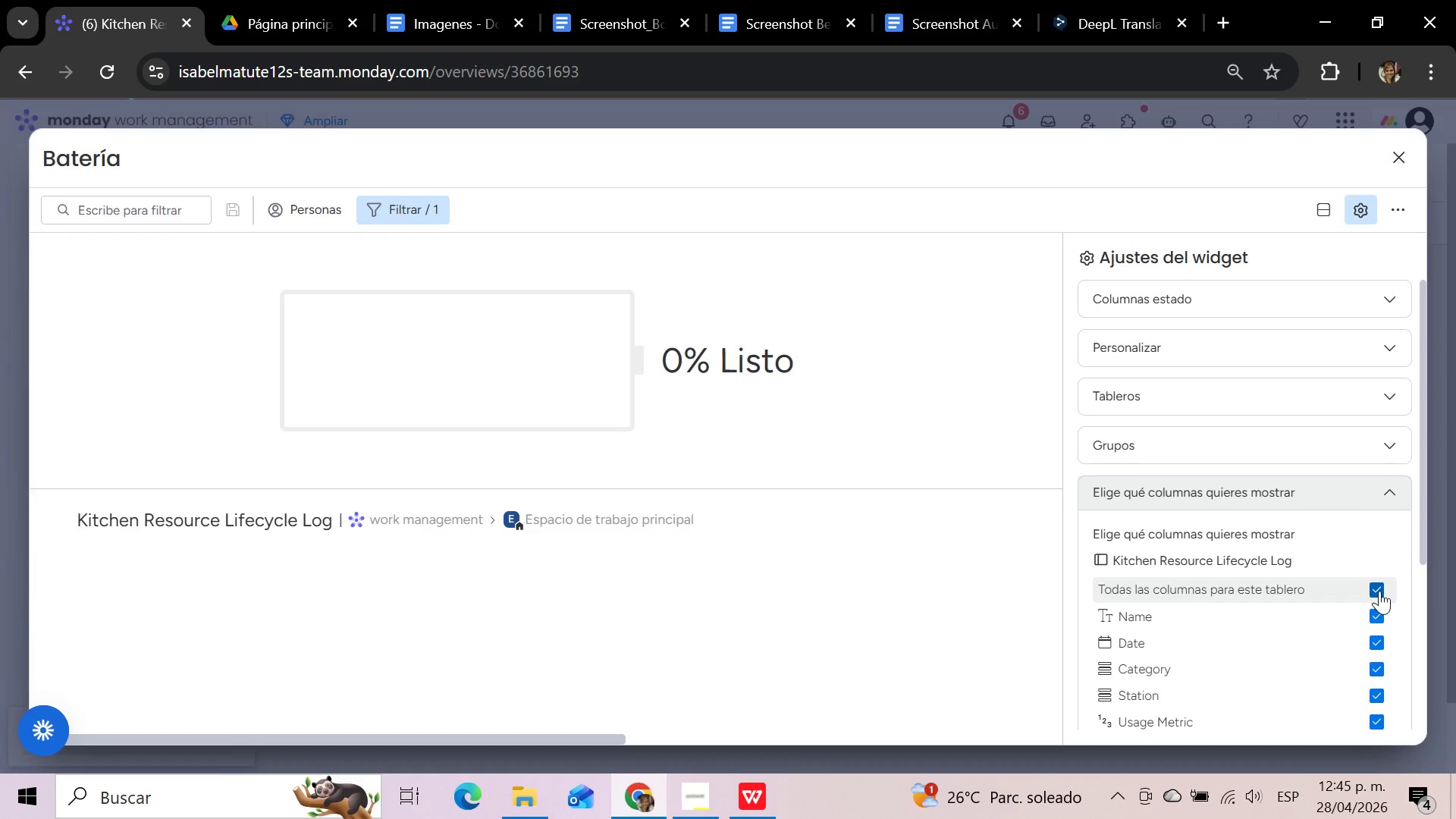 
scroll: coordinate [1381, 589], scroll_direction: down, amount: 3.0
 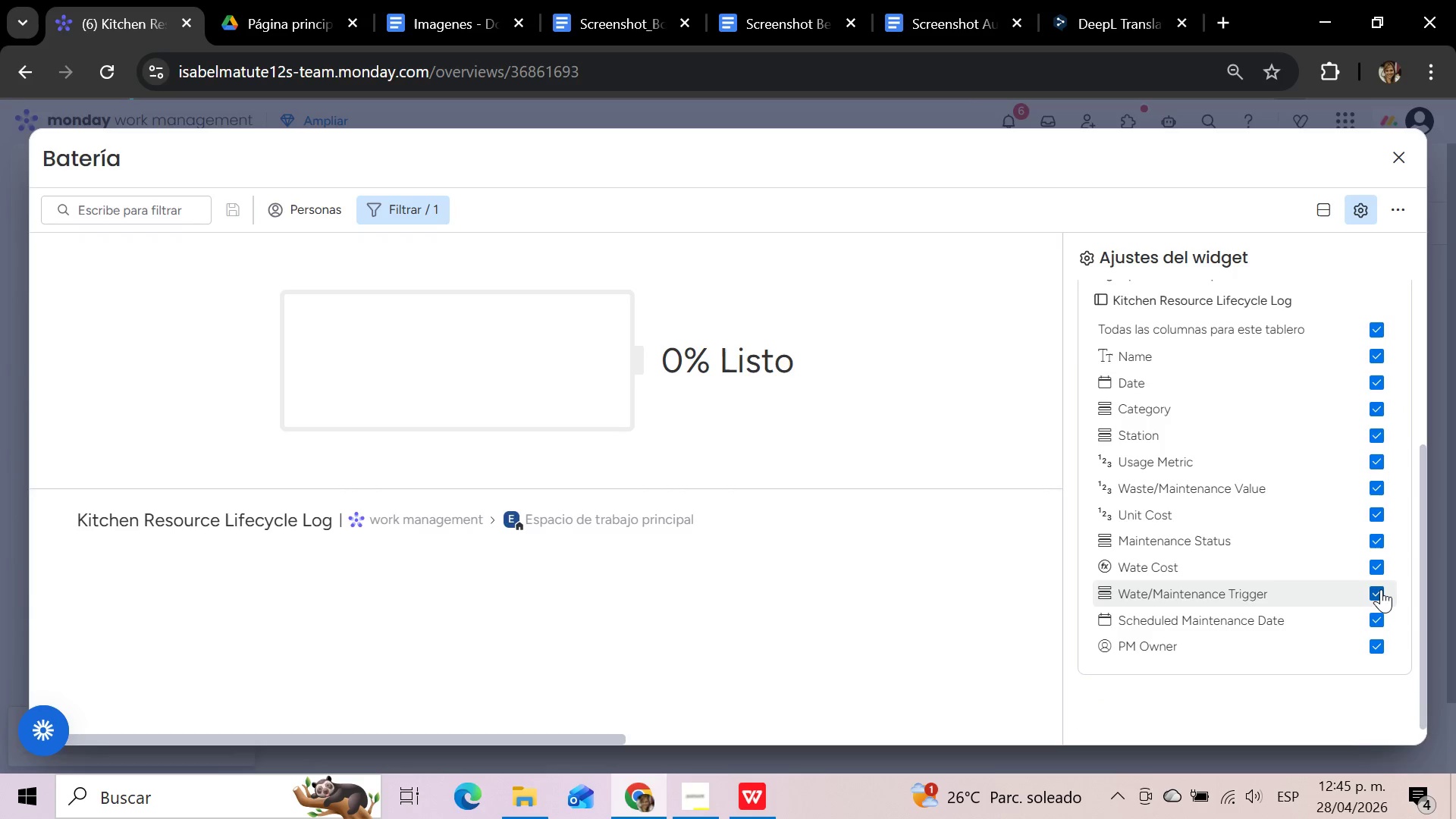 
scroll: coordinate [1381, 589], scroll_direction: up, amount: 5.0
 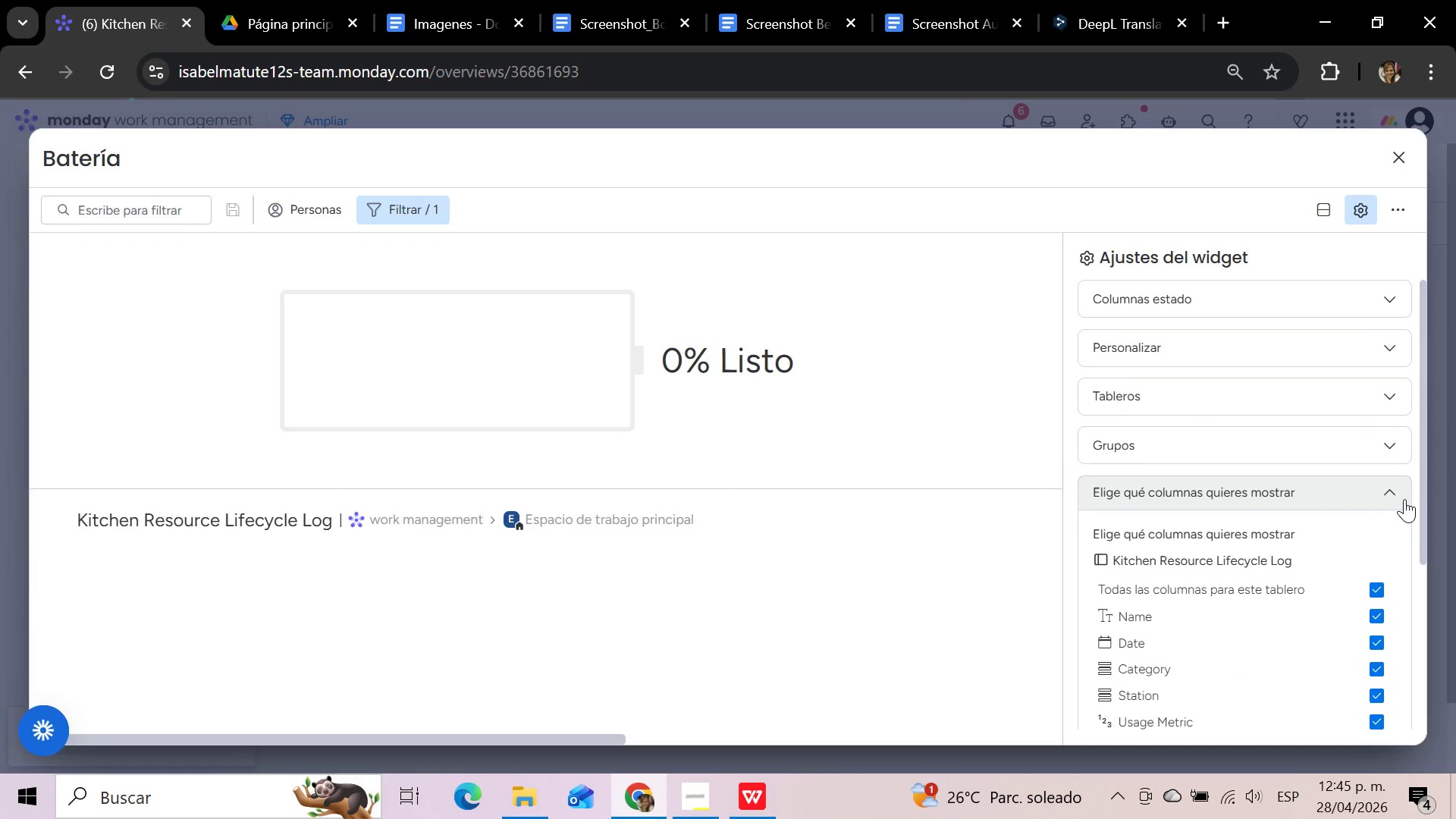 
left_click([1394, 495])
 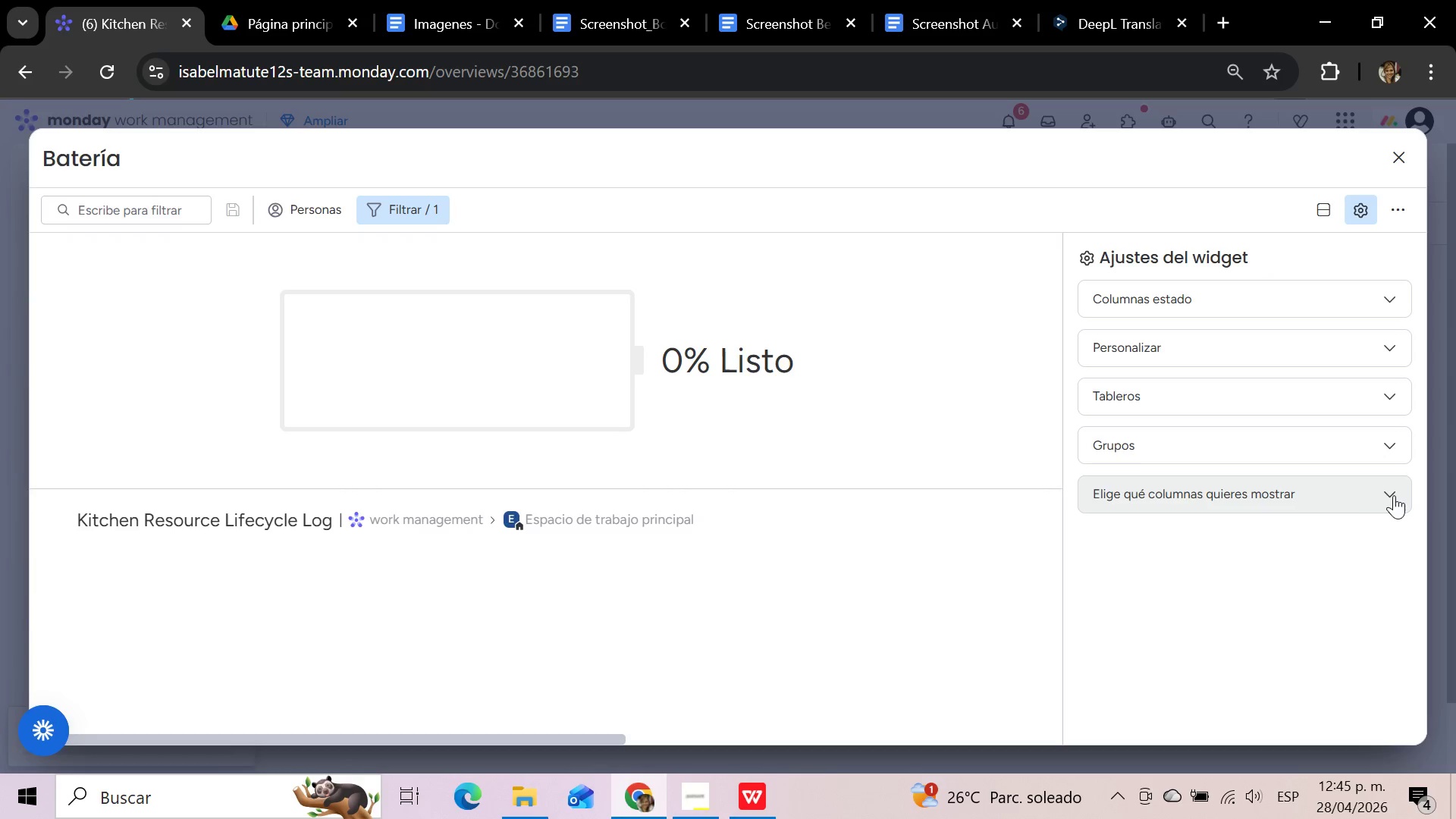 
wait(19.55)
 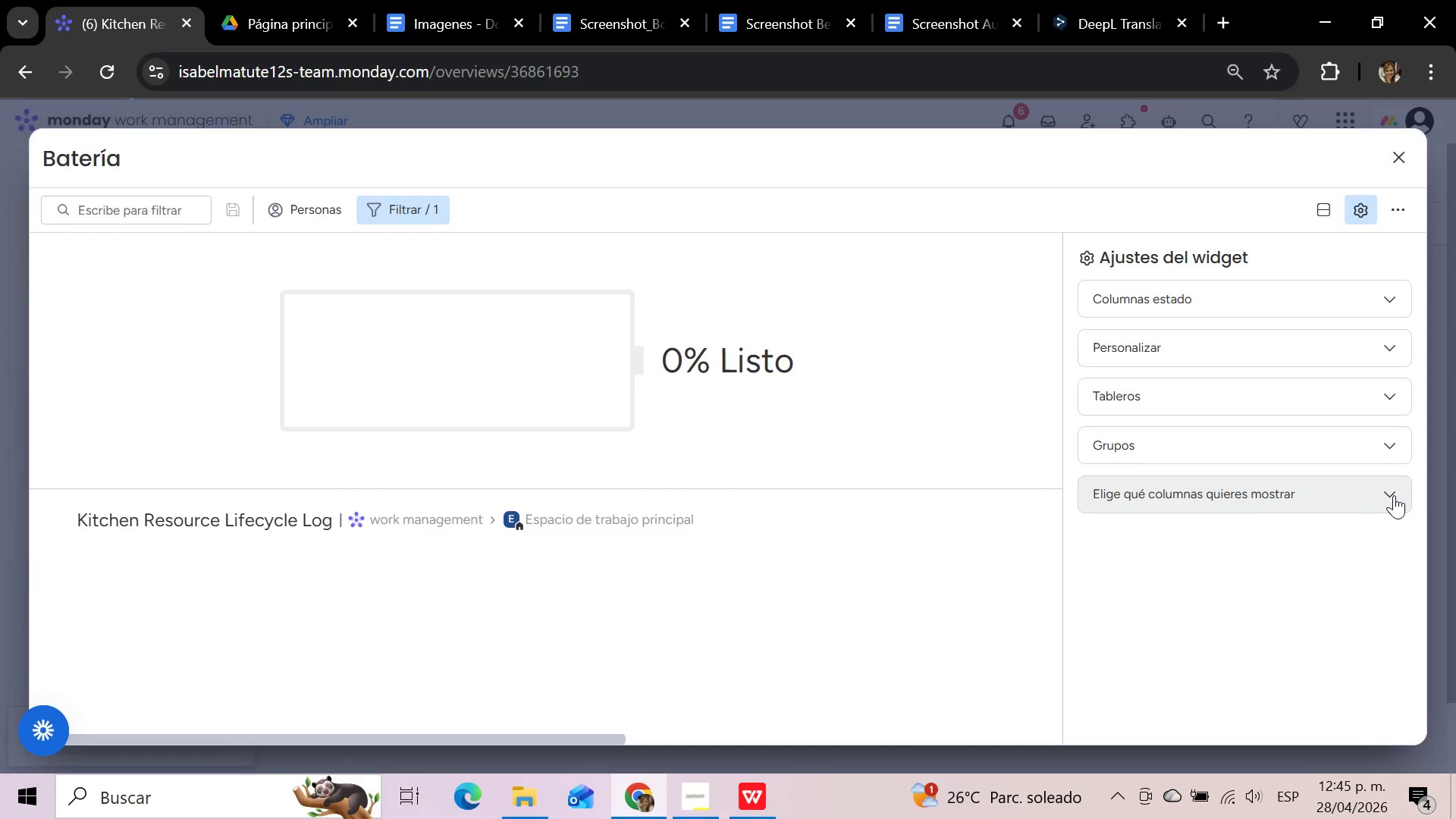 
left_click([1405, 158])
 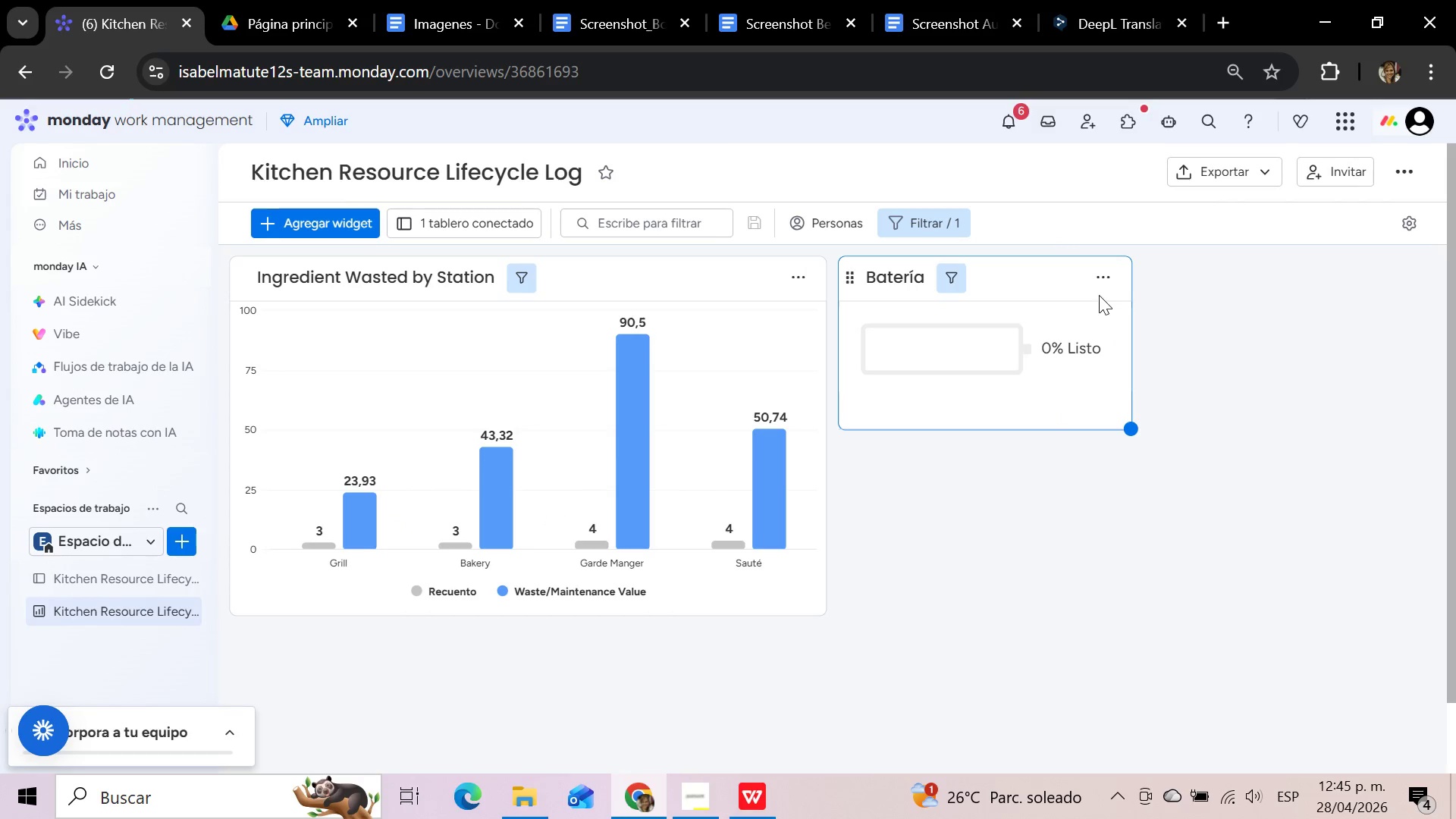 
left_click([1107, 276])
 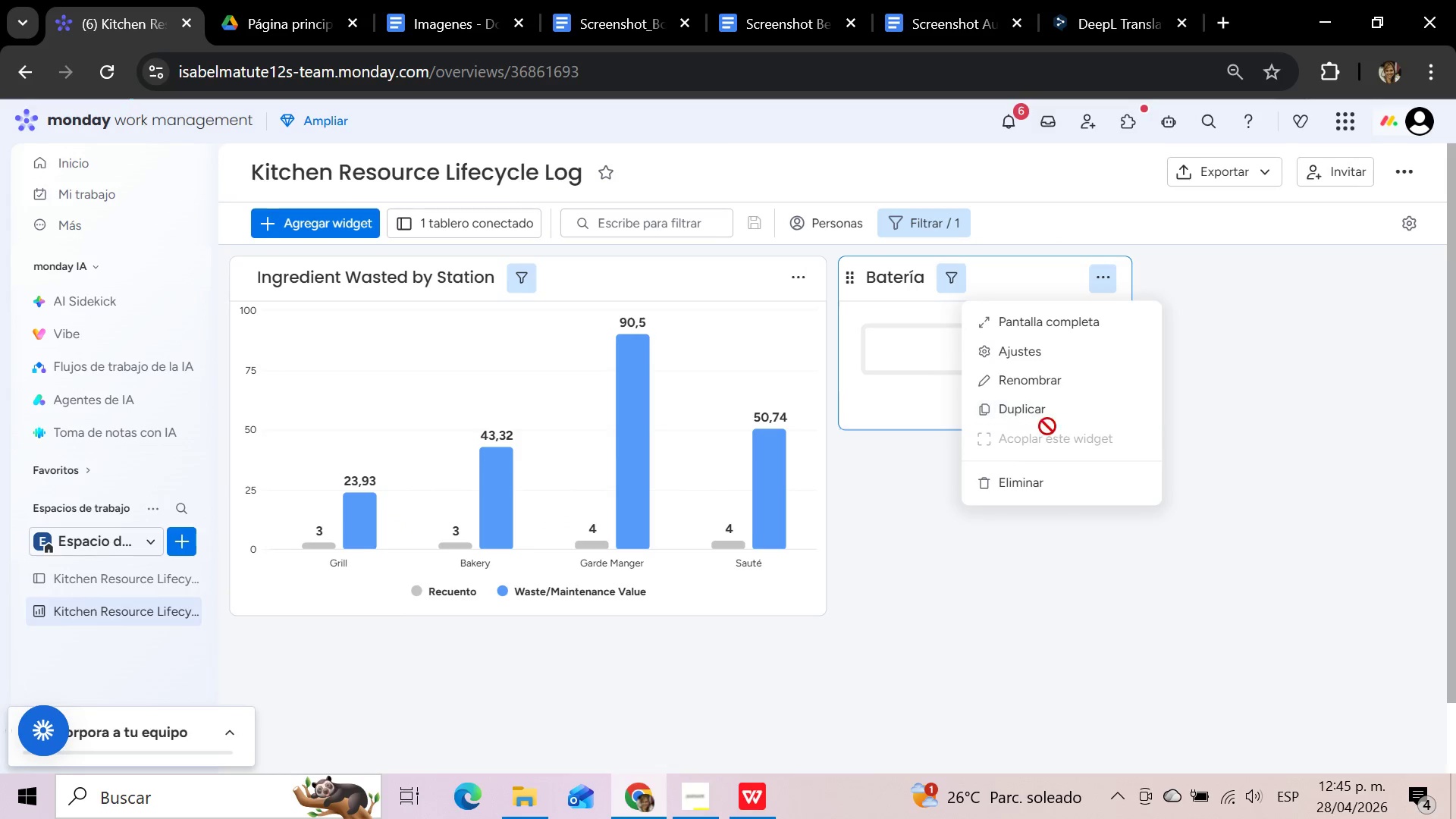 
left_click([1021, 478])
 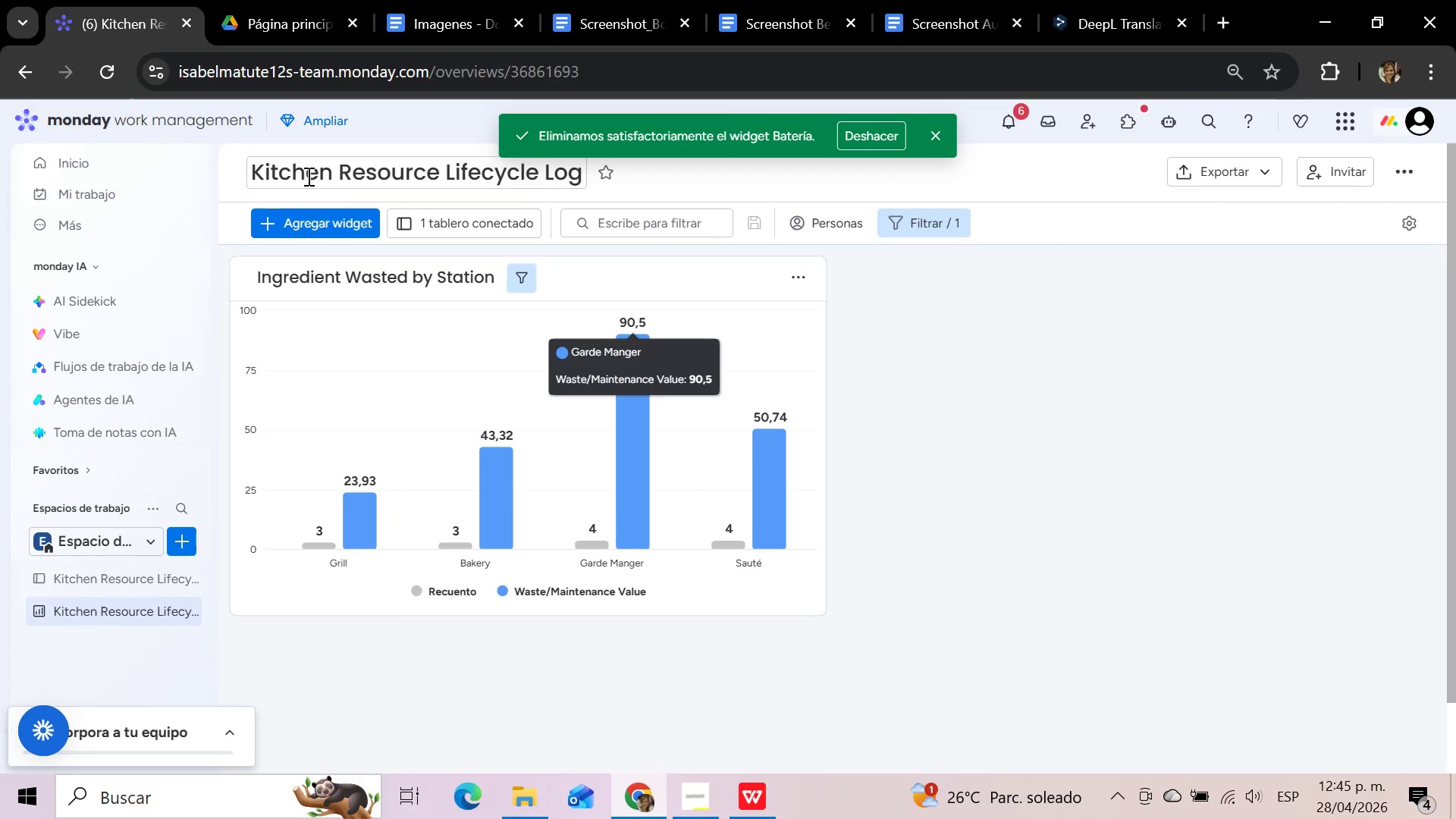 
left_click([319, 218])
 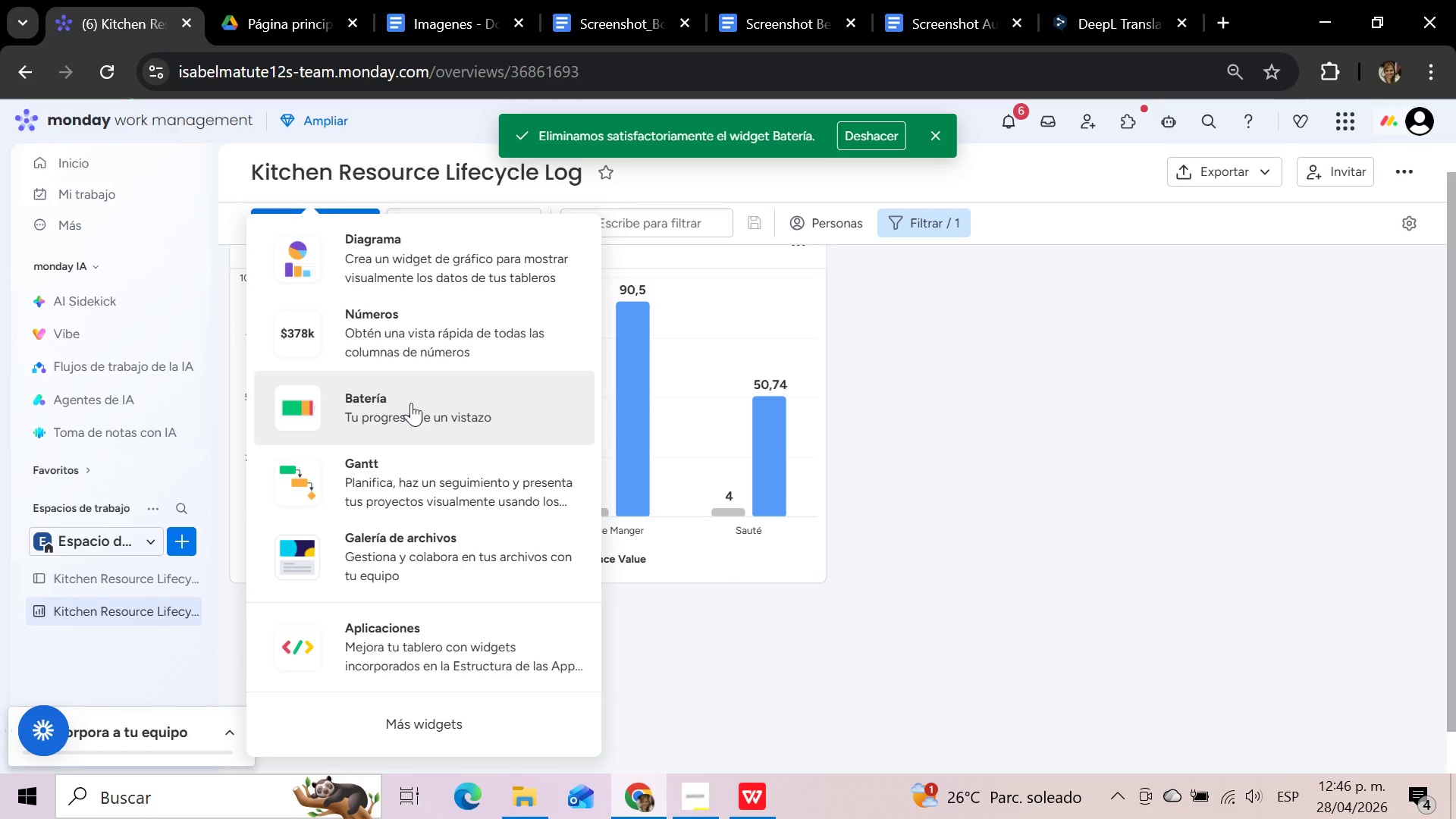 
wait(32.75)
 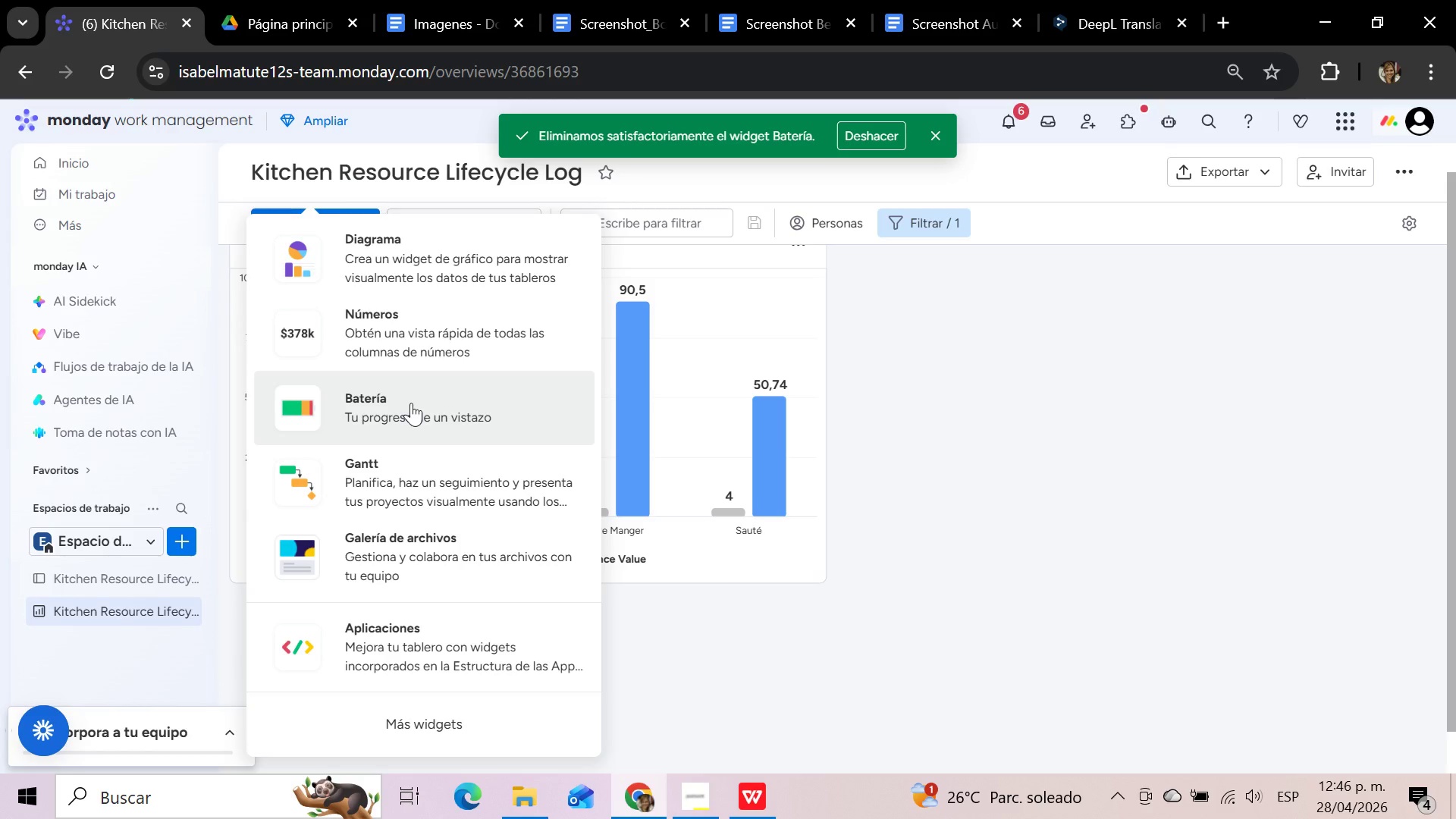 
left_click([400, 388])
 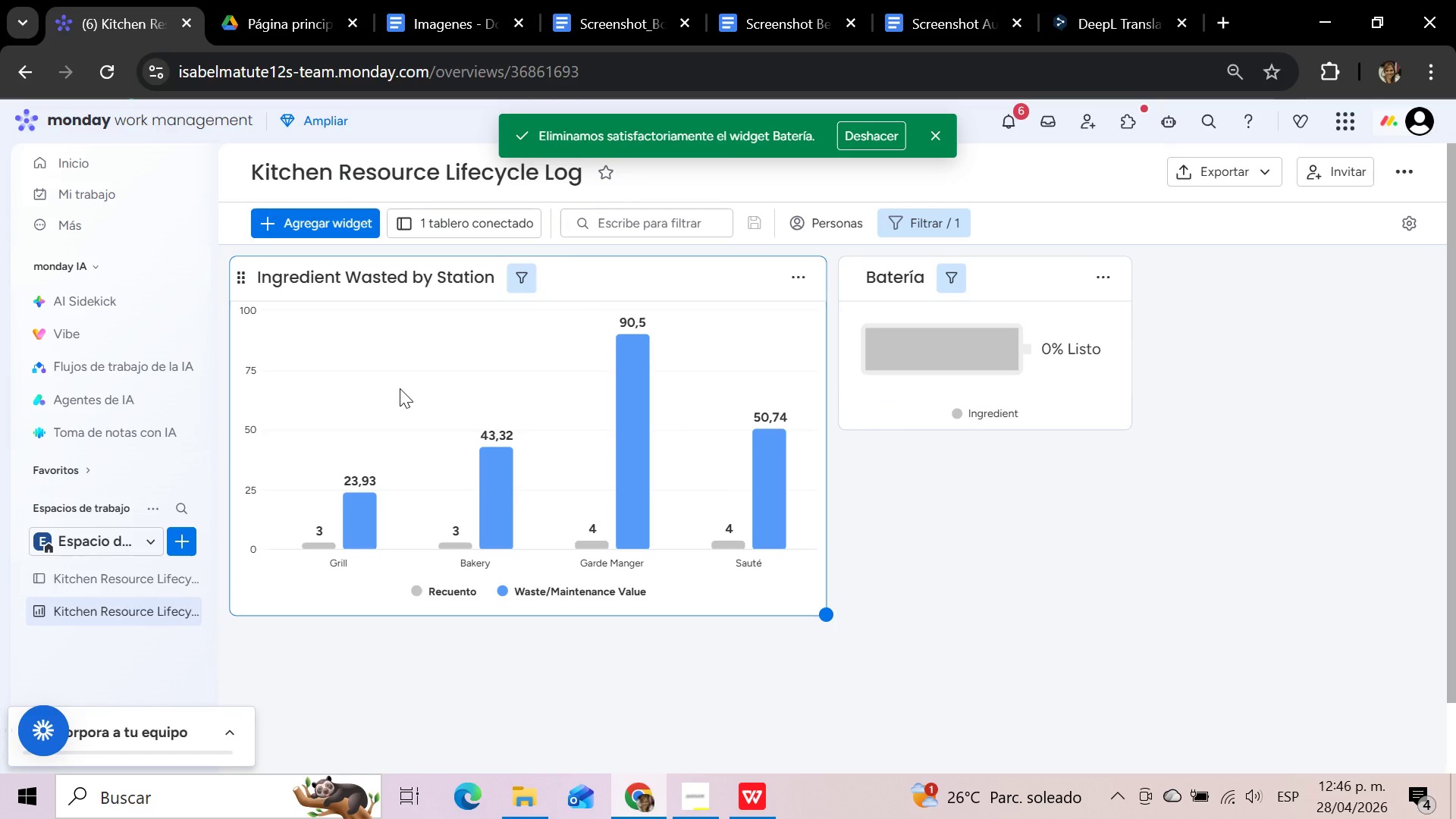 
wait(7.9)
 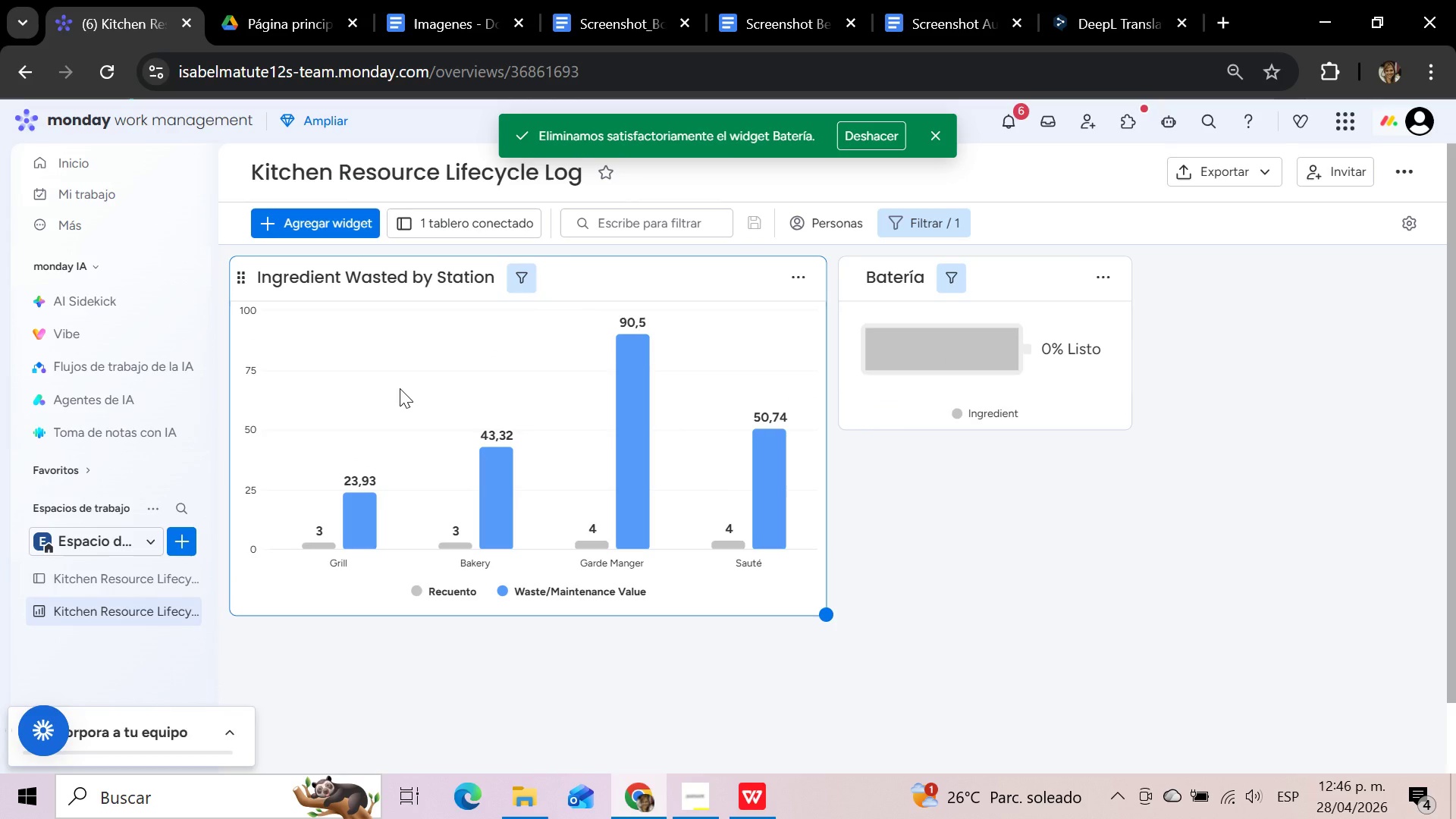 
mouse_move([1009, 388])
 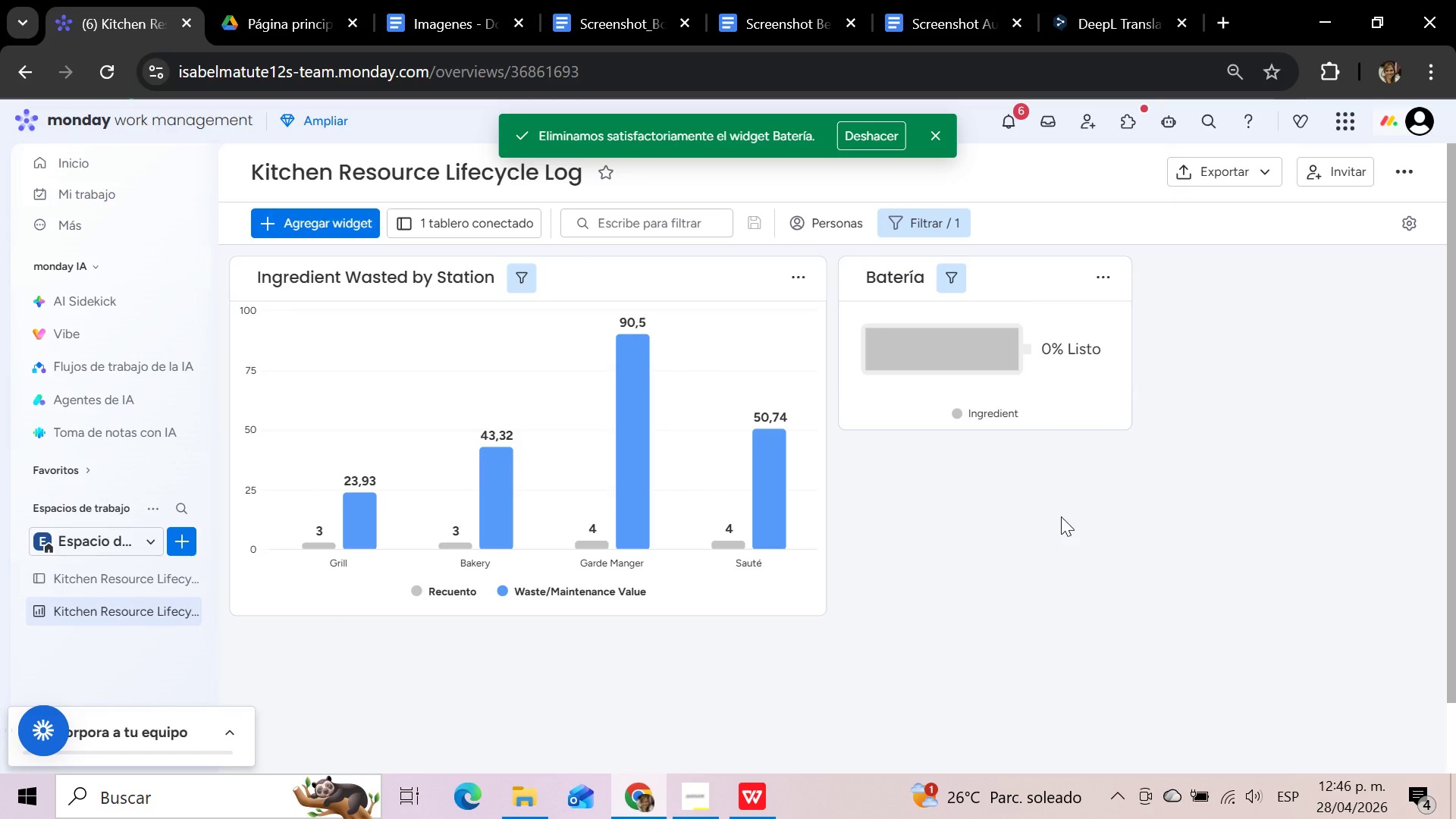 
wait(10.16)
 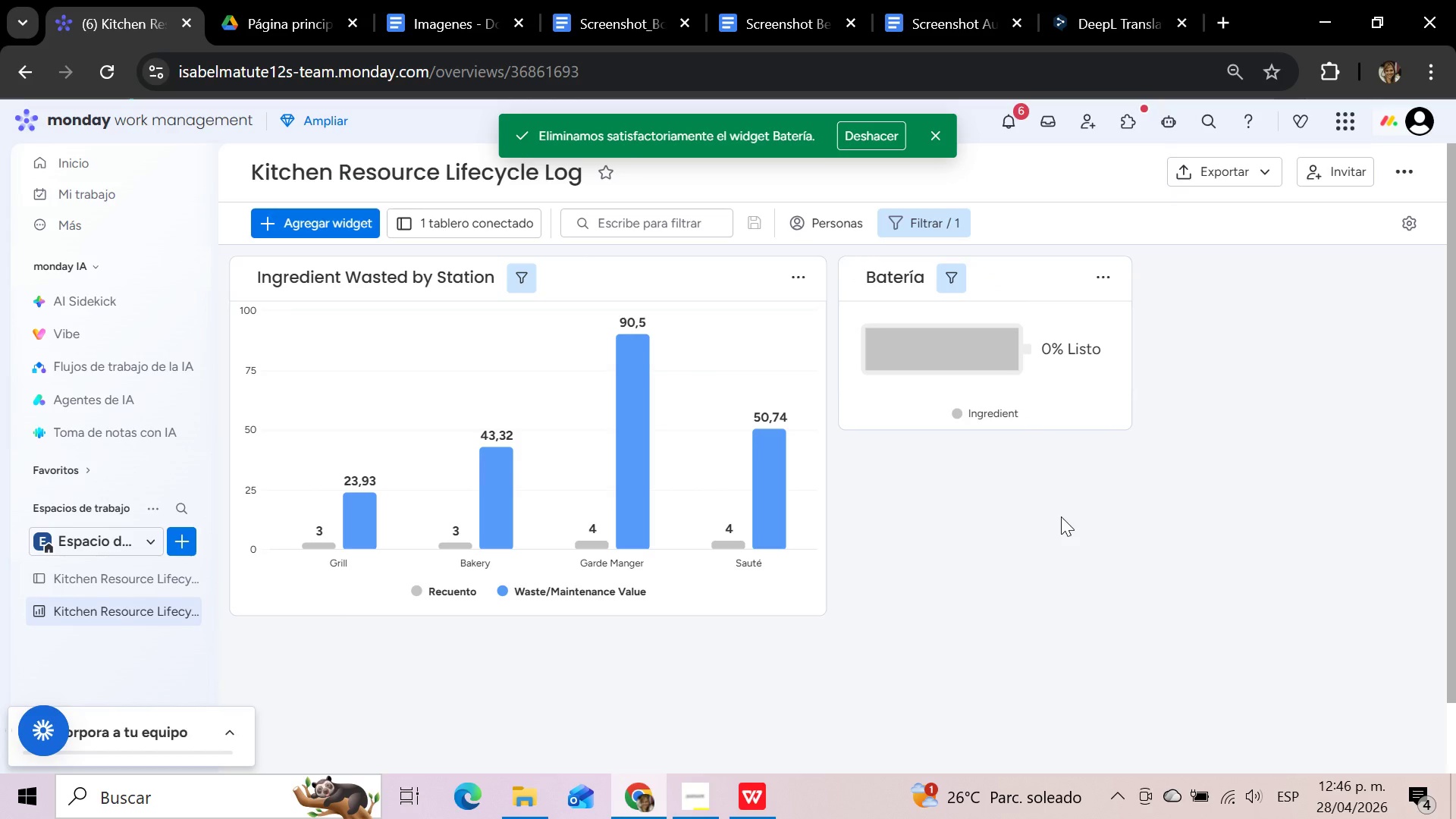 
left_click([1108, 265])
 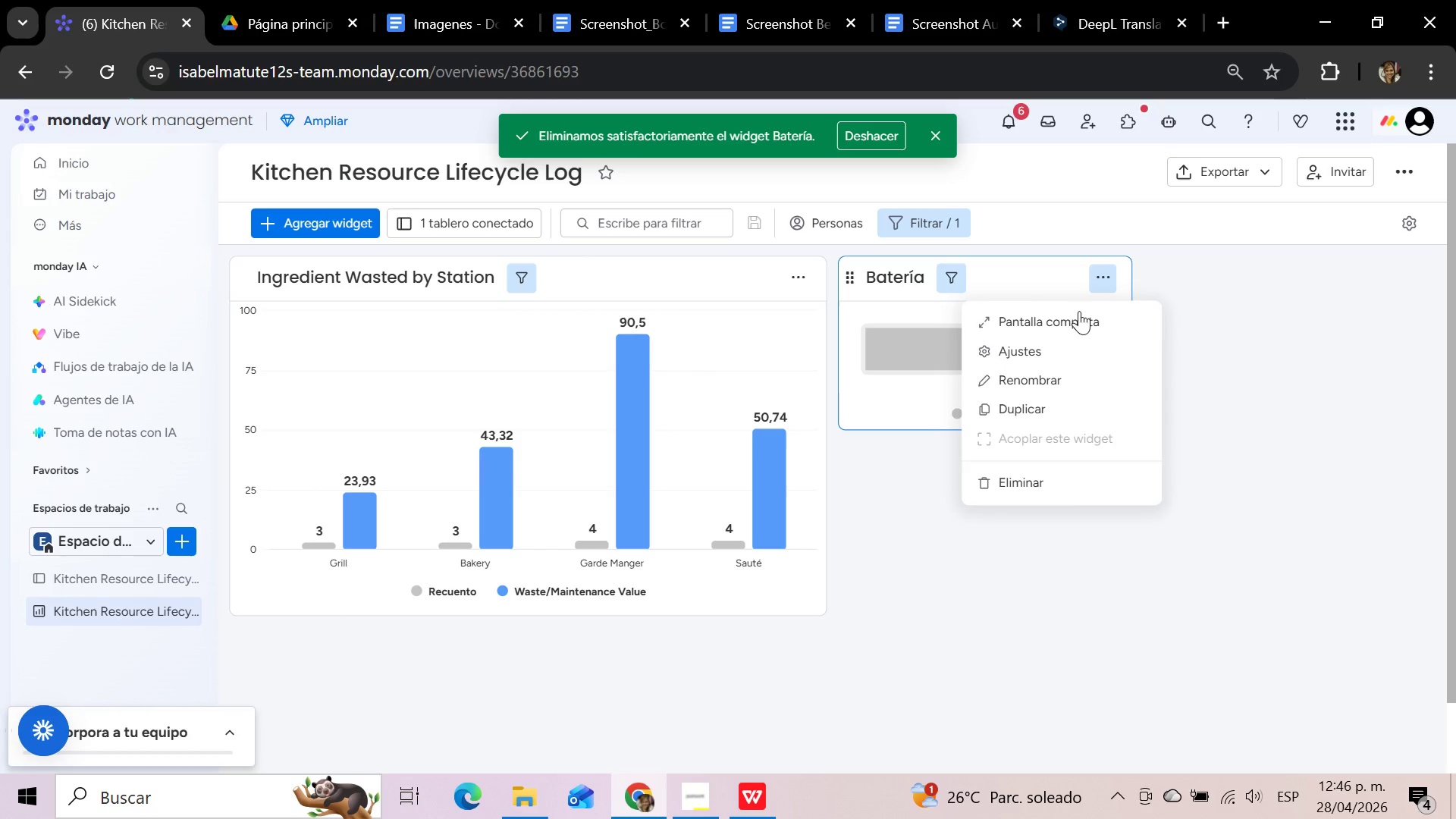 
left_click([1049, 356])
 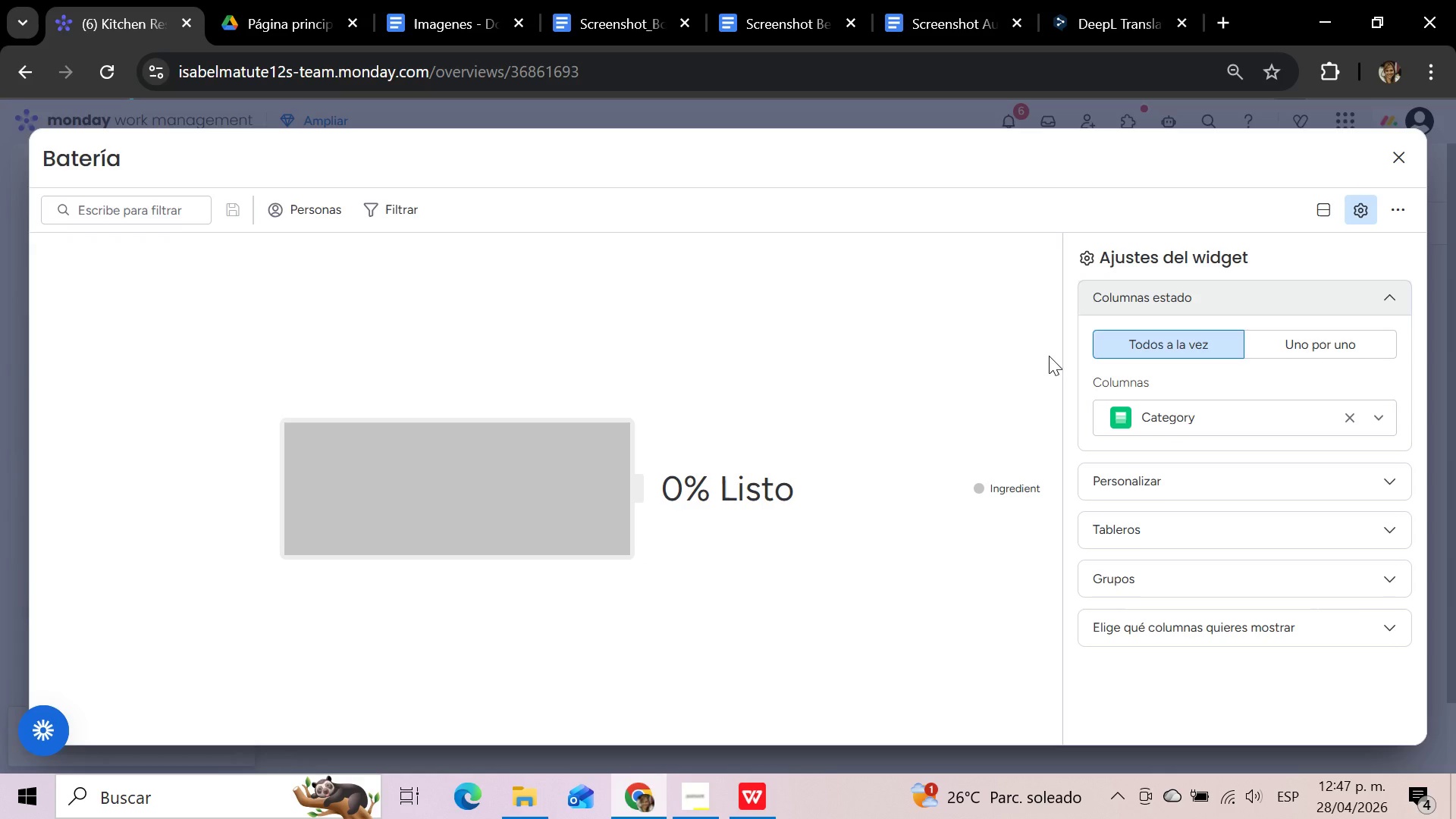 
wait(58.39)
 